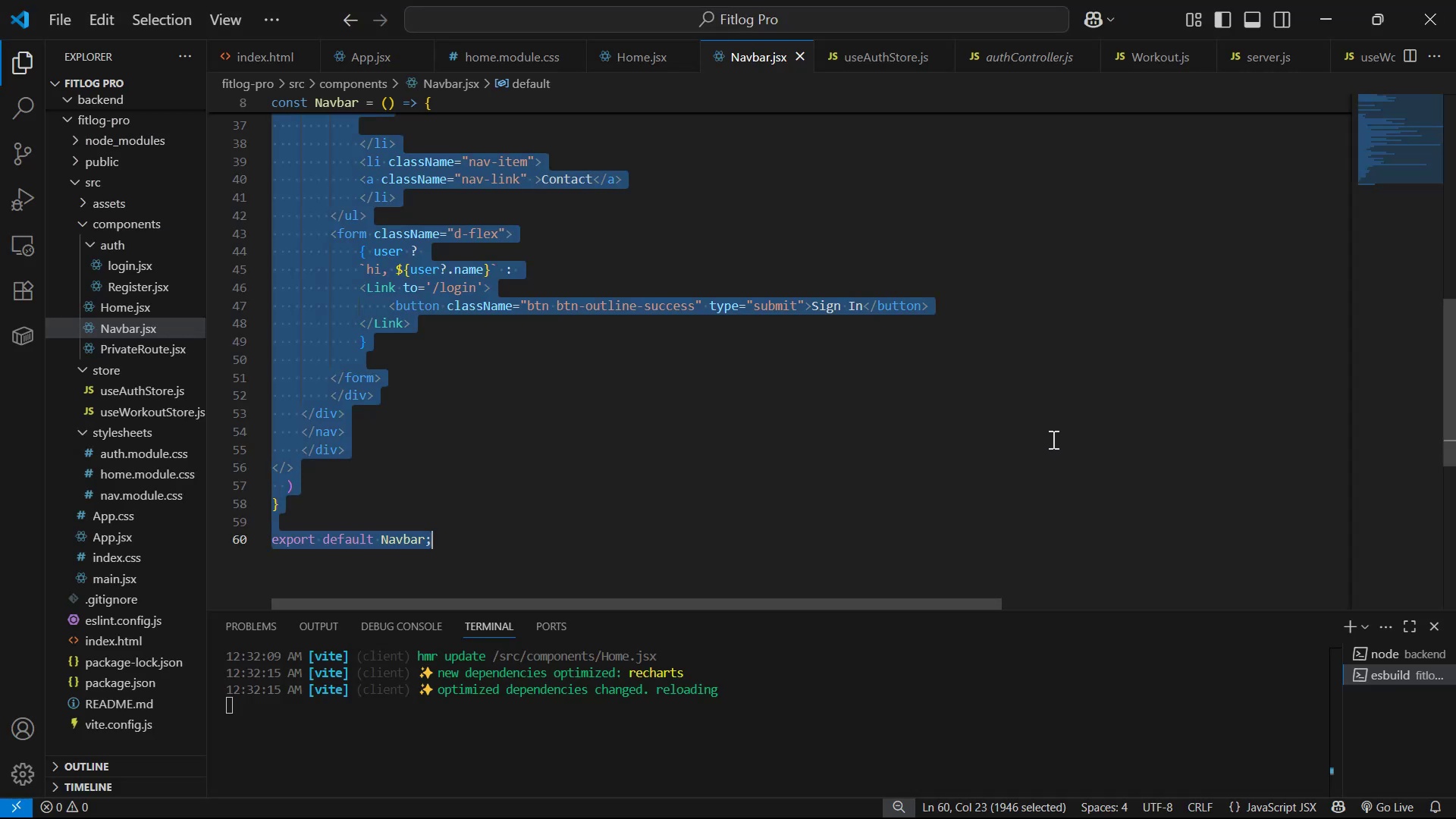 
key(Alt+AltLeft)
 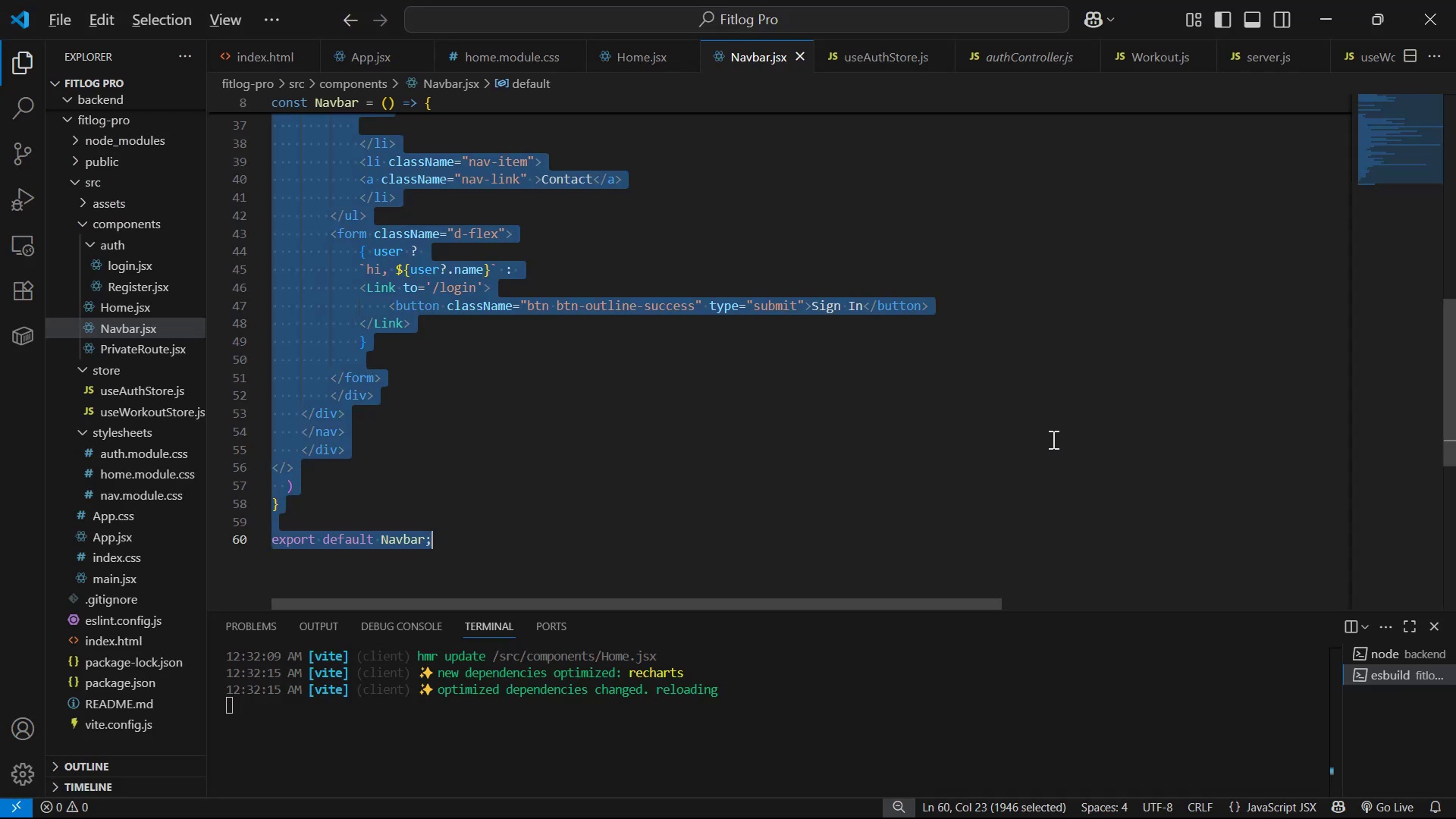 
key(Alt+Tab)
 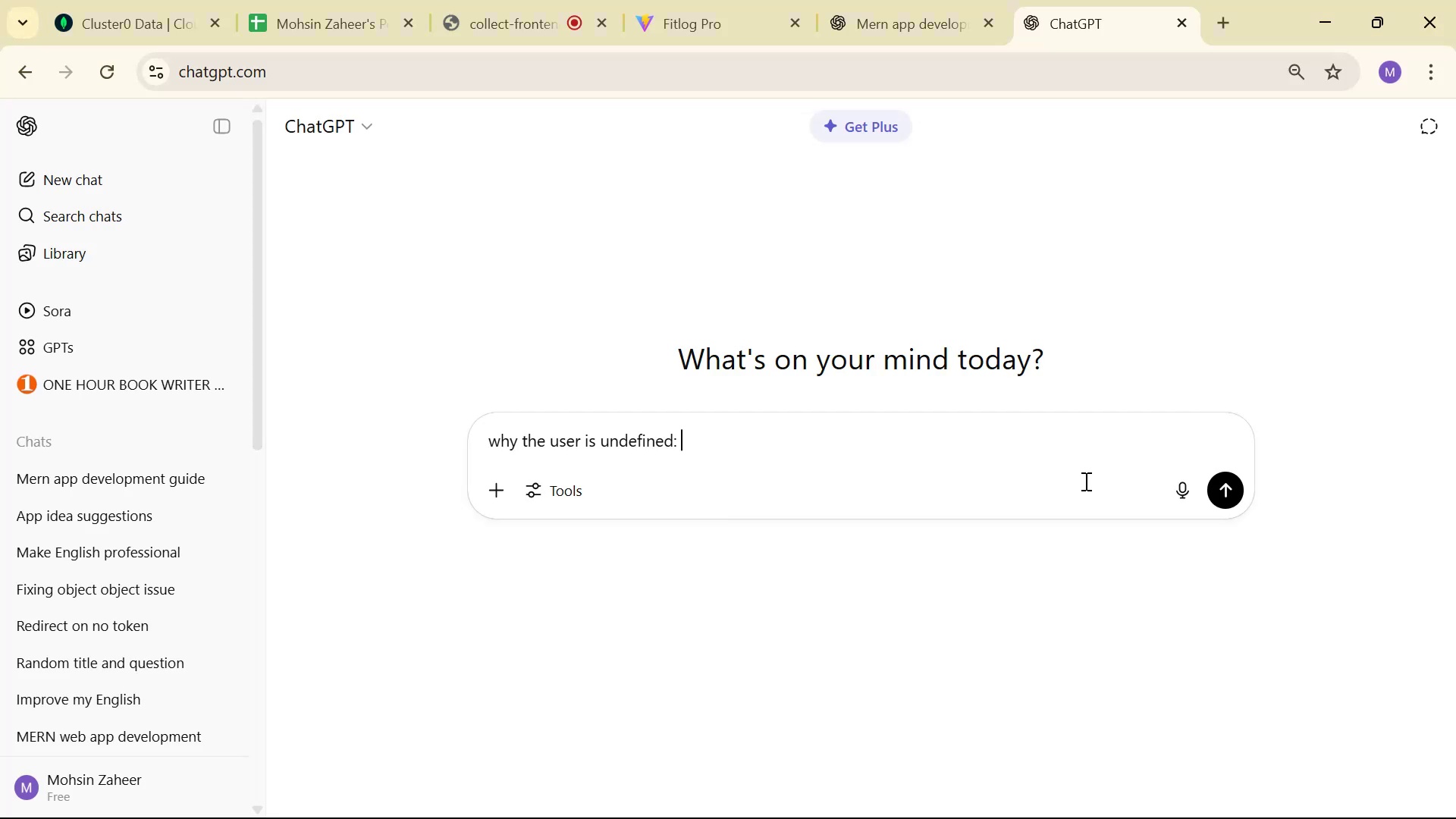 
key(Control+V)
 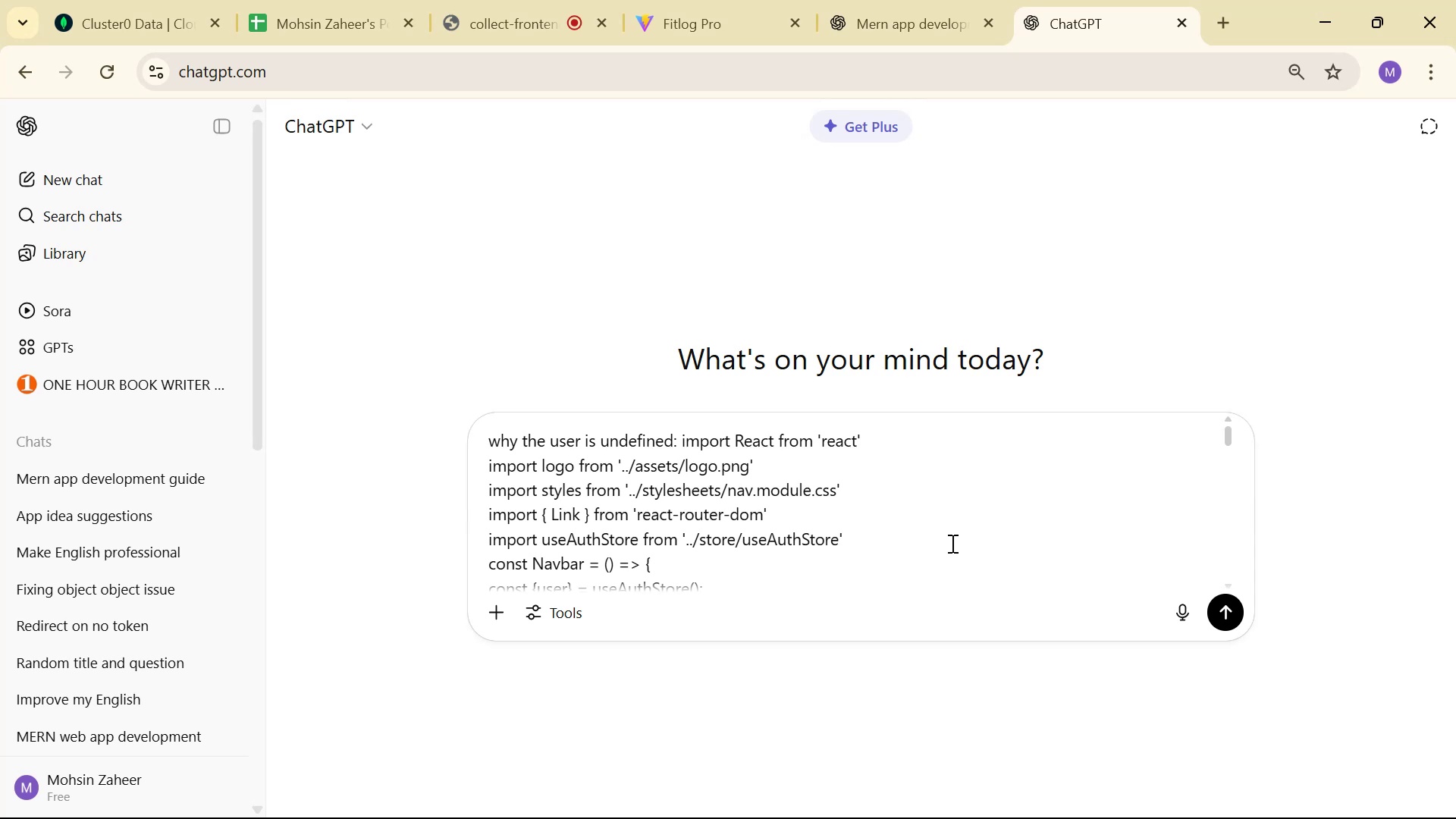 
scroll: coordinate [981, 541], scroll_direction: down, amount: 18.0
 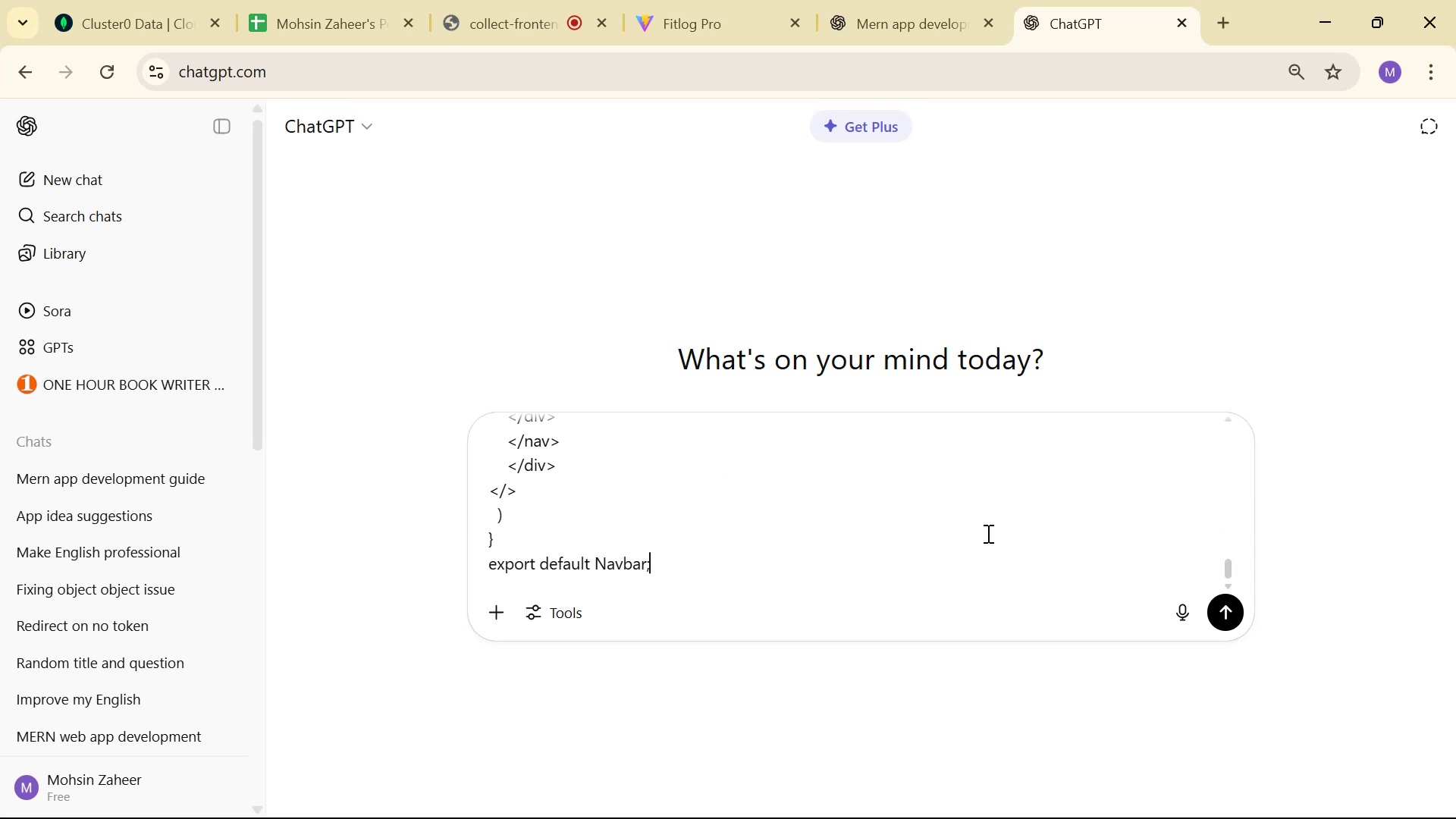 
type( and )
 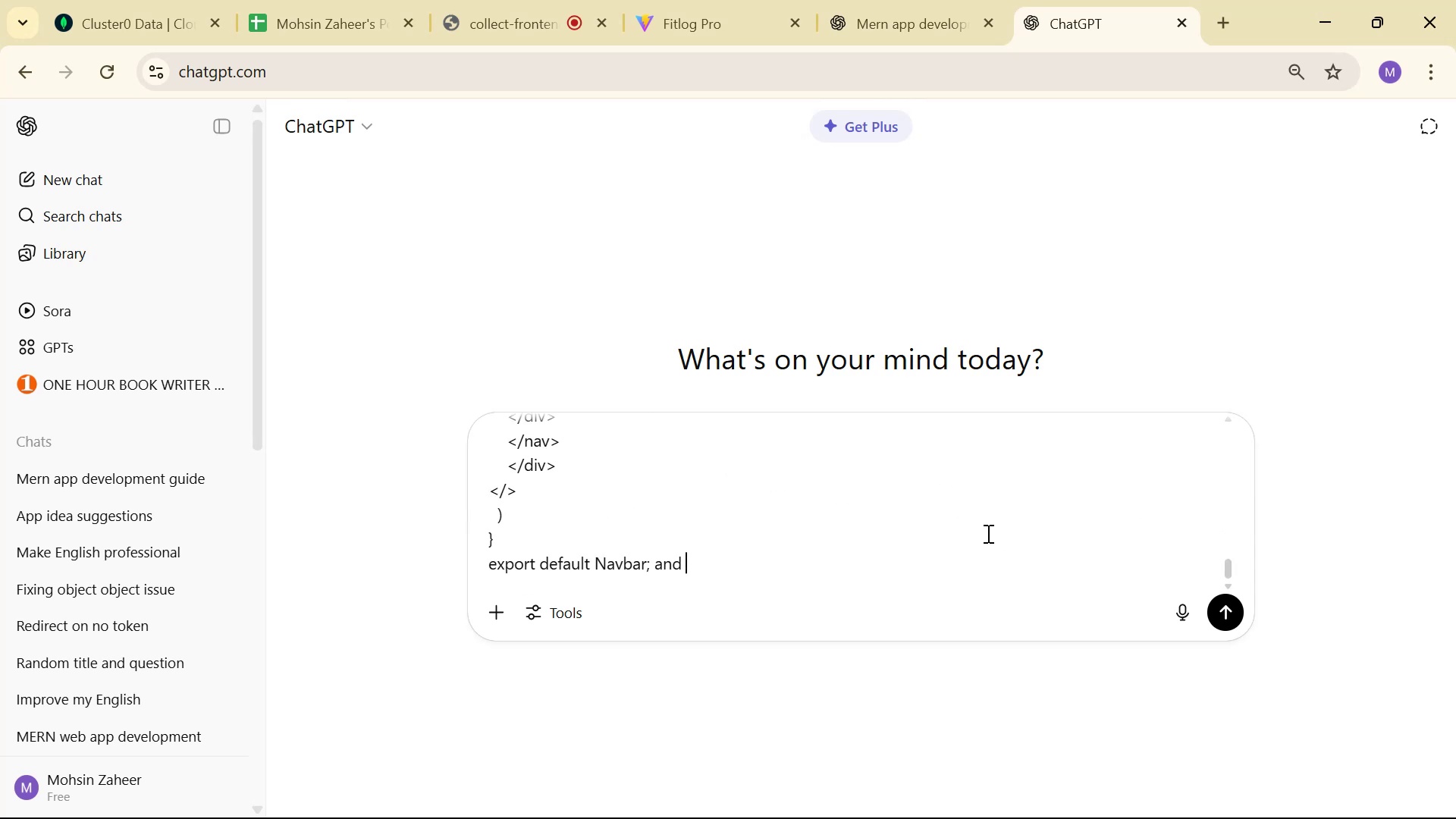 
key(Alt+AltLeft)
 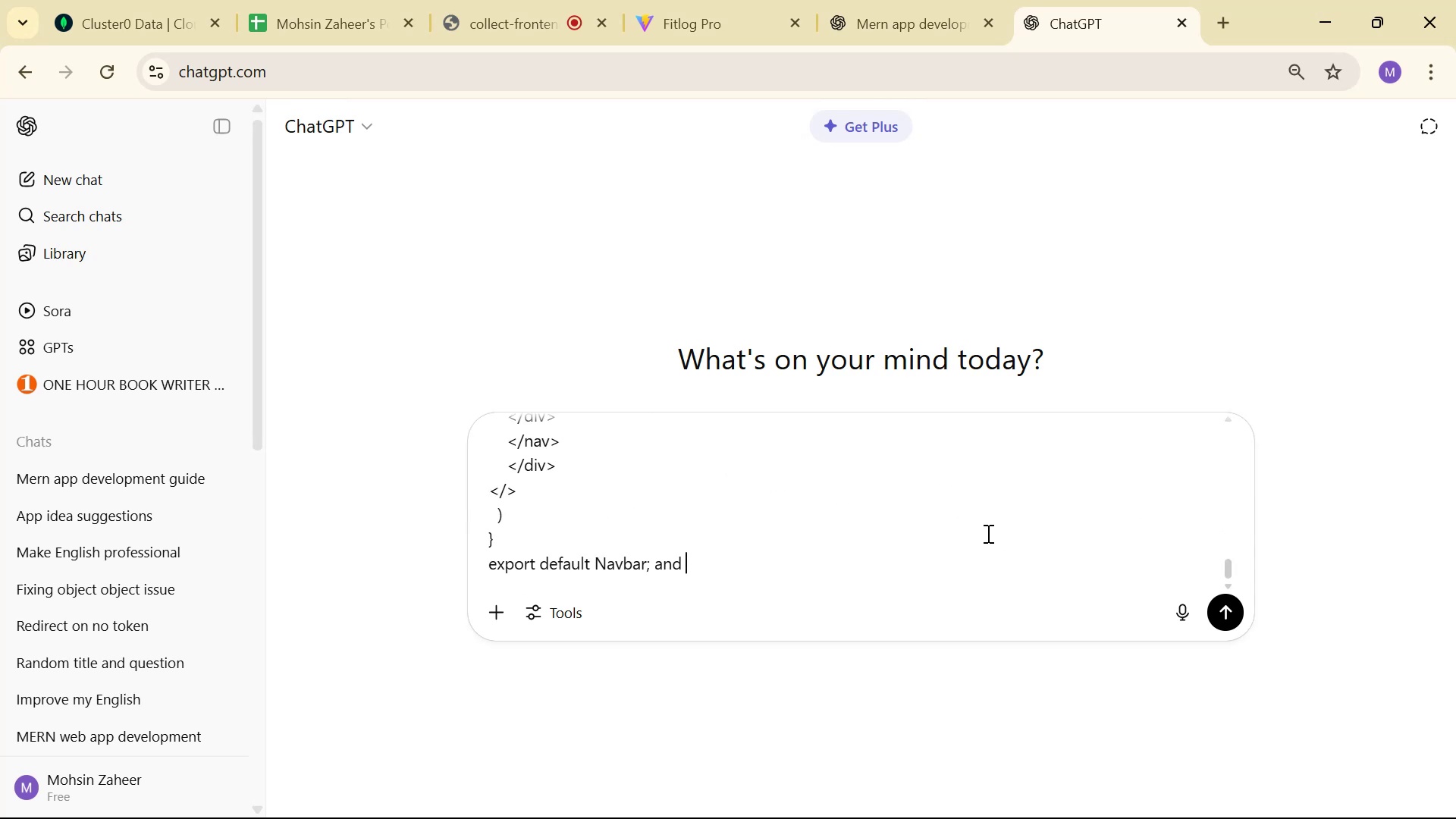 
key(Alt+Tab)
 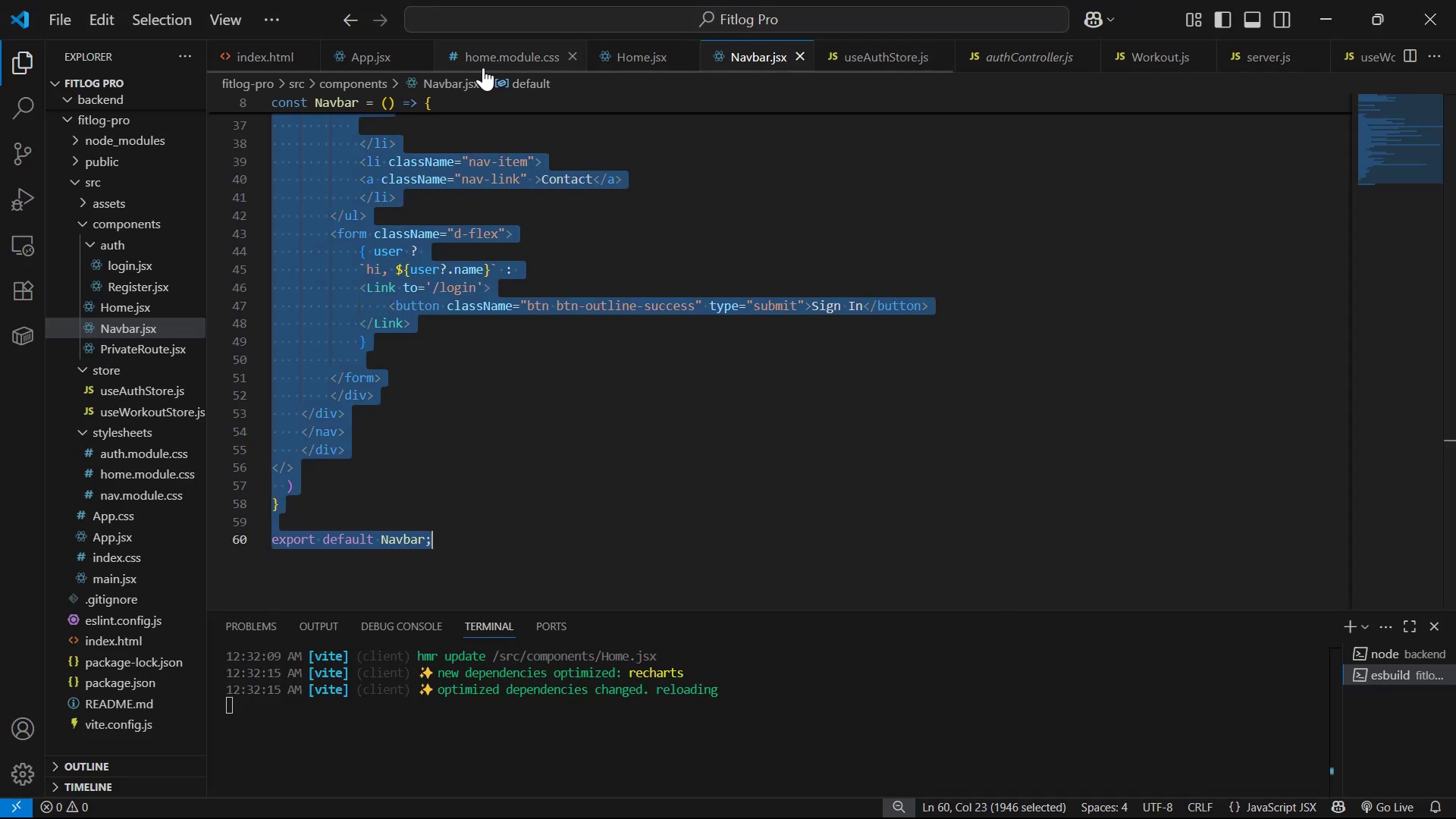 
scroll: coordinate [952, 61], scroll_direction: down, amount: 1.0
 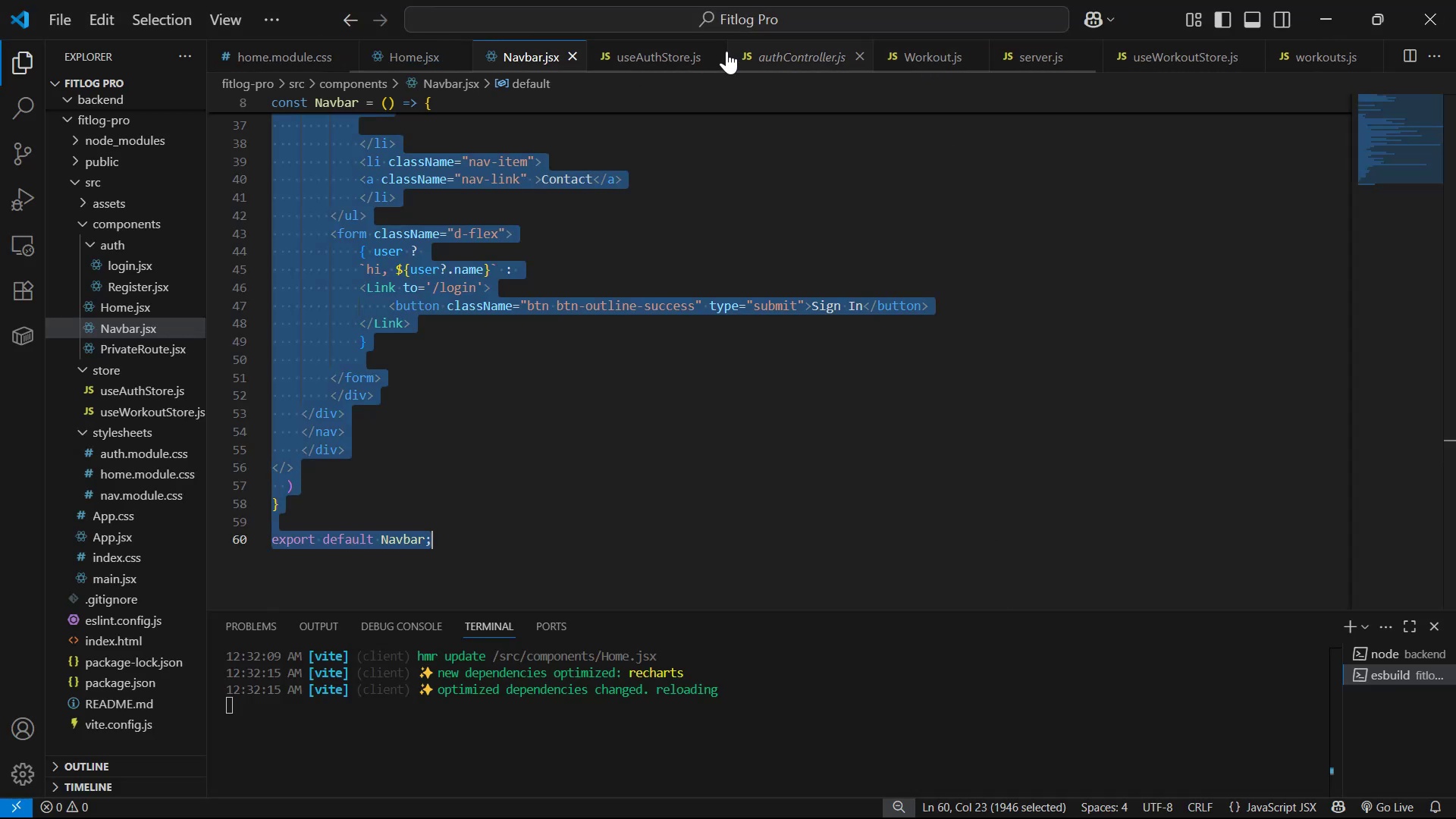 
left_click([715, 56])
 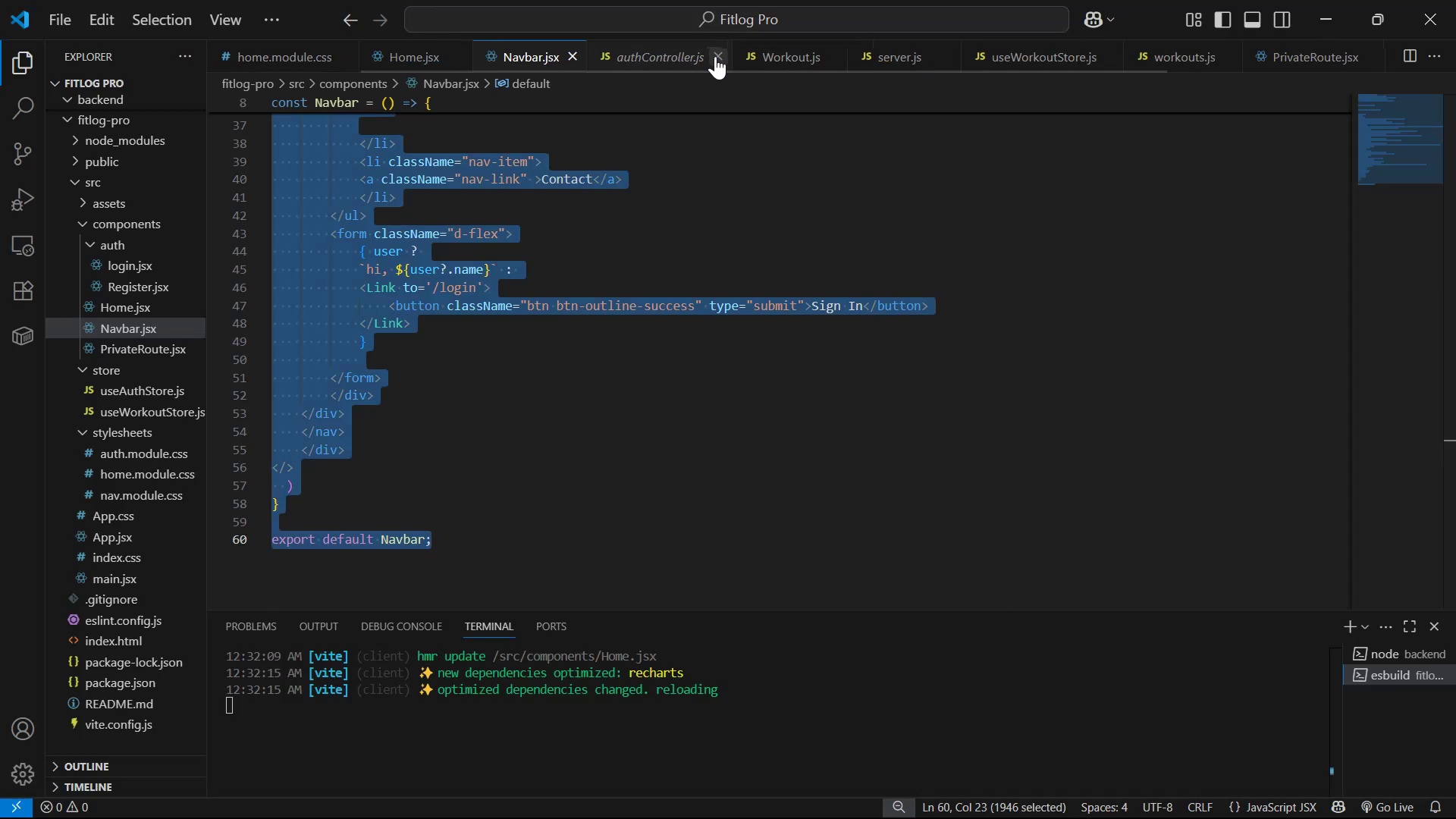 
left_click([715, 56])
 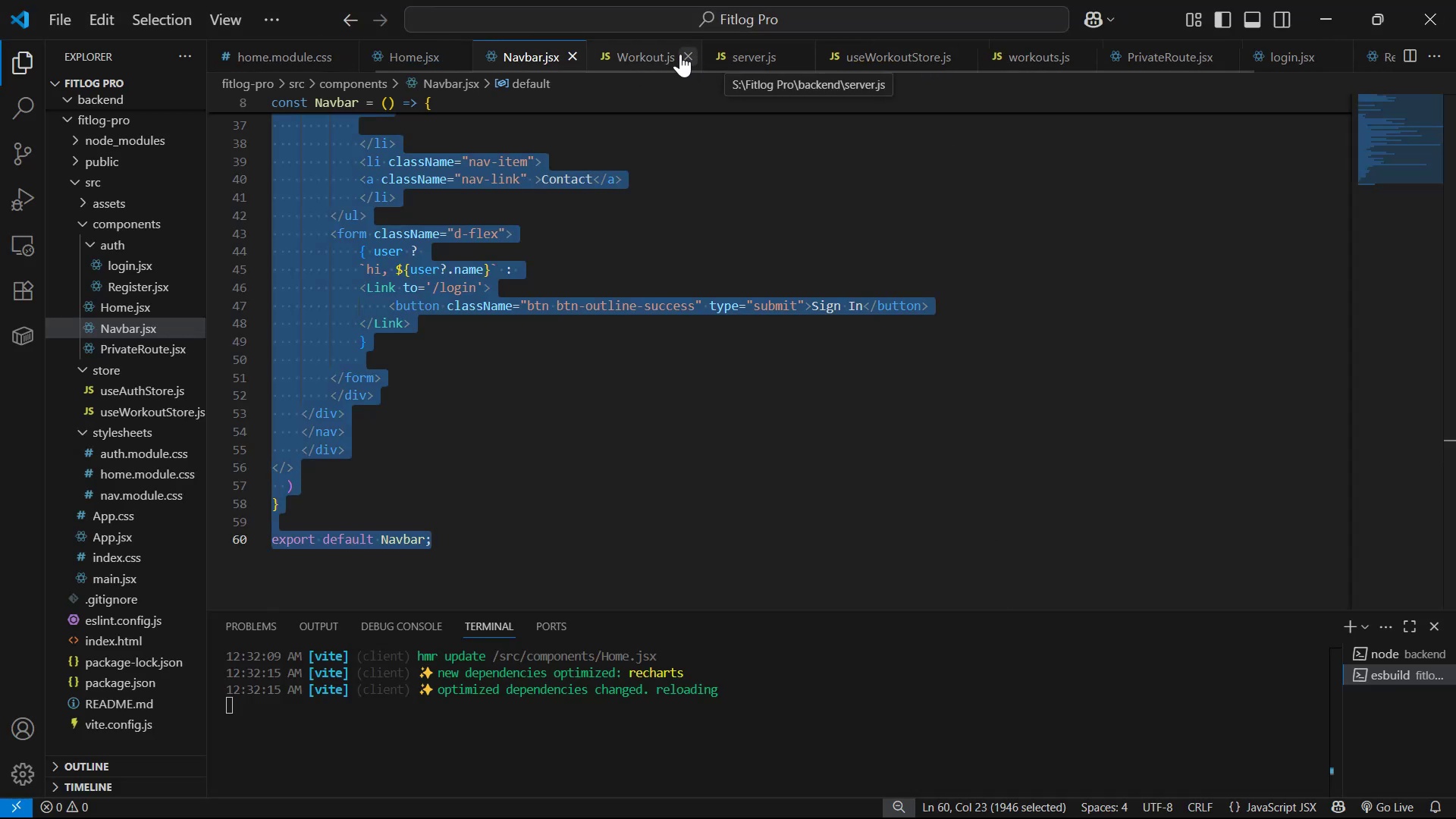 
left_click([680, 54])
 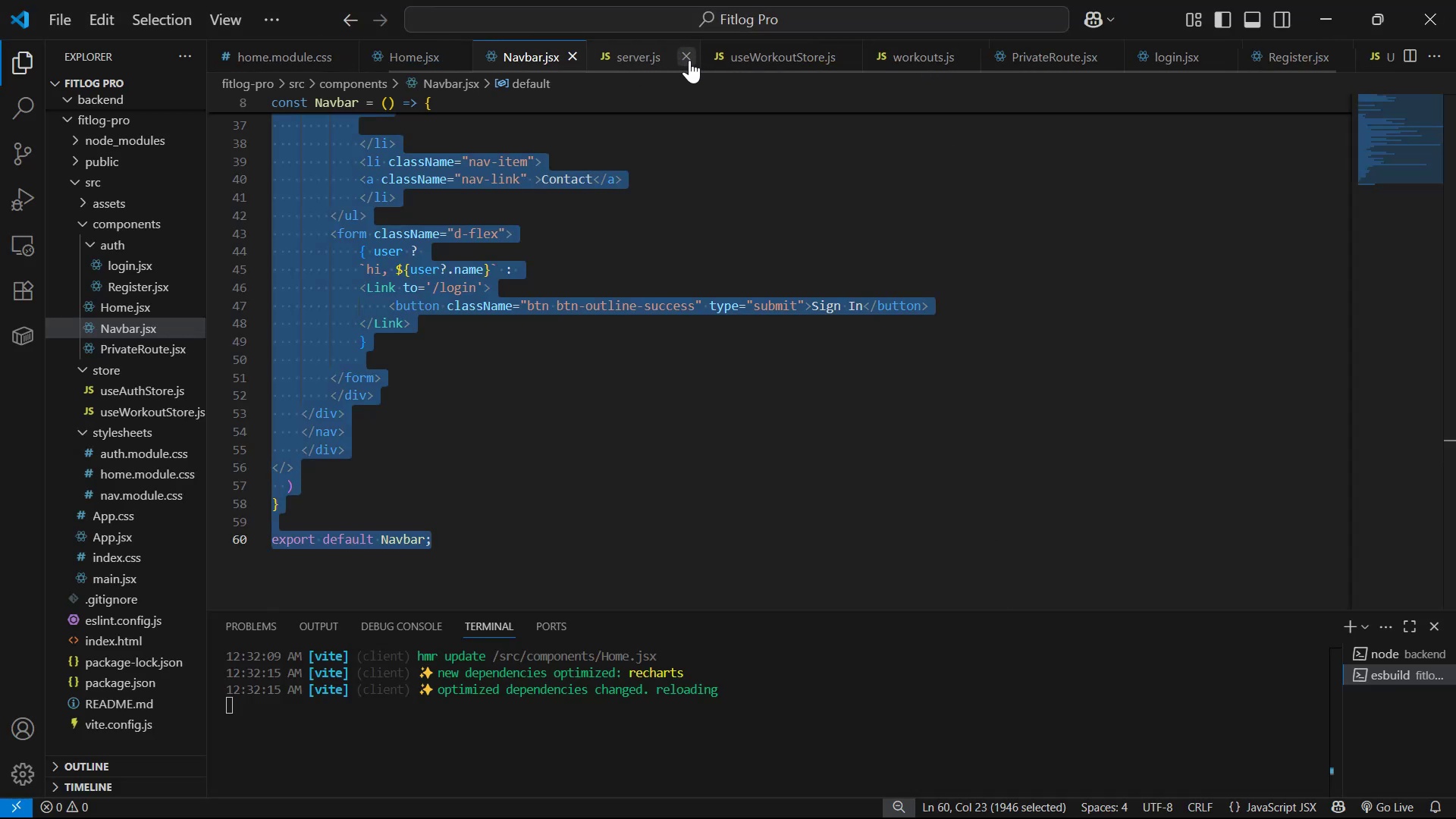 
left_click([689, 60])
 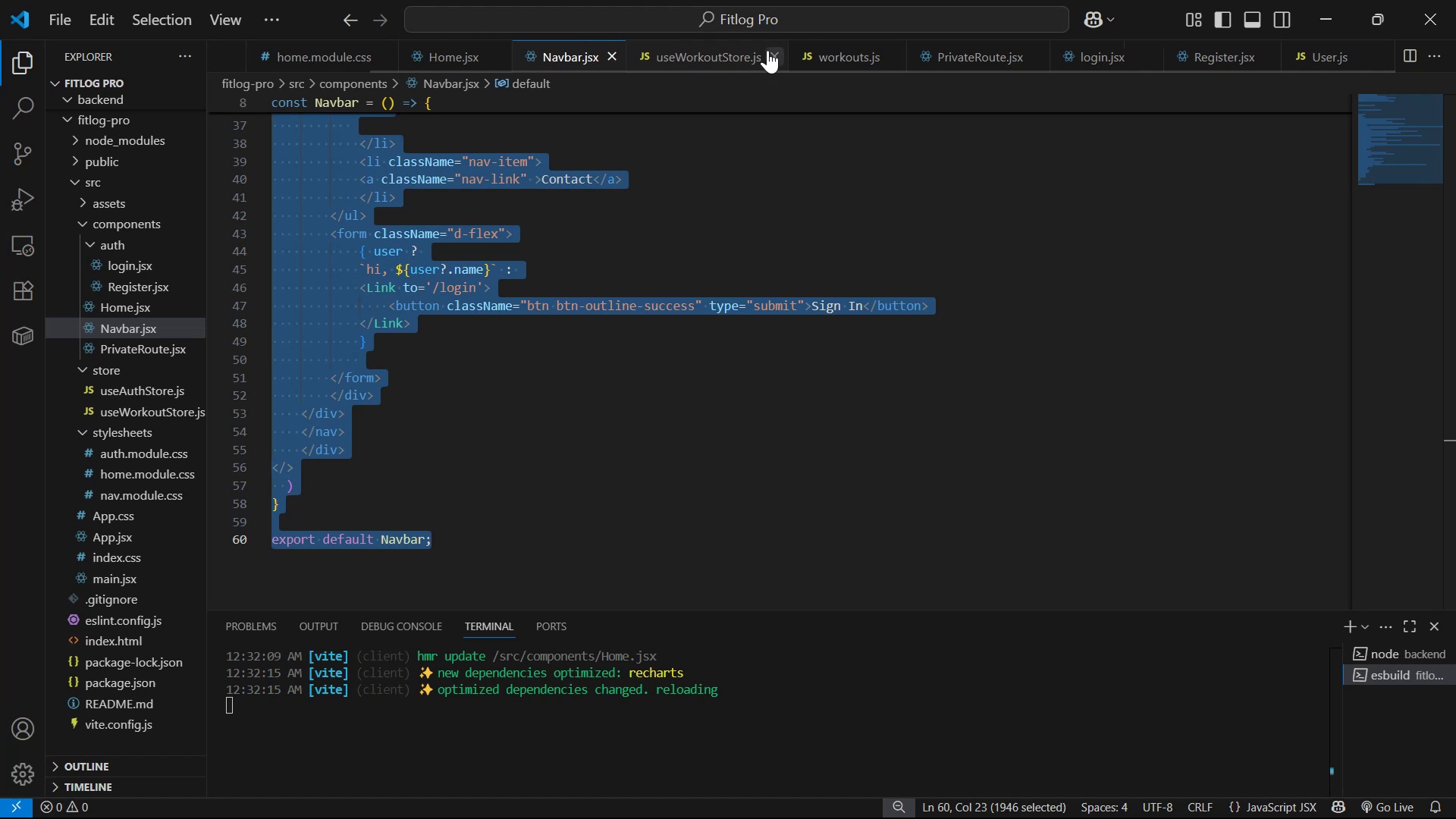 
left_click([772, 52])
 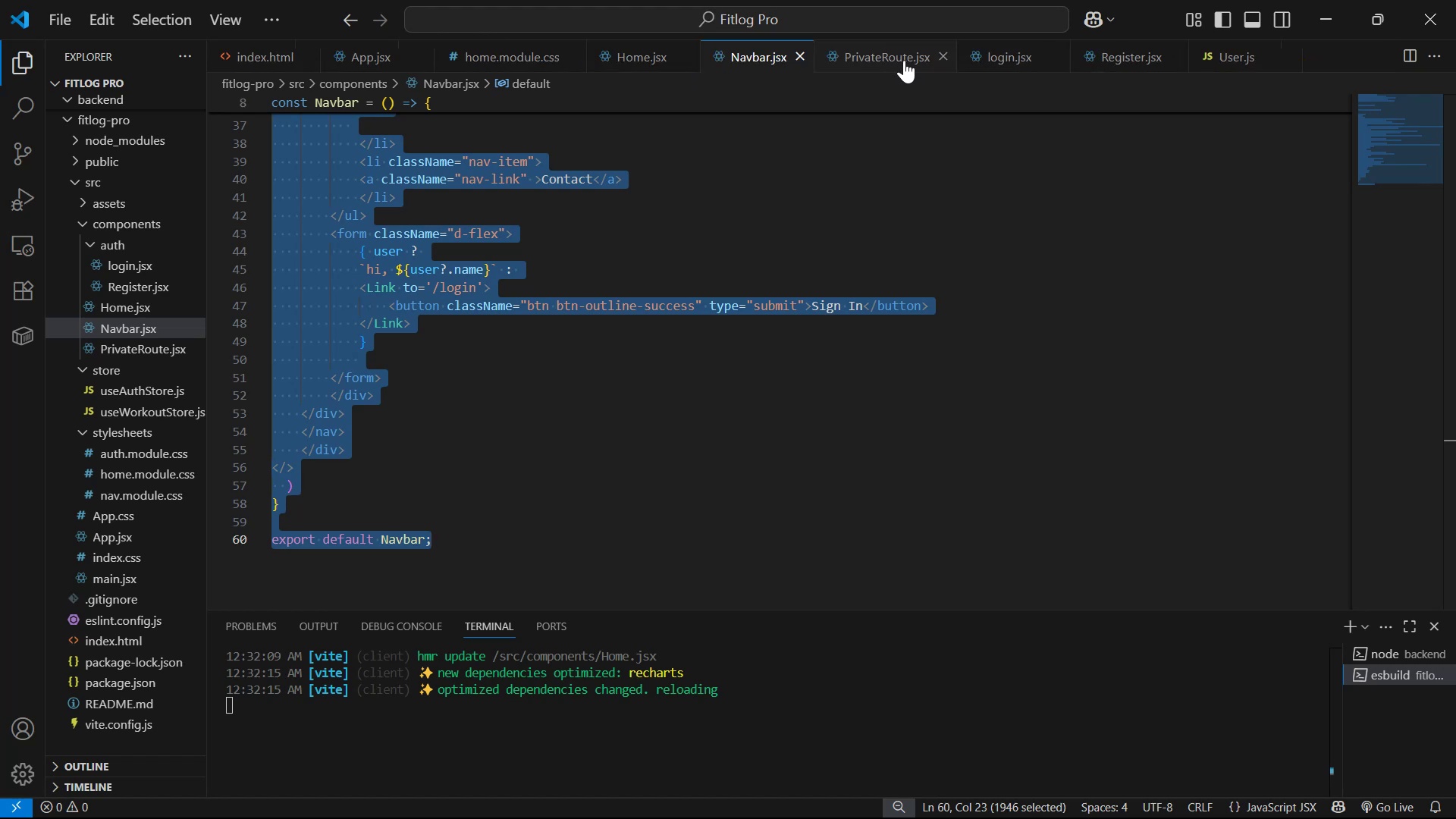 
left_click([949, 58])
 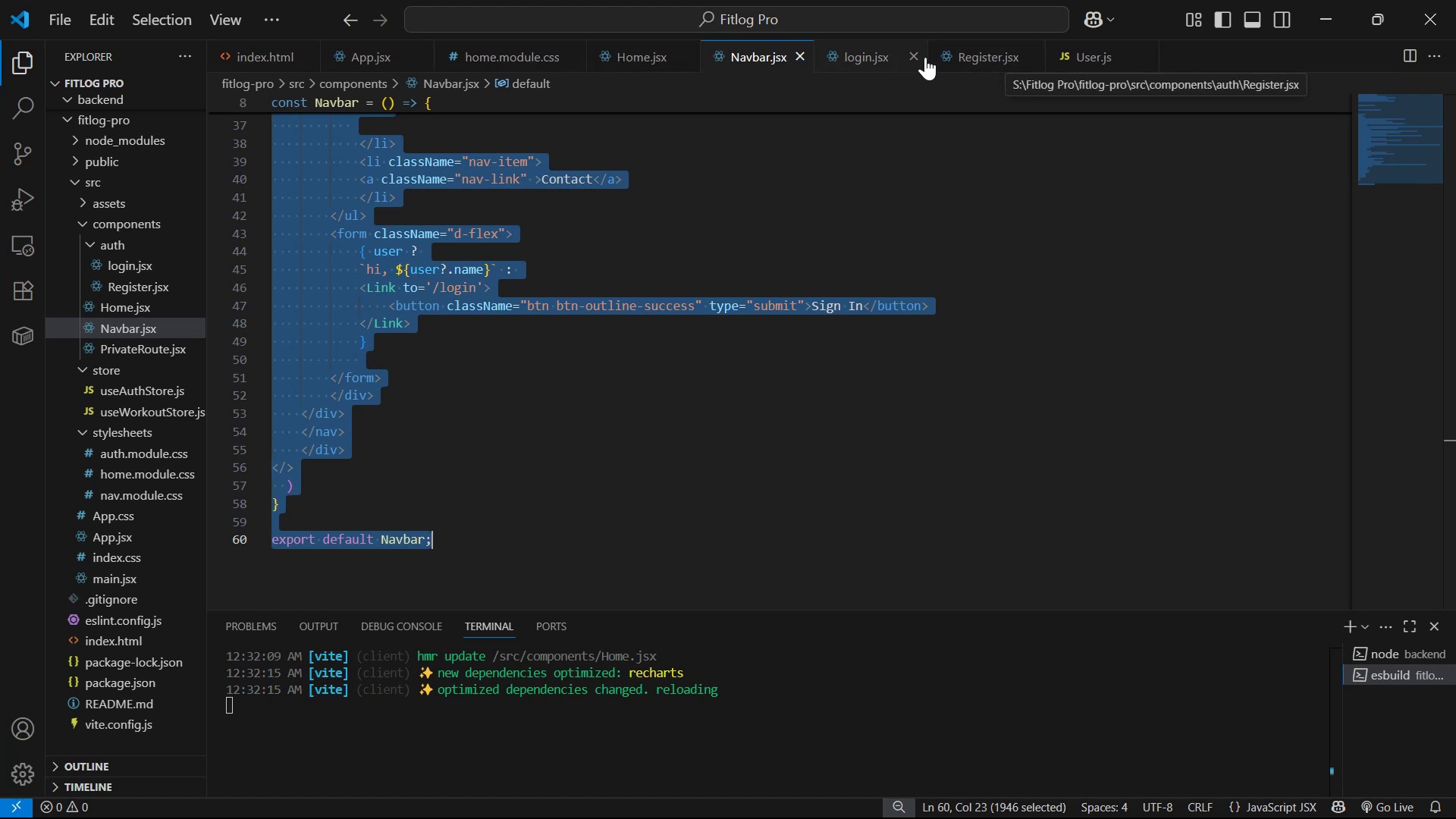 
left_click([913, 52])
 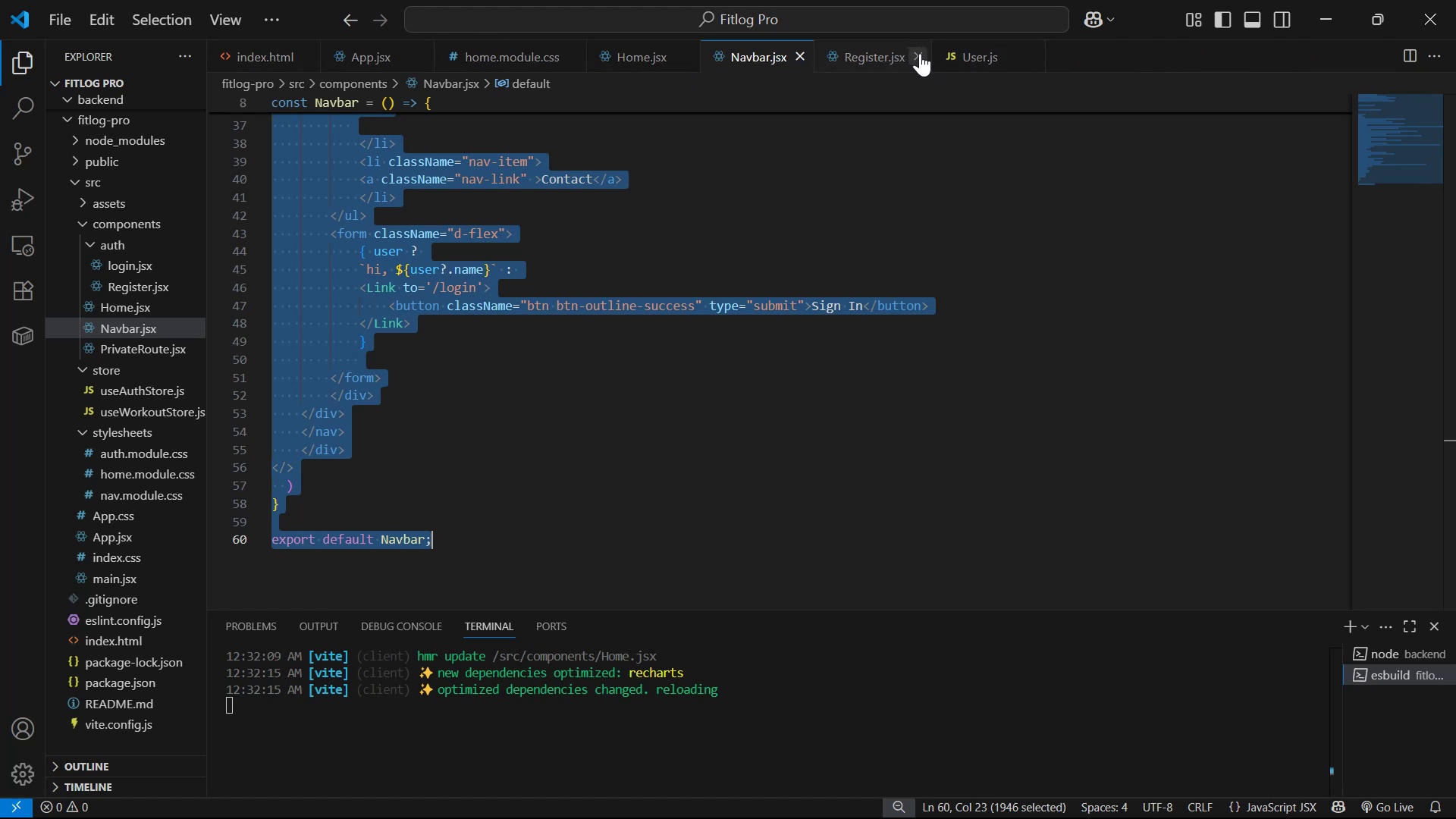 
left_click([920, 53])
 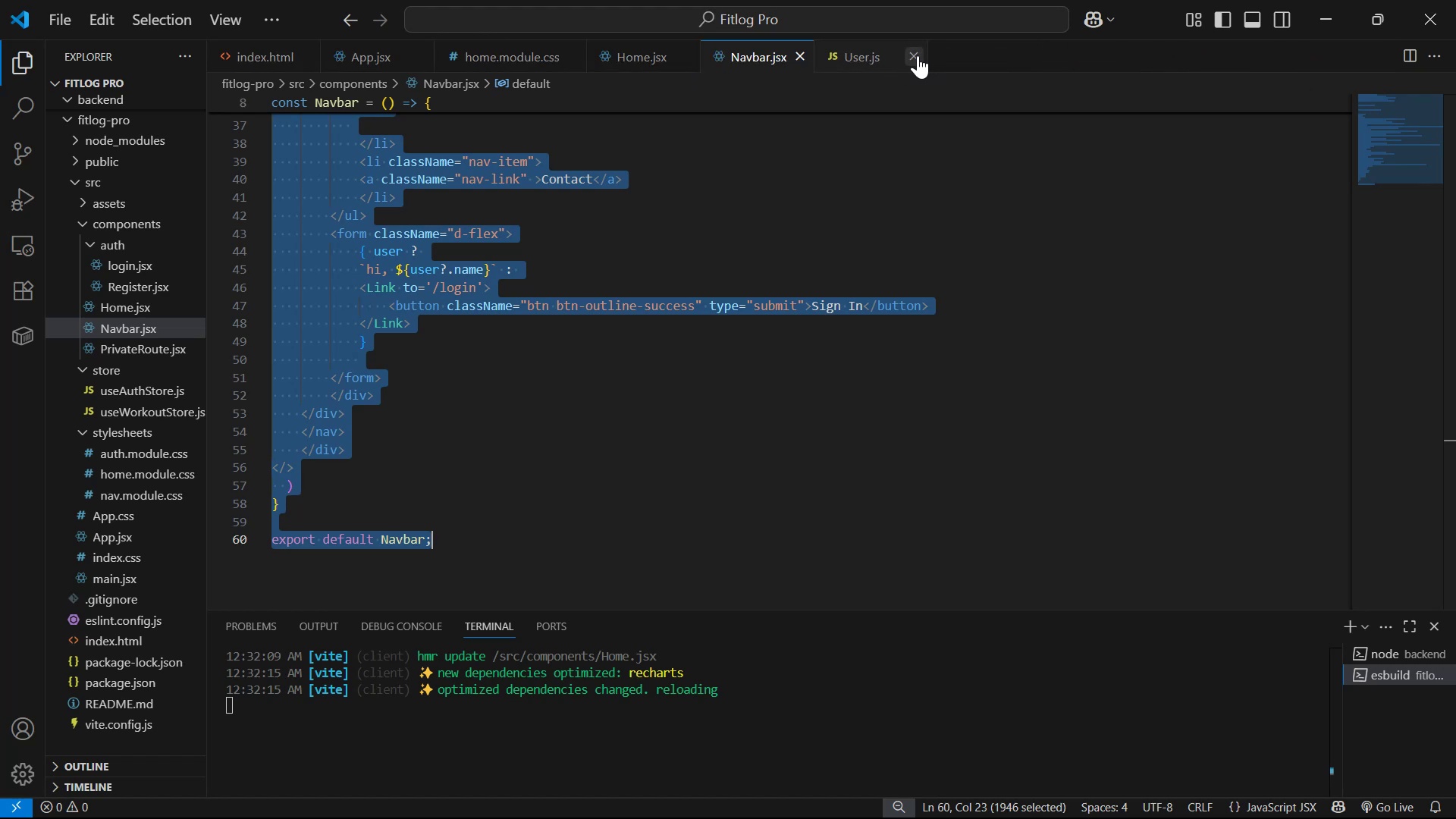 
left_click([918, 55])
 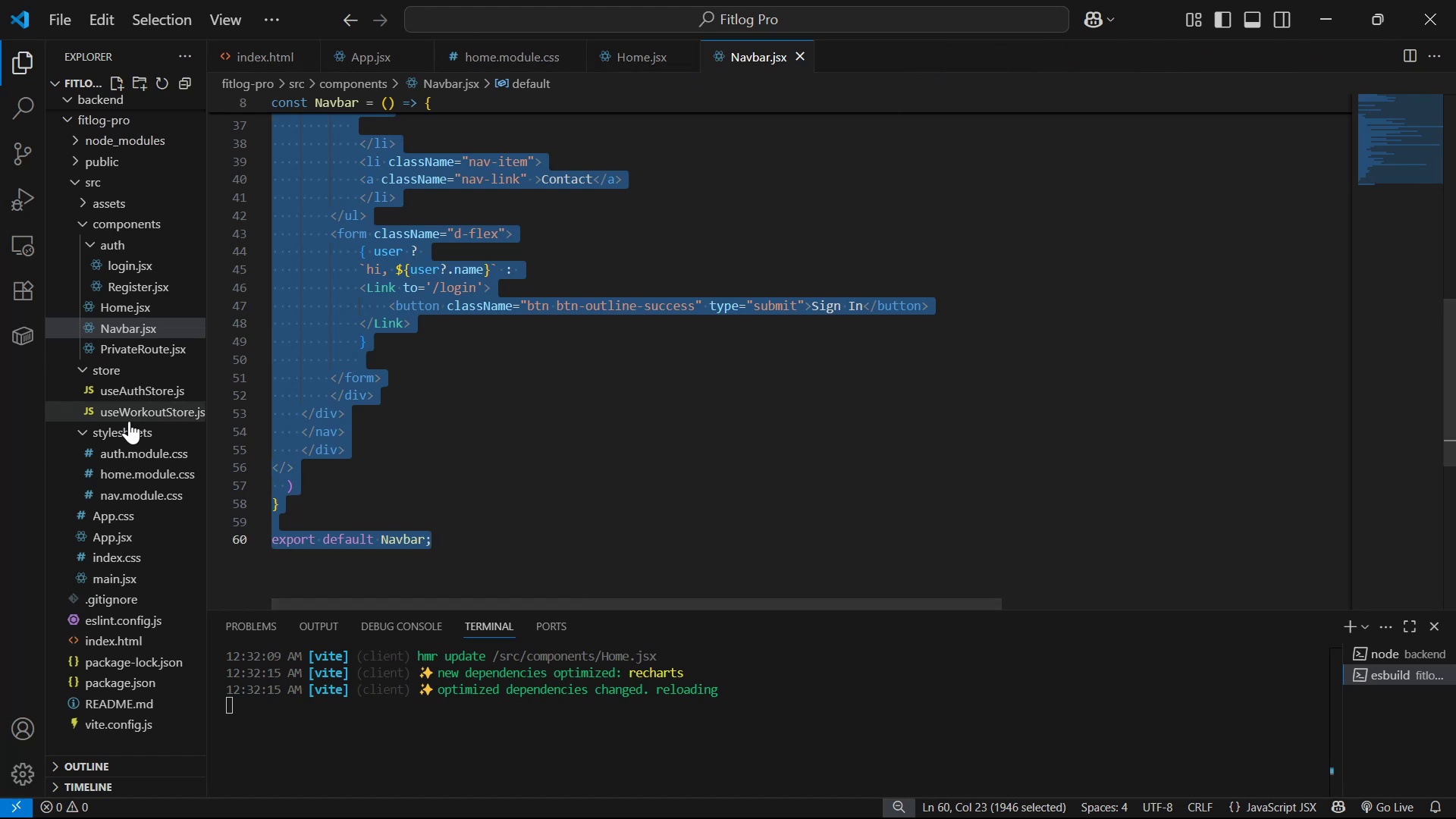 
left_click([149, 390])
 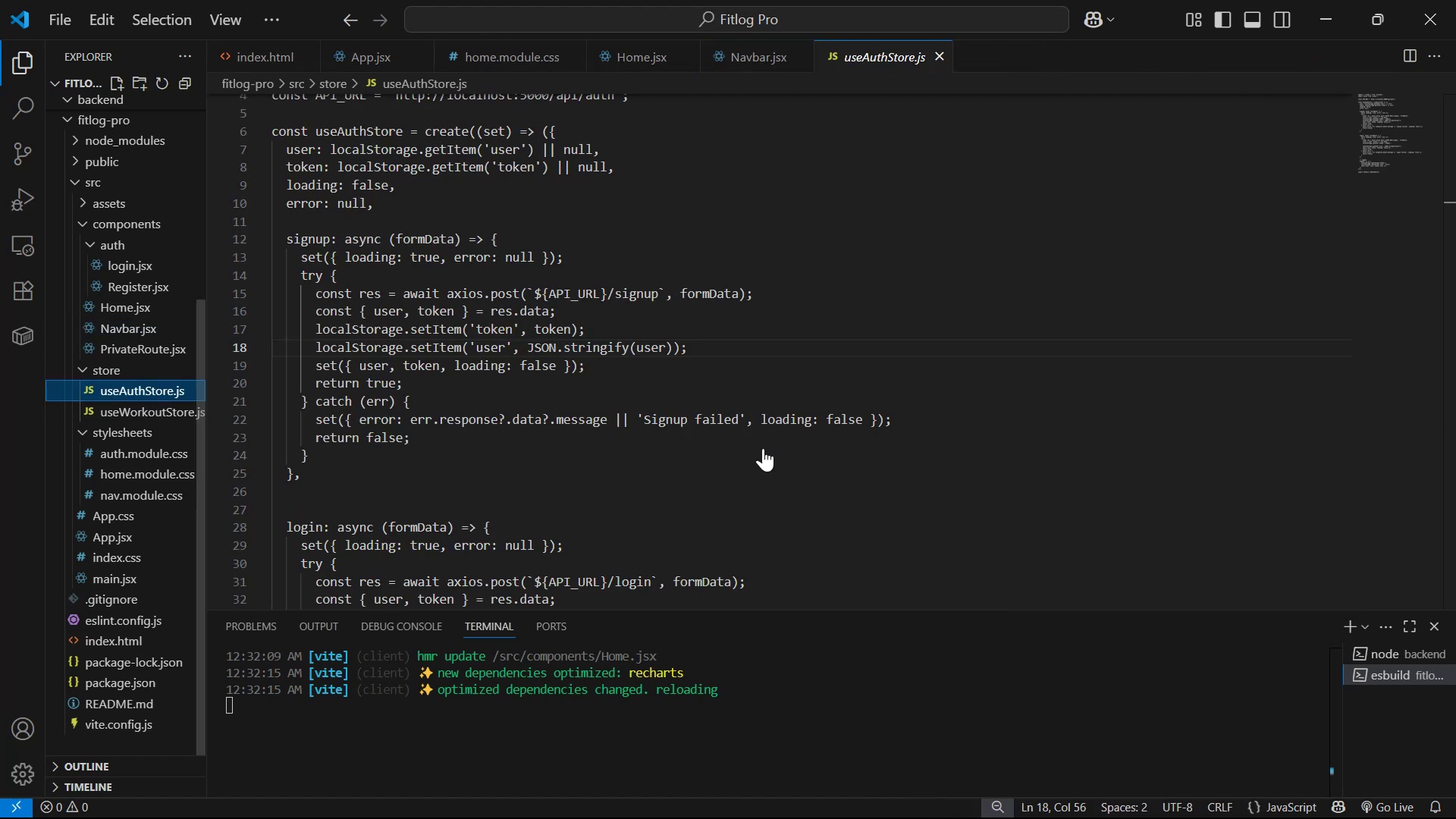 
left_click([763, 448])
 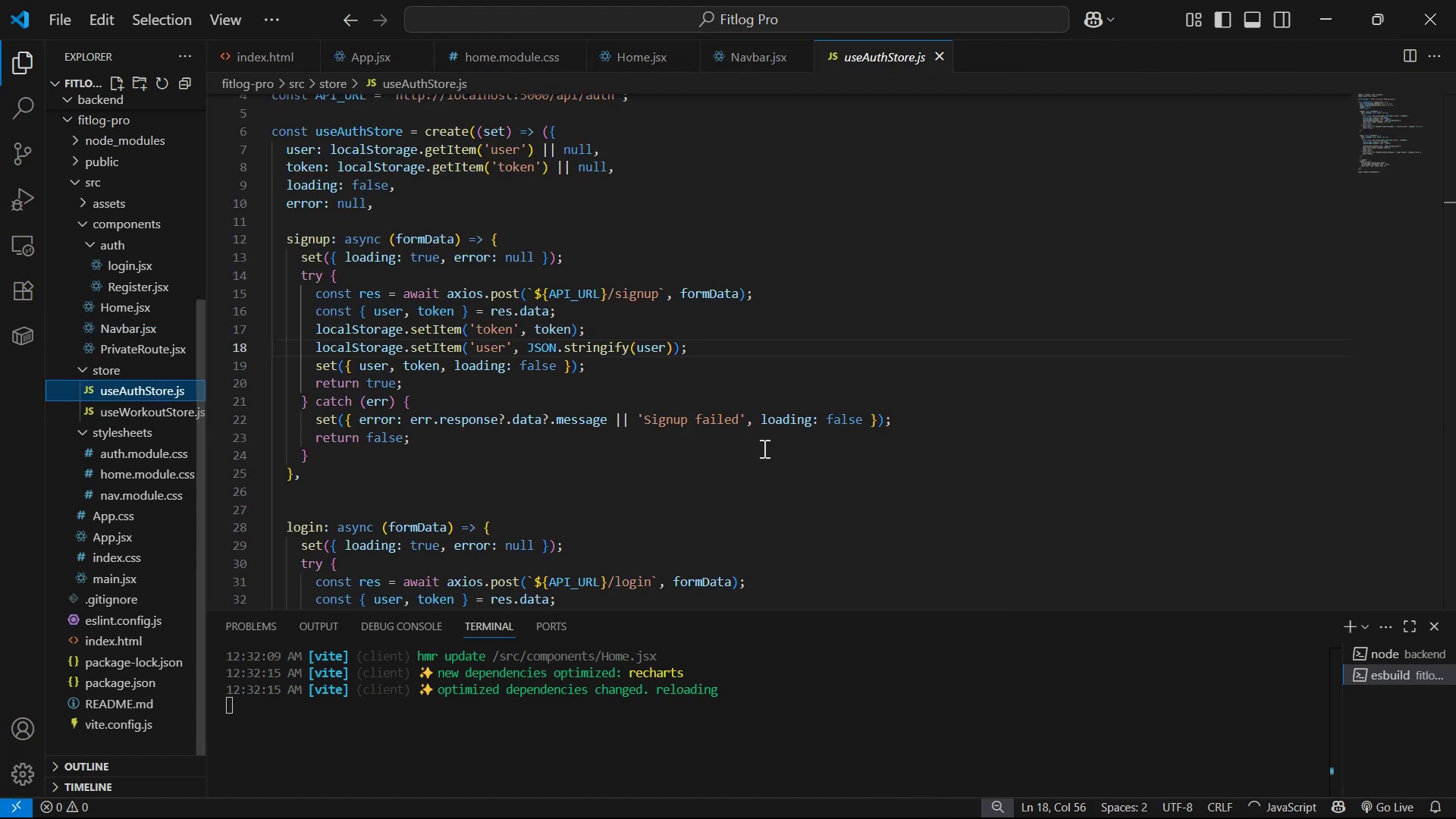 
key(Control+A)
 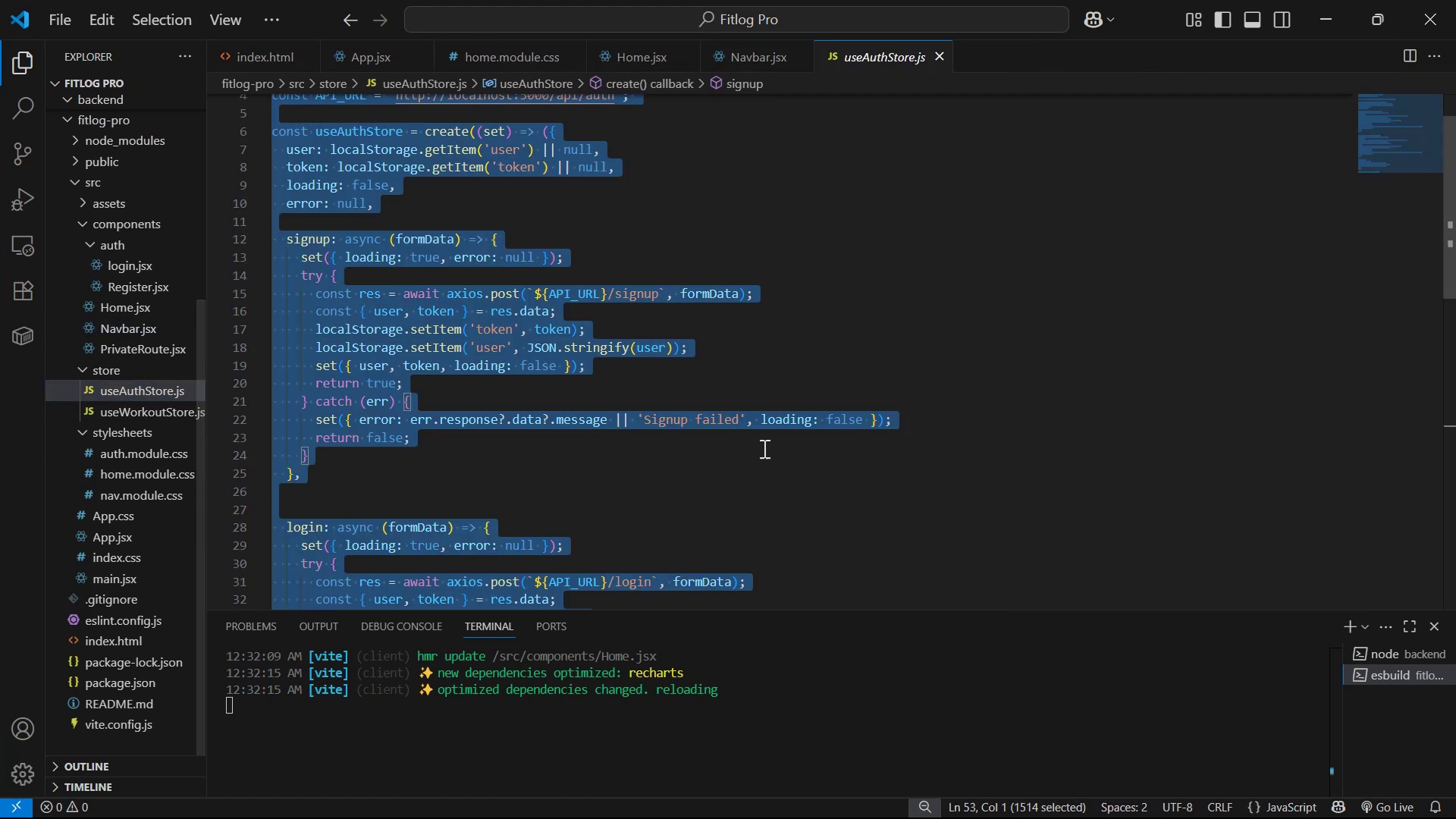 
key(Control+C)
 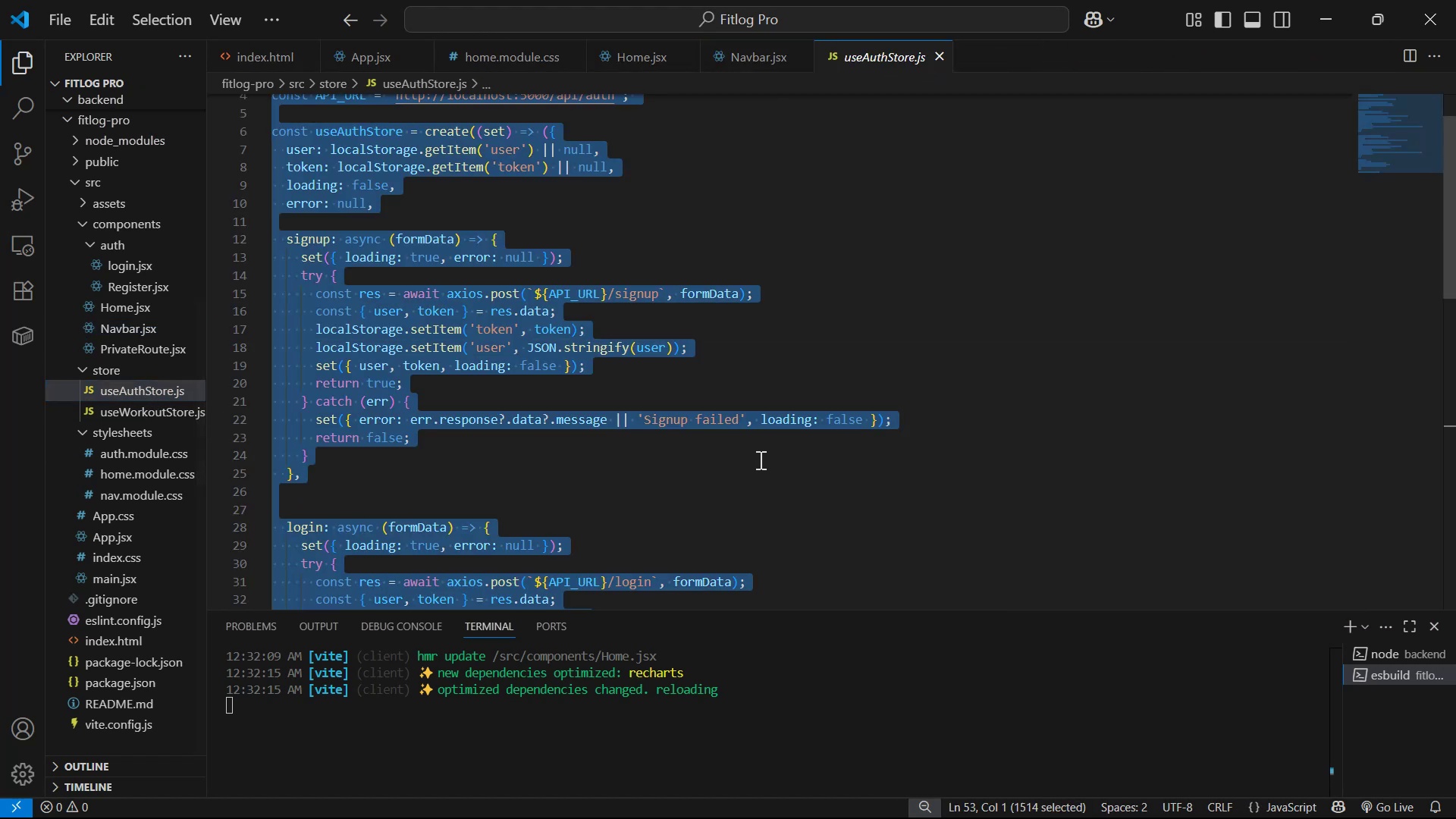 
key(Alt+AltLeft)
 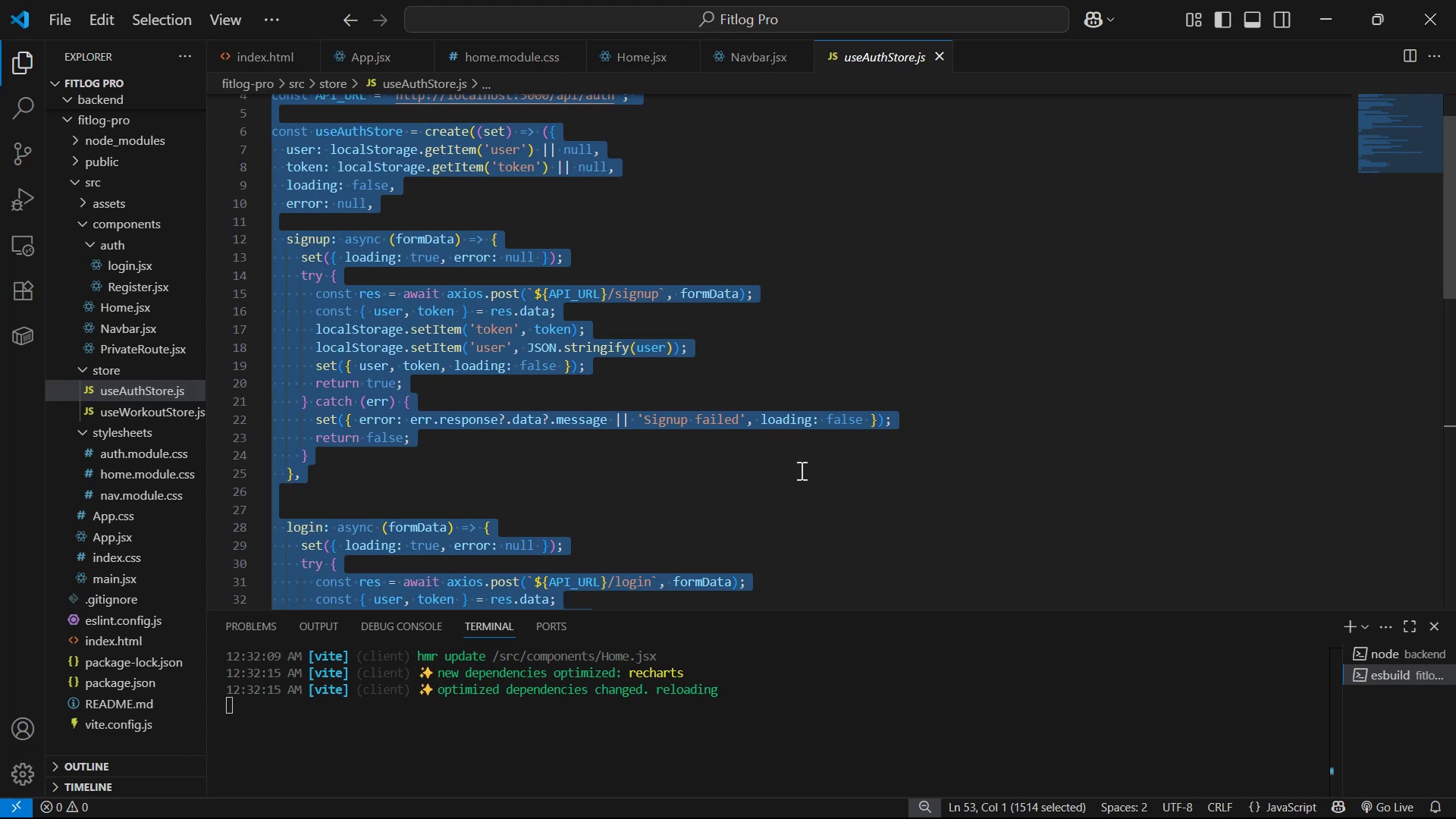 
key(Alt+Tab)
 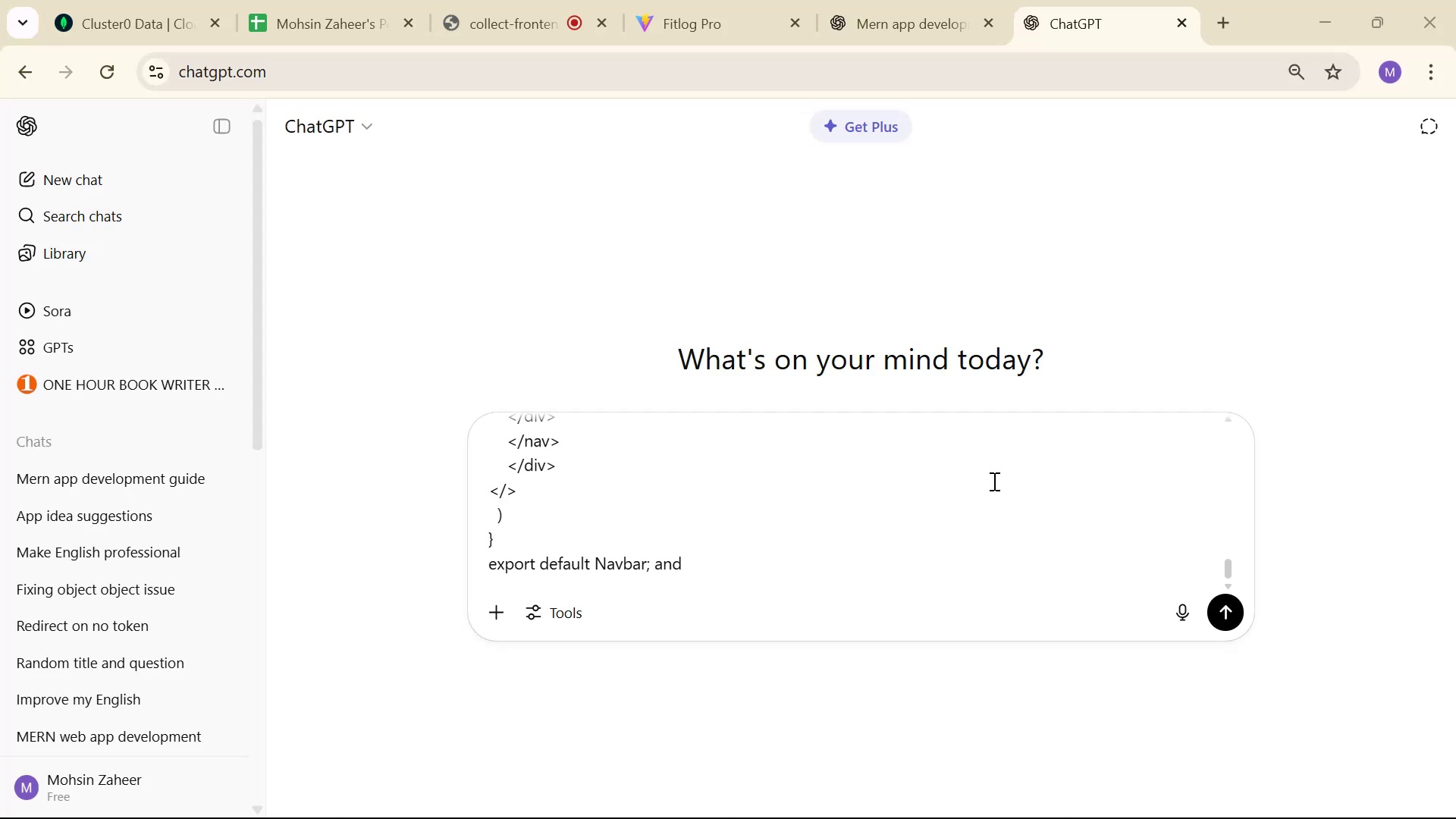 
key(Control+V)
 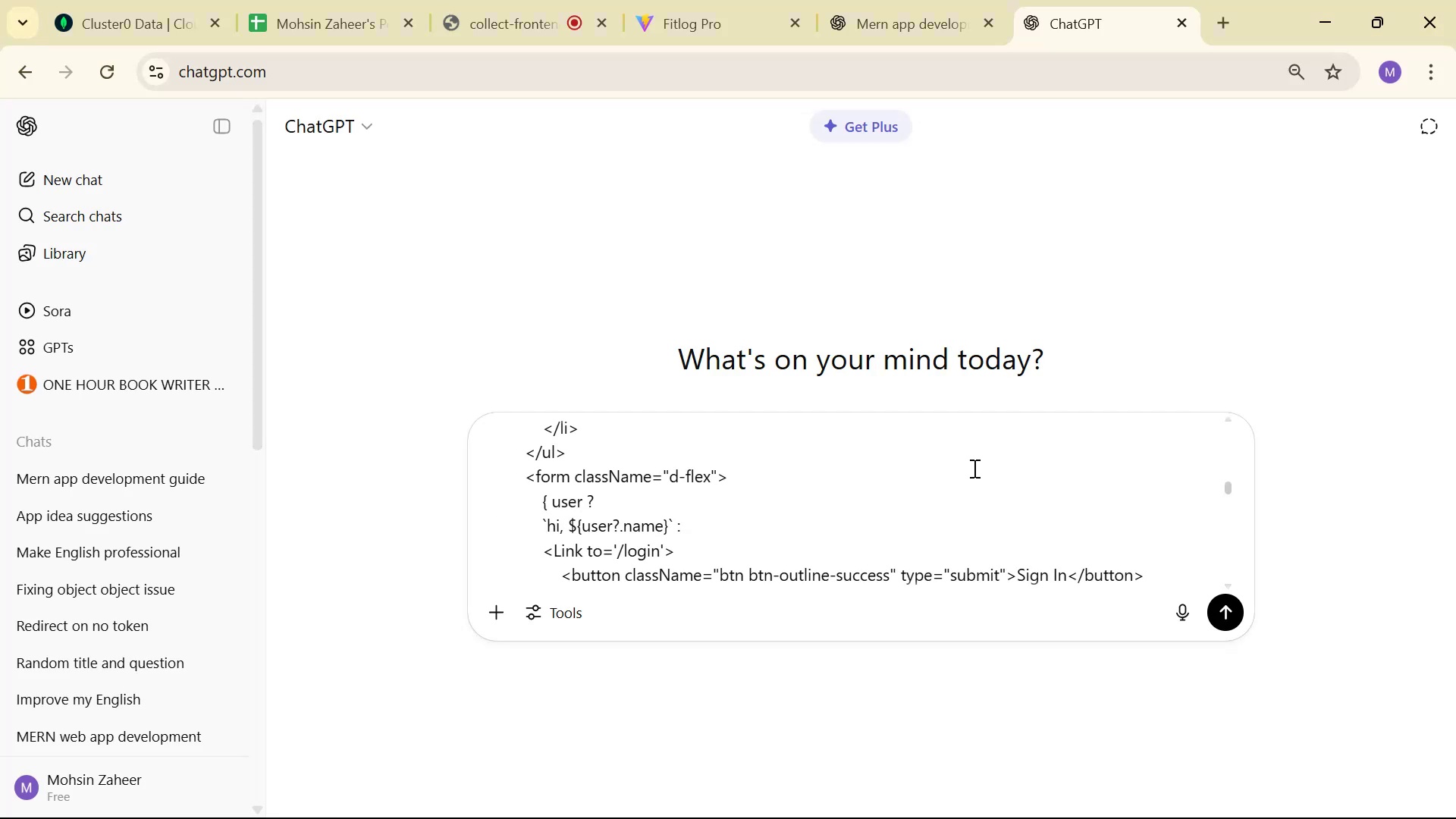 
key(Enter)
 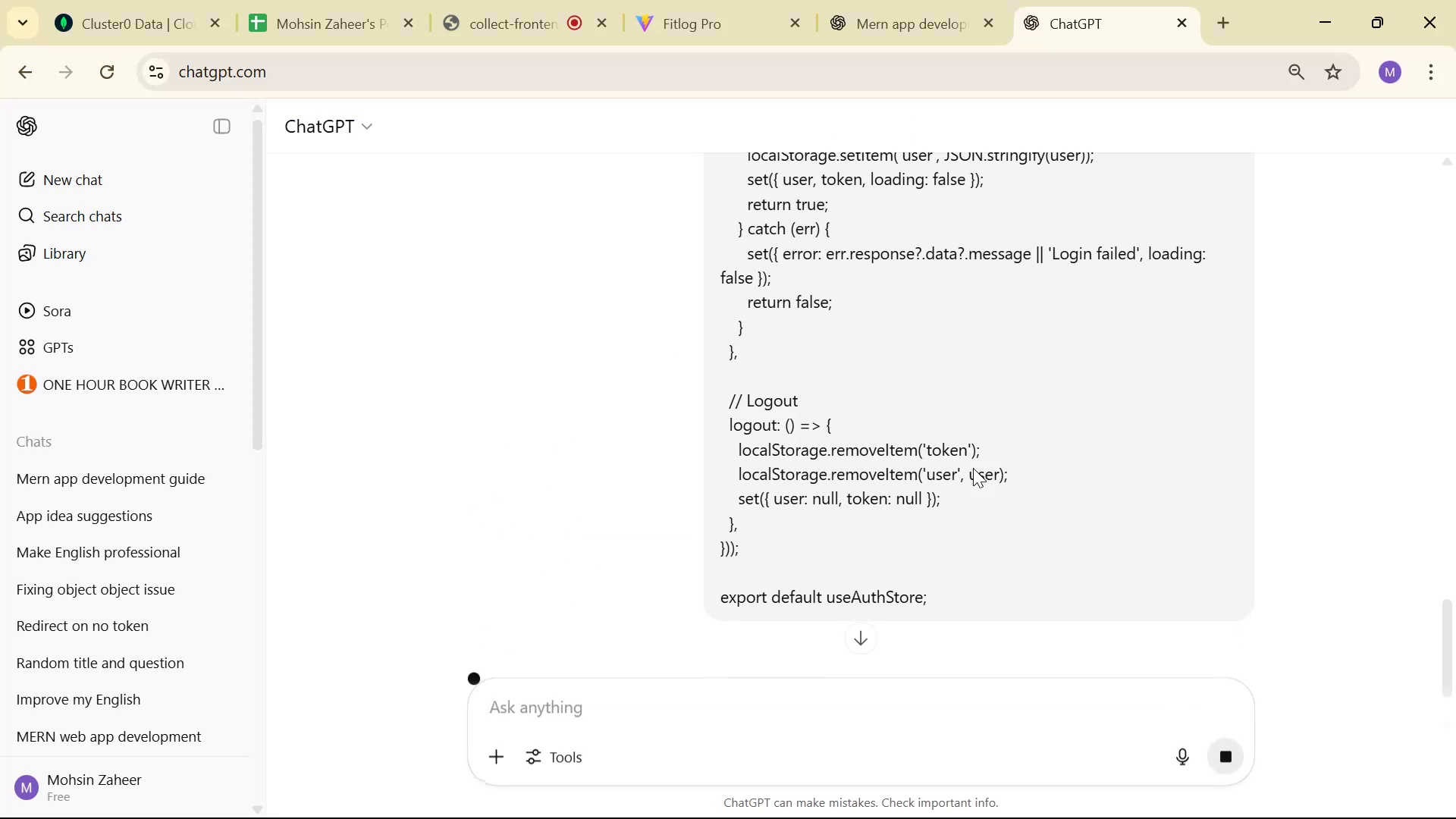 
scroll: coordinate [1003, 526], scroll_direction: down, amount: 15.0
 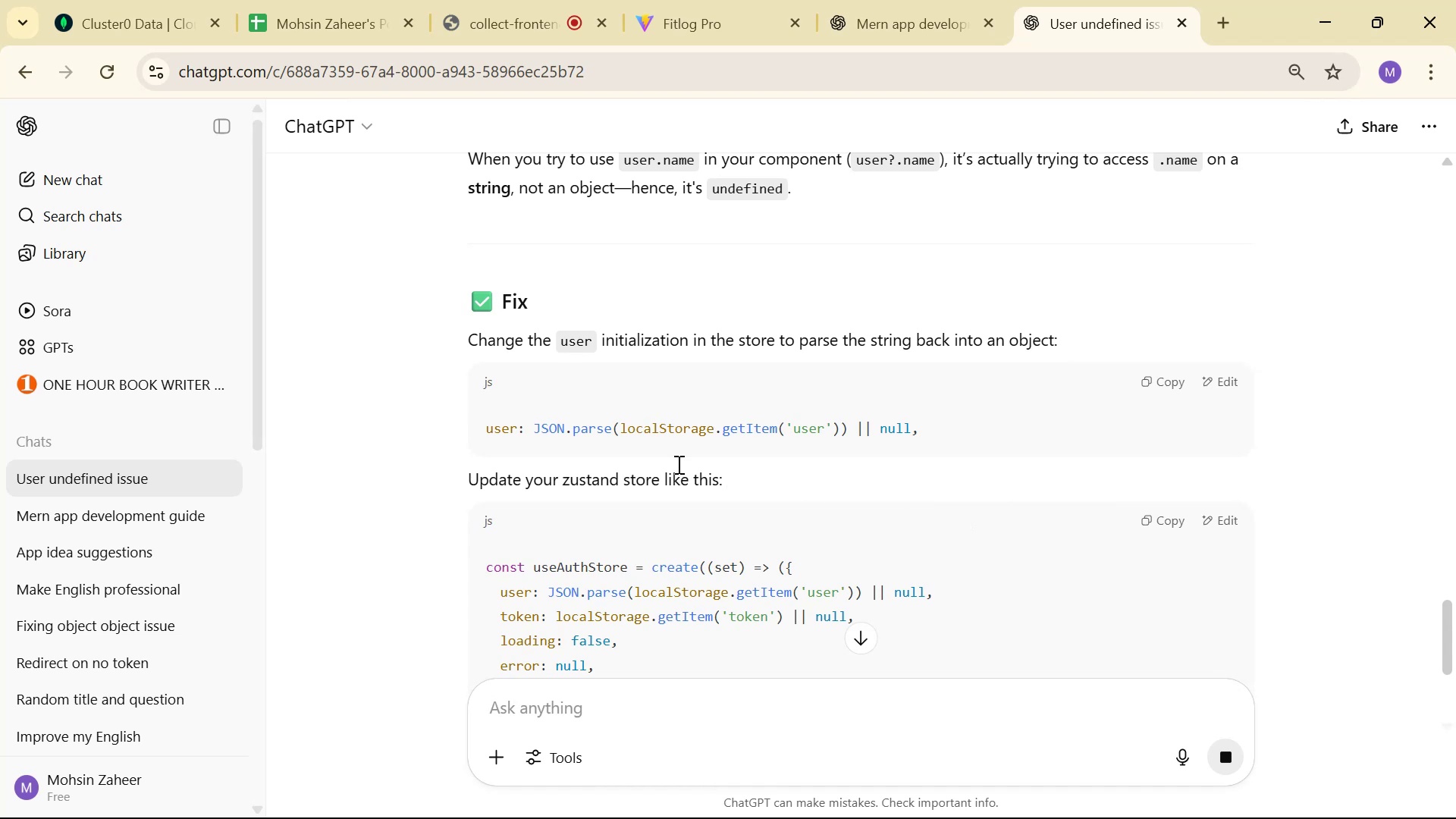 
left_click_drag(start_coordinate=[532, 420], to_coordinate=[847, 425])
 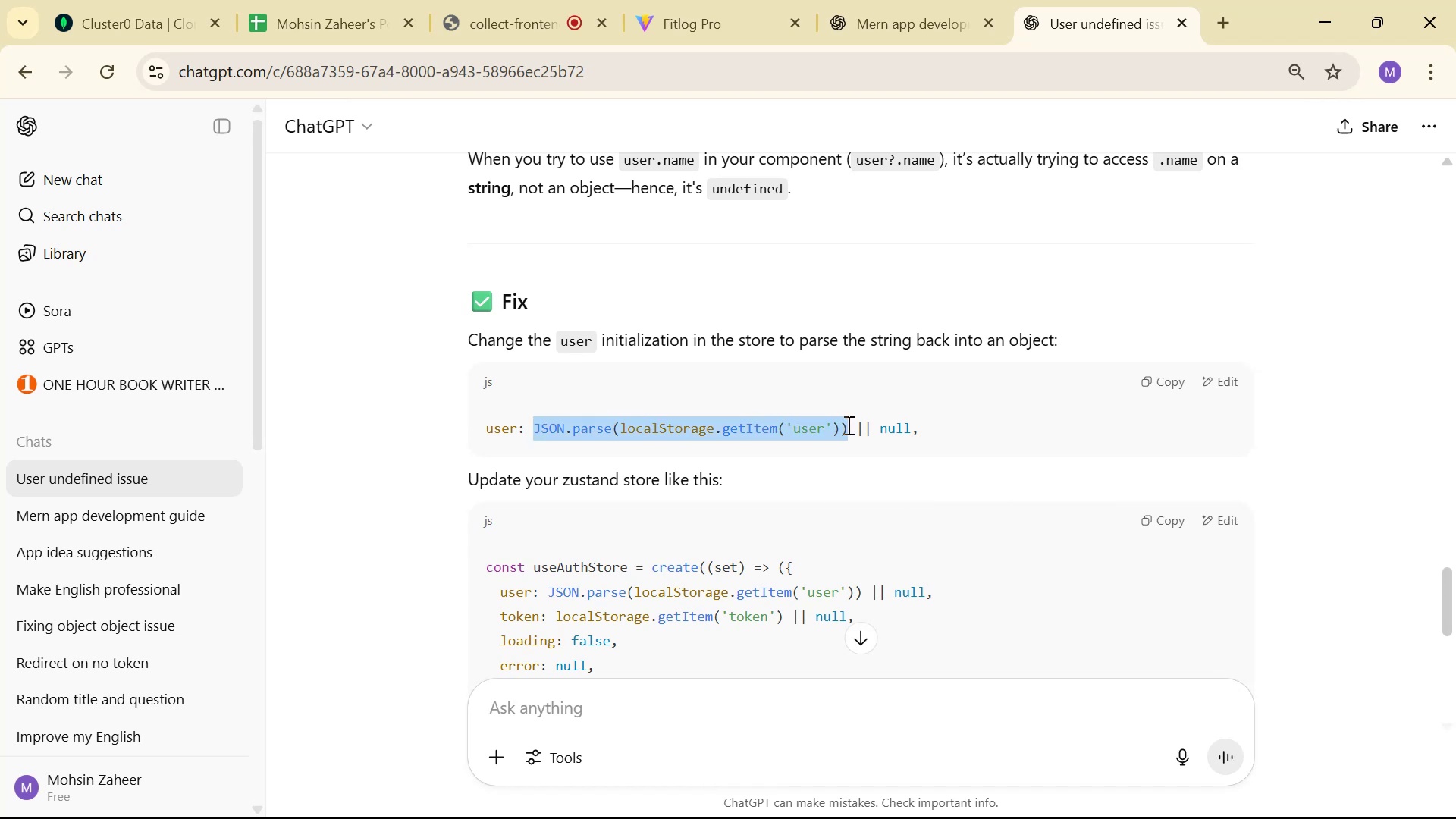 
key(Control+ControlLeft)
 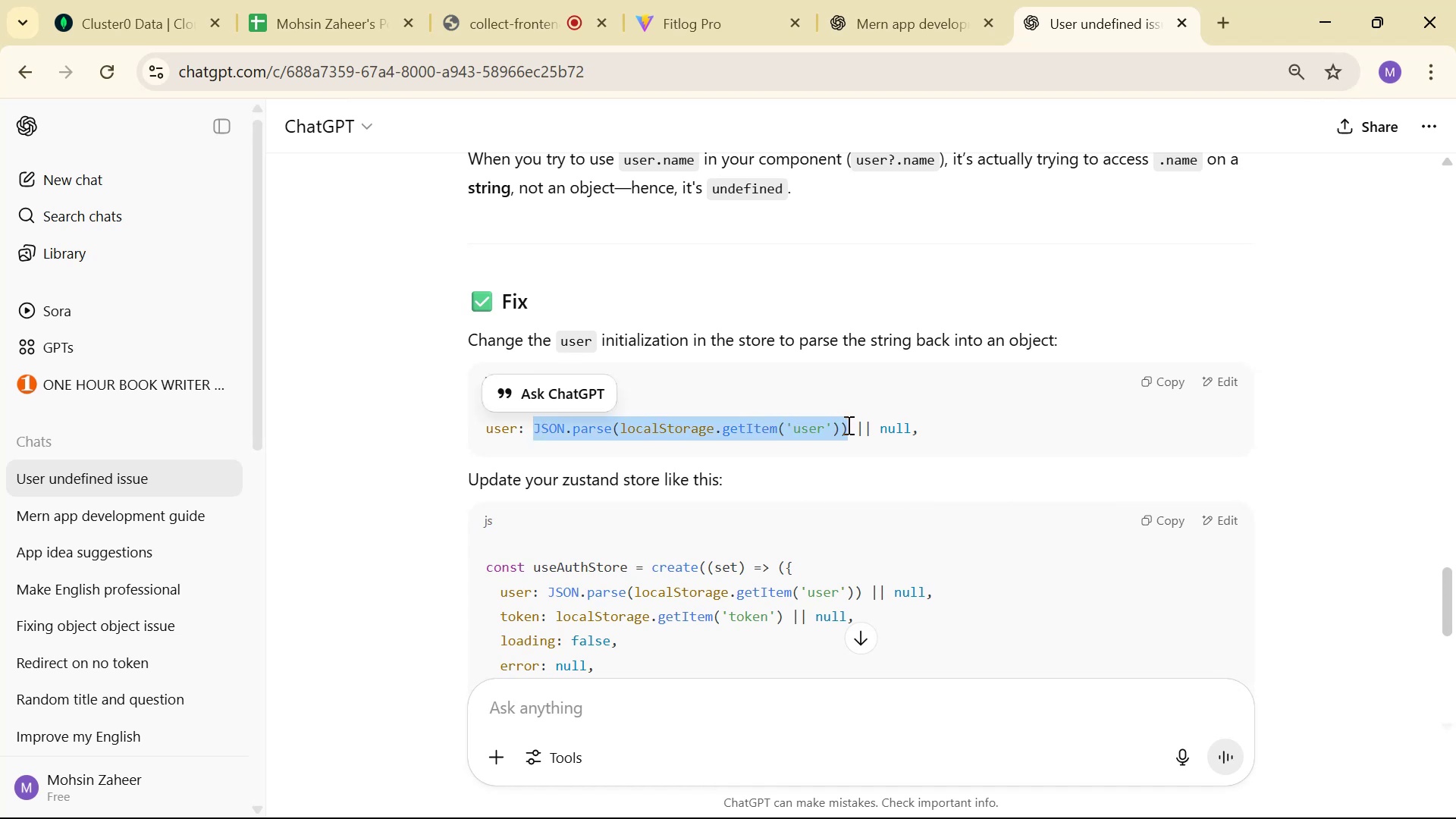 
key(Control+C)
 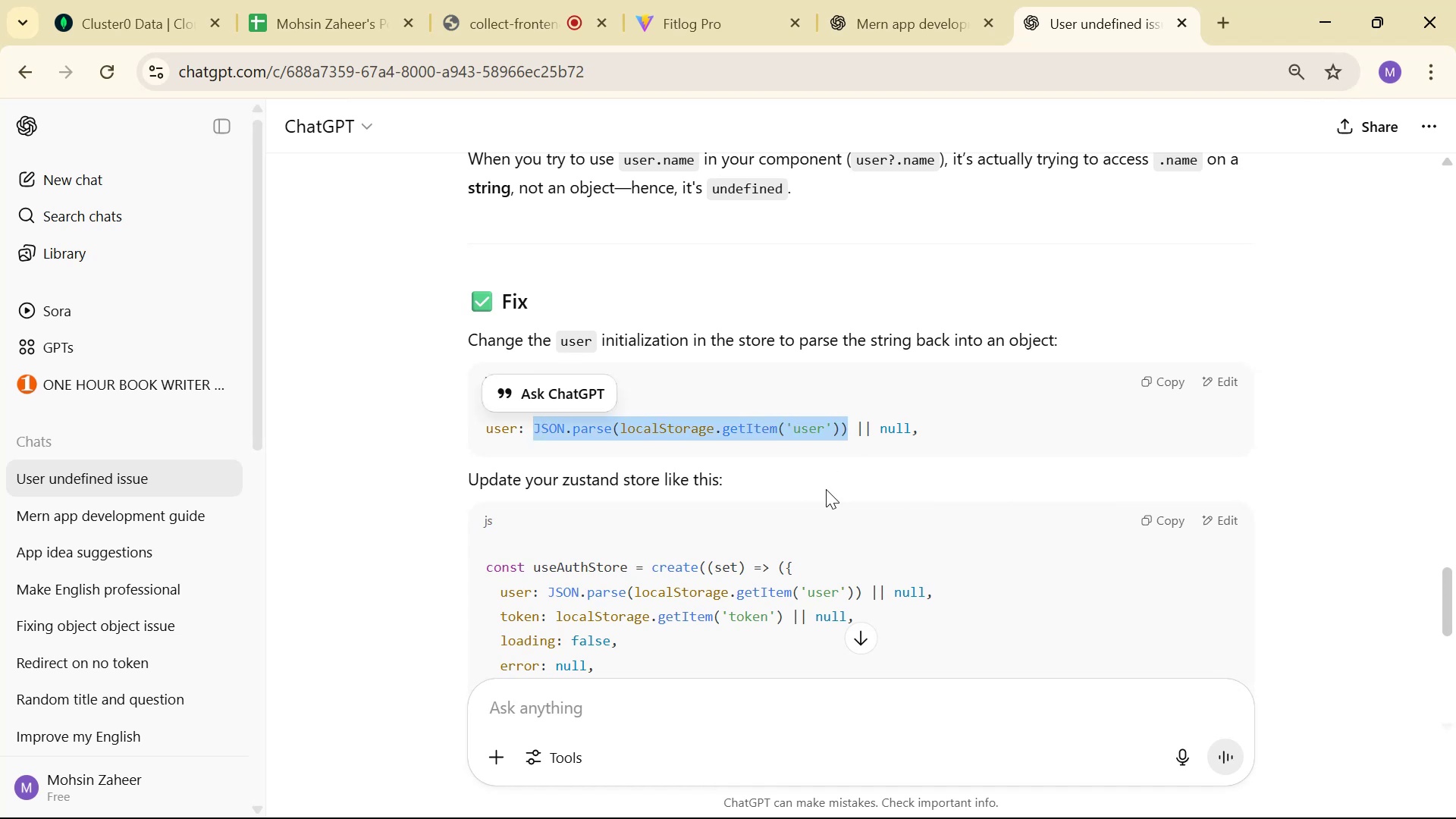 
key(Alt+AltLeft)
 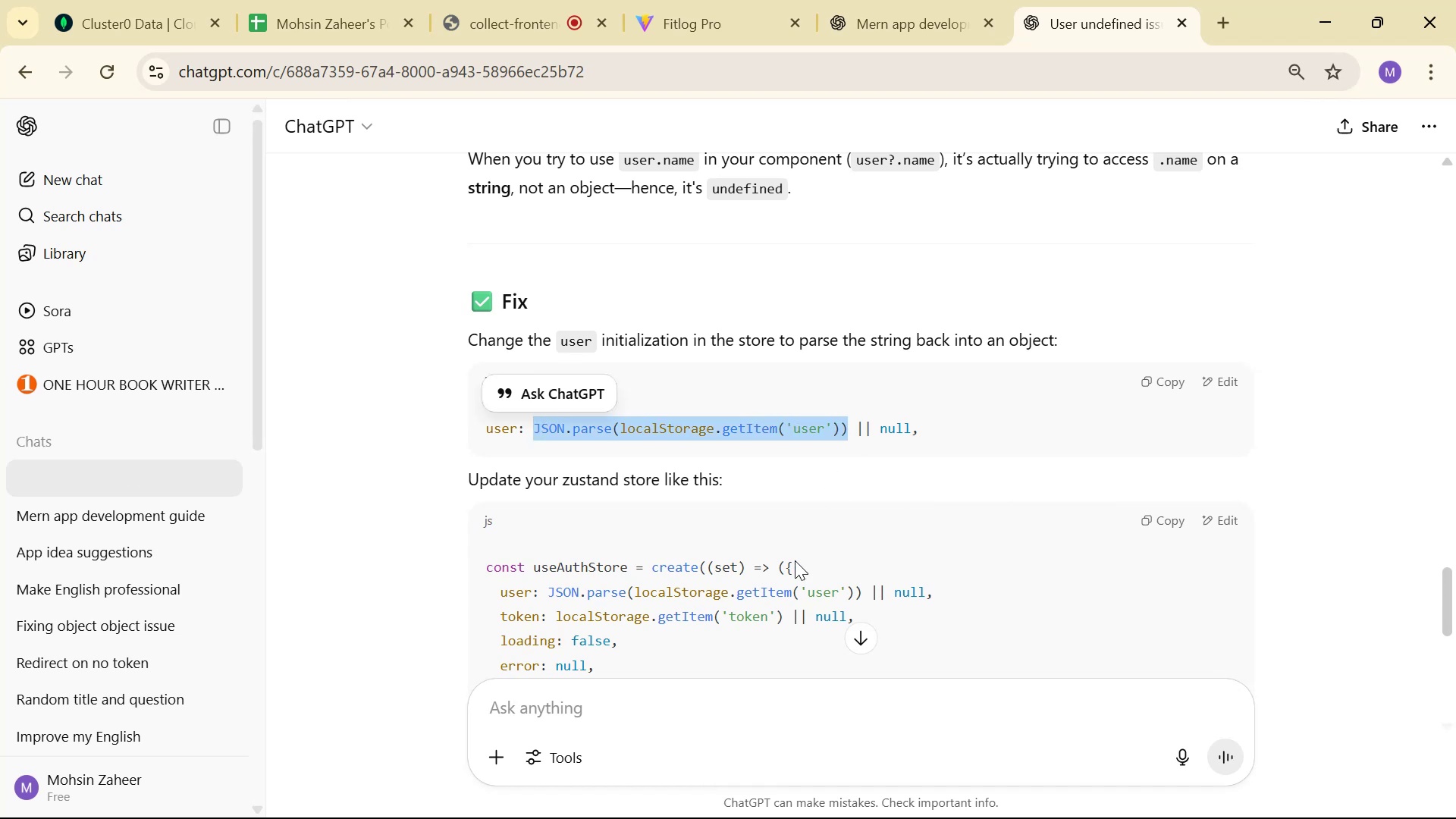 
key(Alt+Tab)
 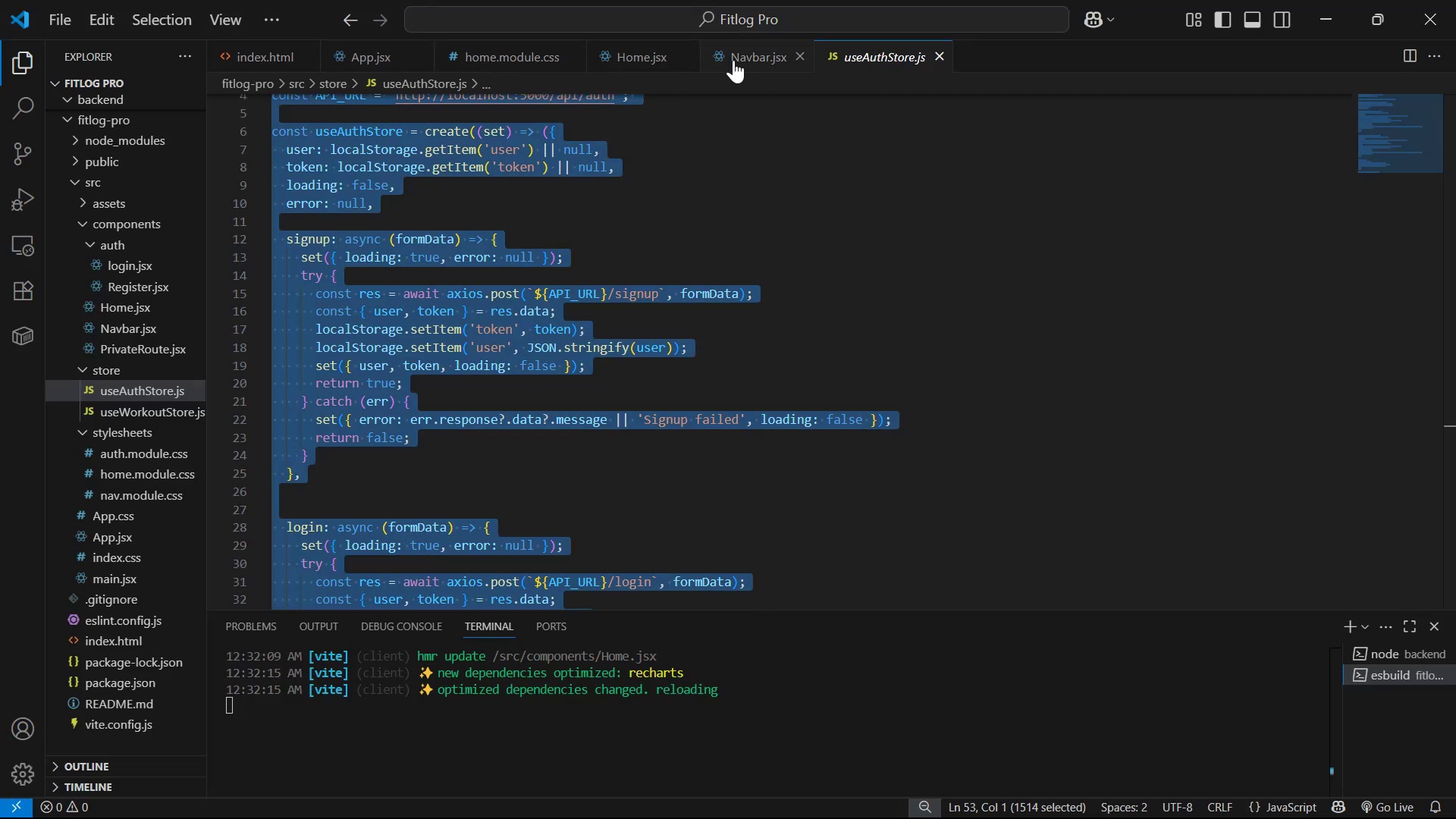 
scroll: coordinate [568, 365], scroll_direction: up, amount: 11.0
 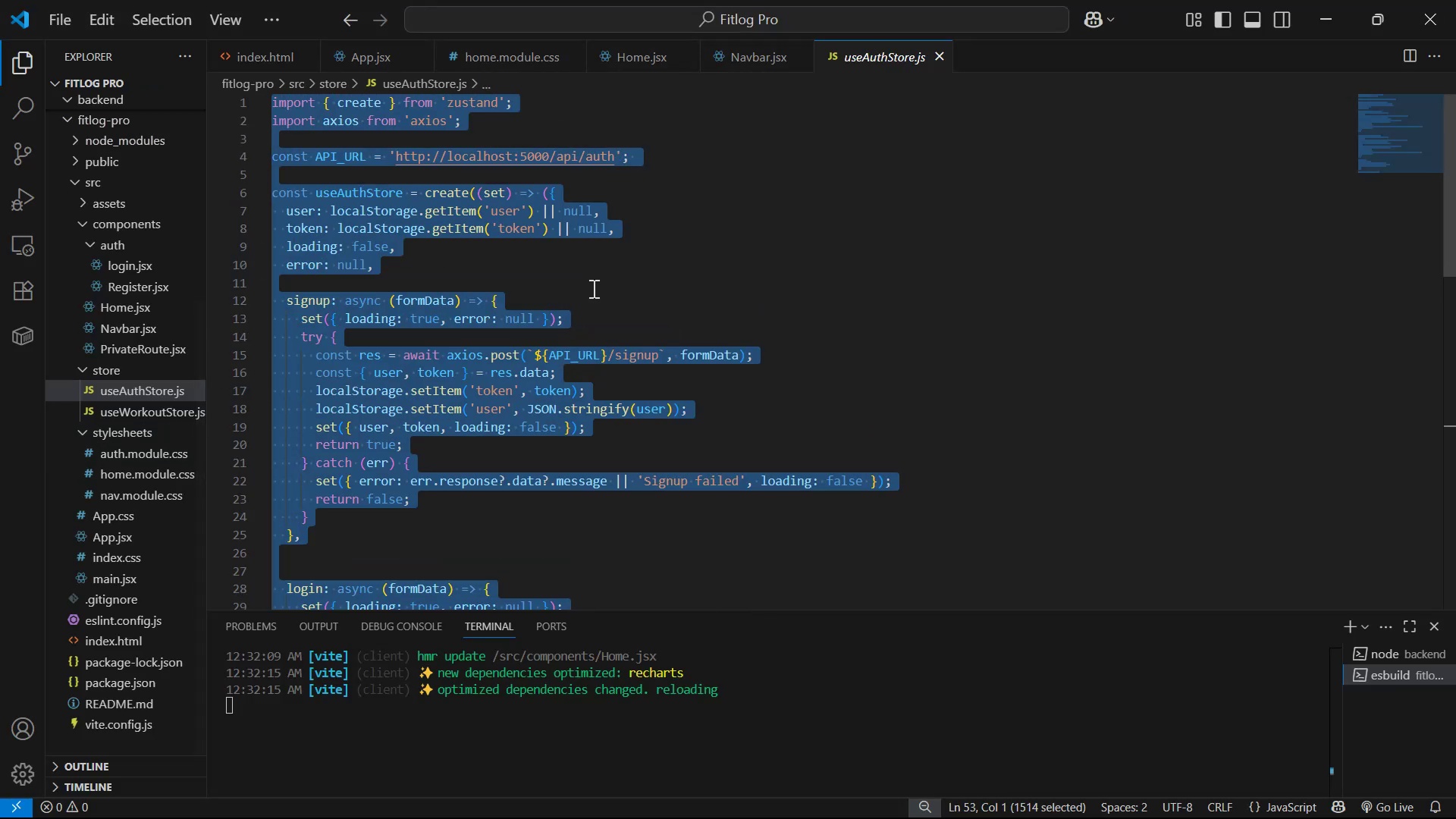 
left_click([620, 280])
 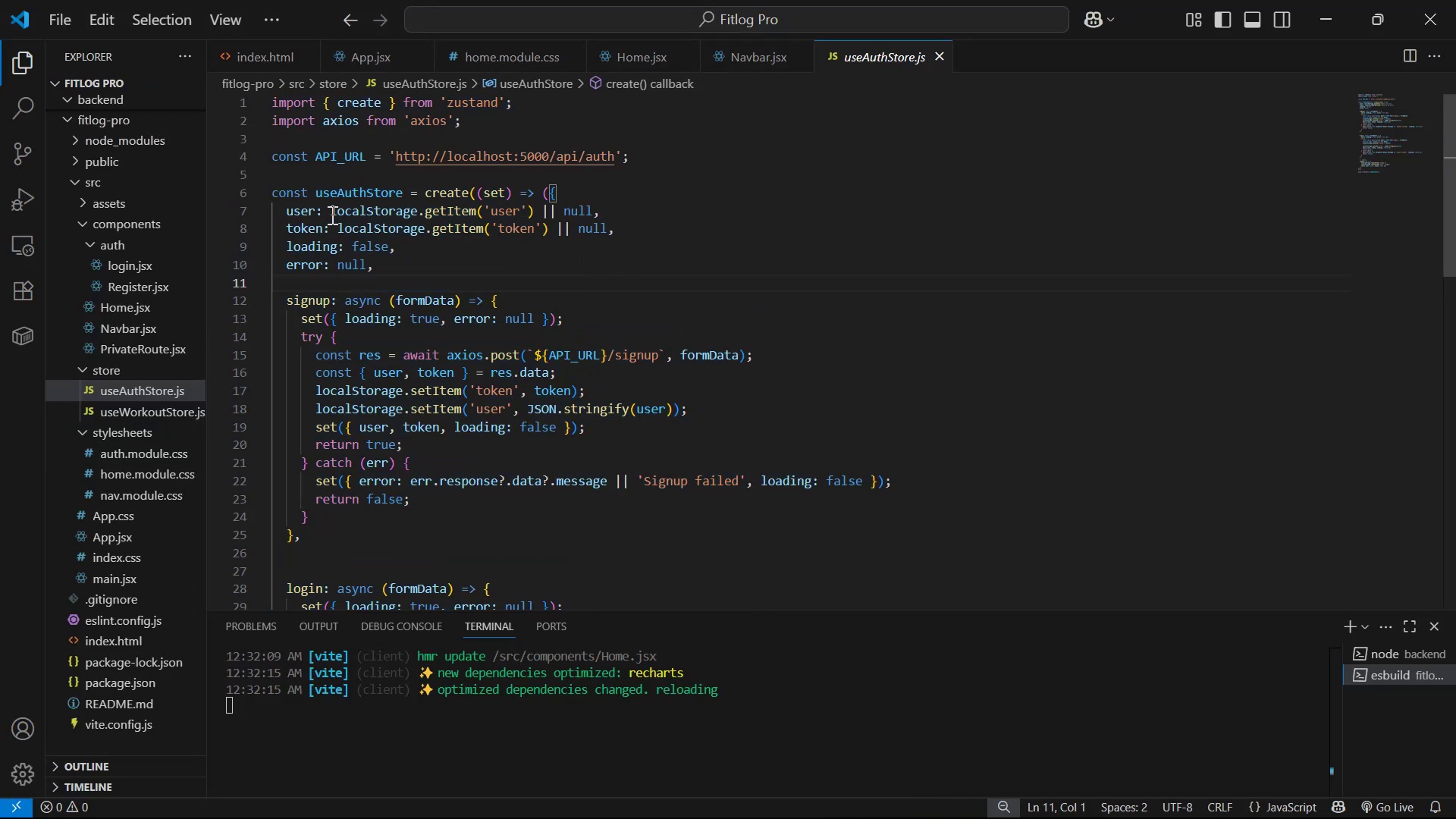 
left_click_drag(start_coordinate=[330, 209], to_coordinate=[536, 209])
 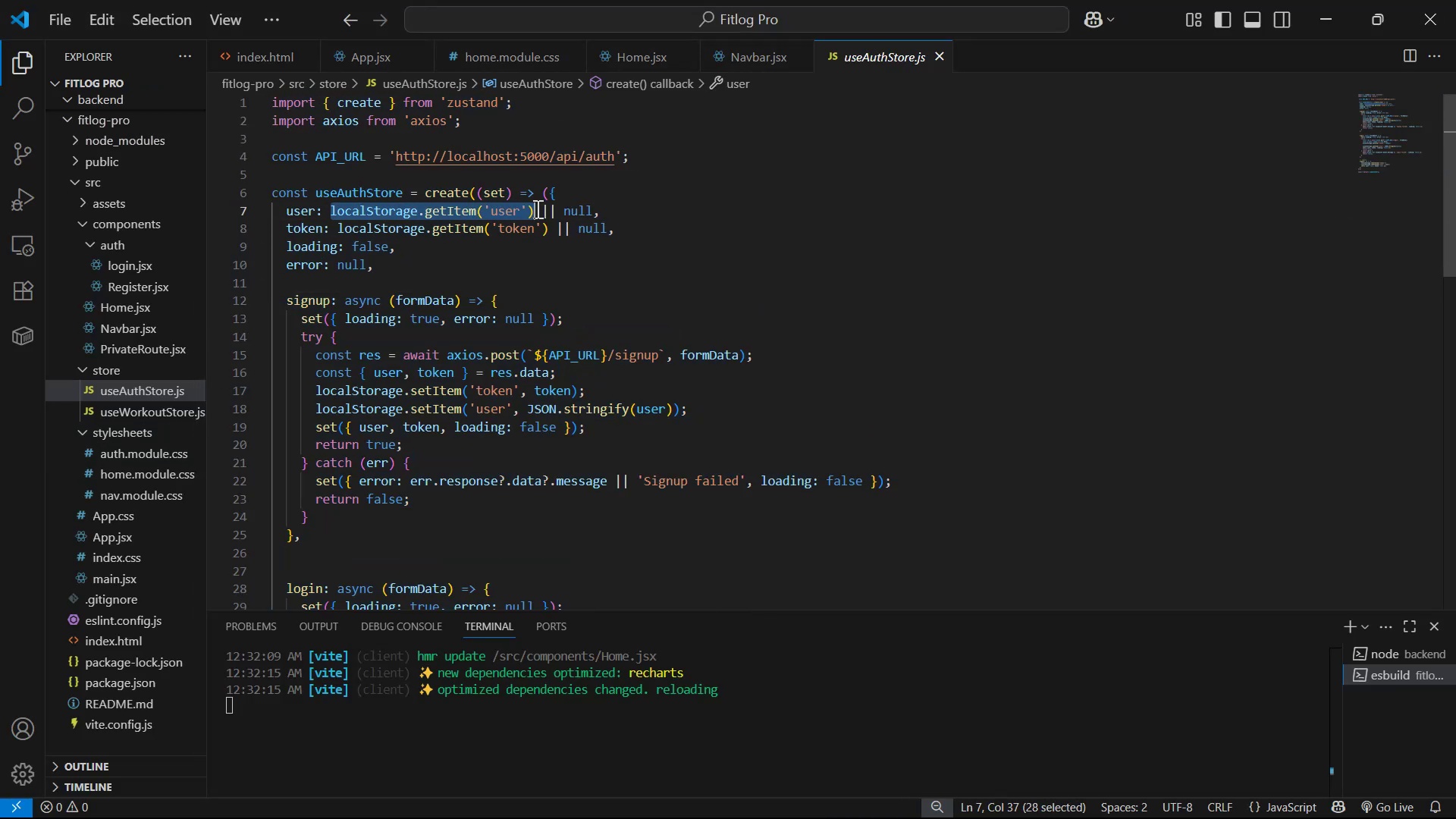 
key(Control+V)
 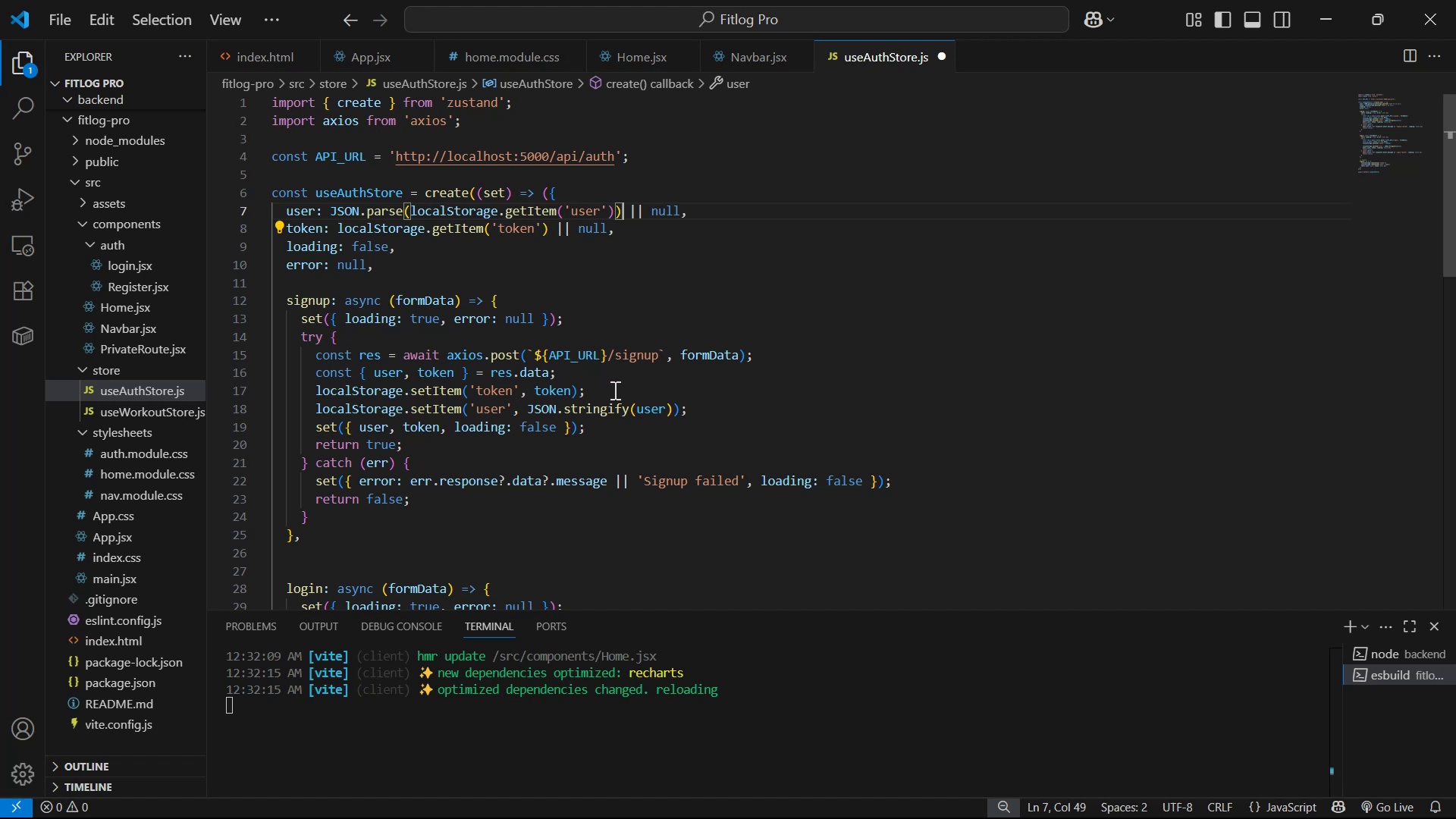 
key(Control+S)
 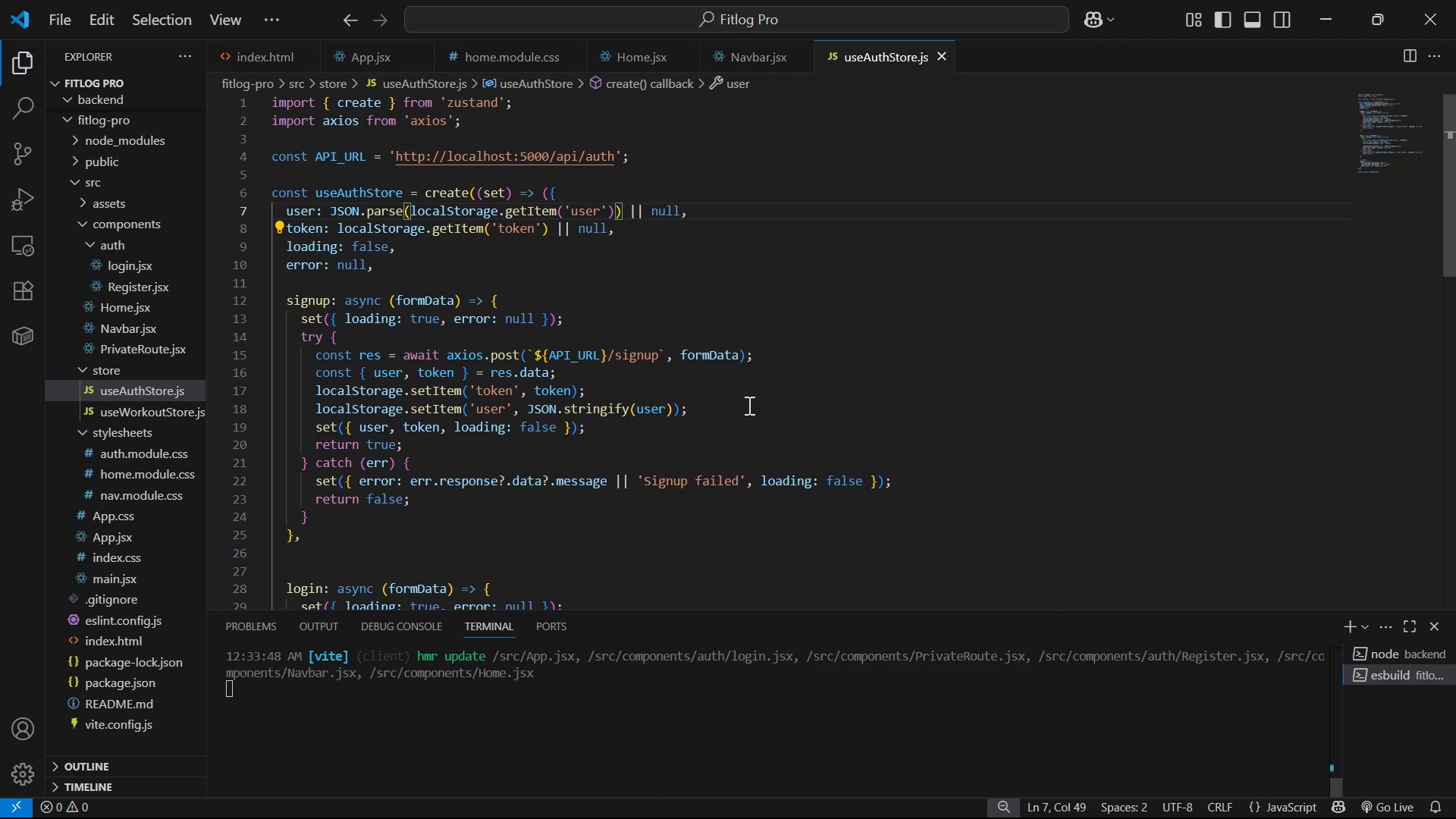 
key(Alt+AltLeft)
 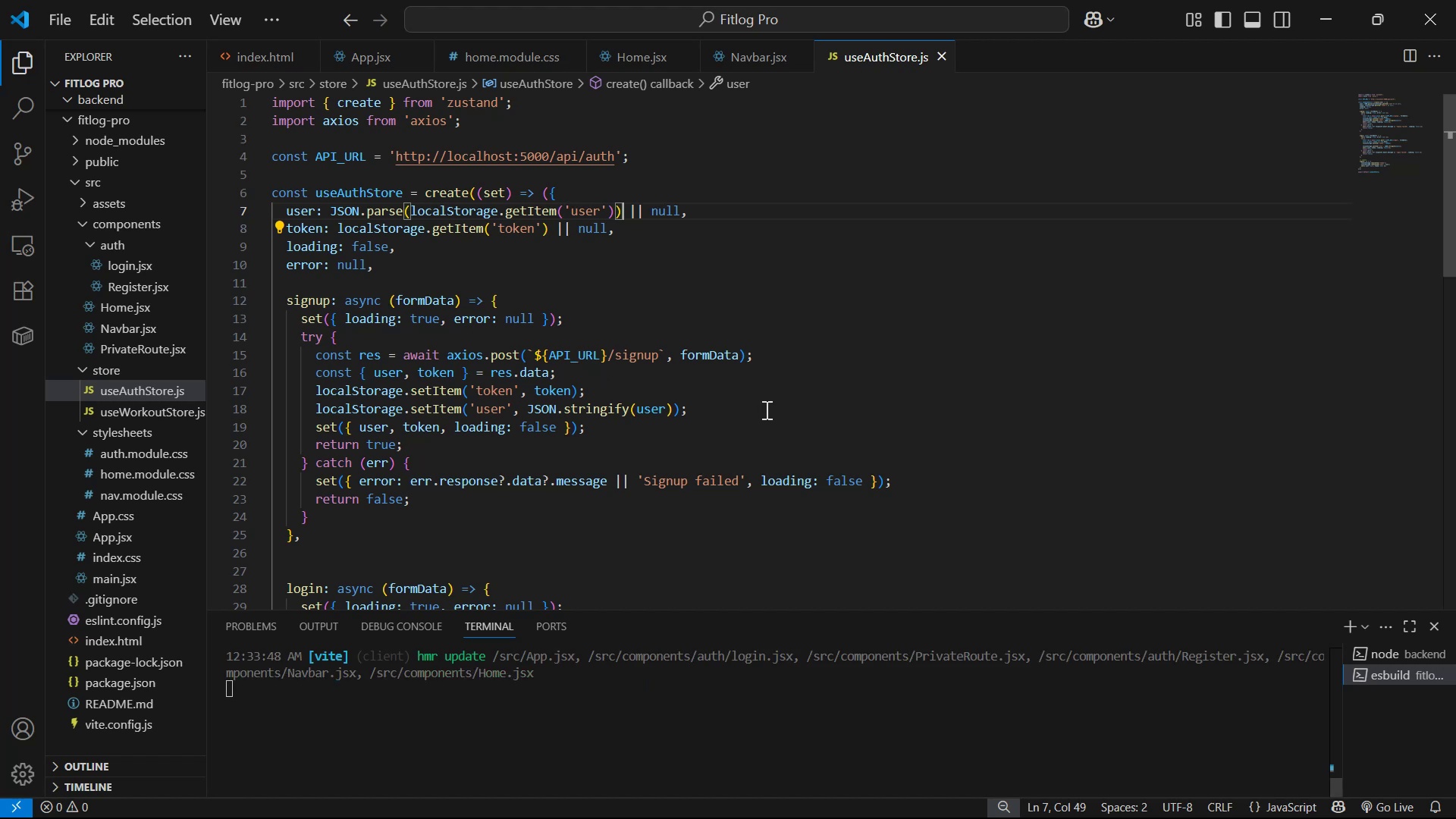 
key(Alt+Tab)
 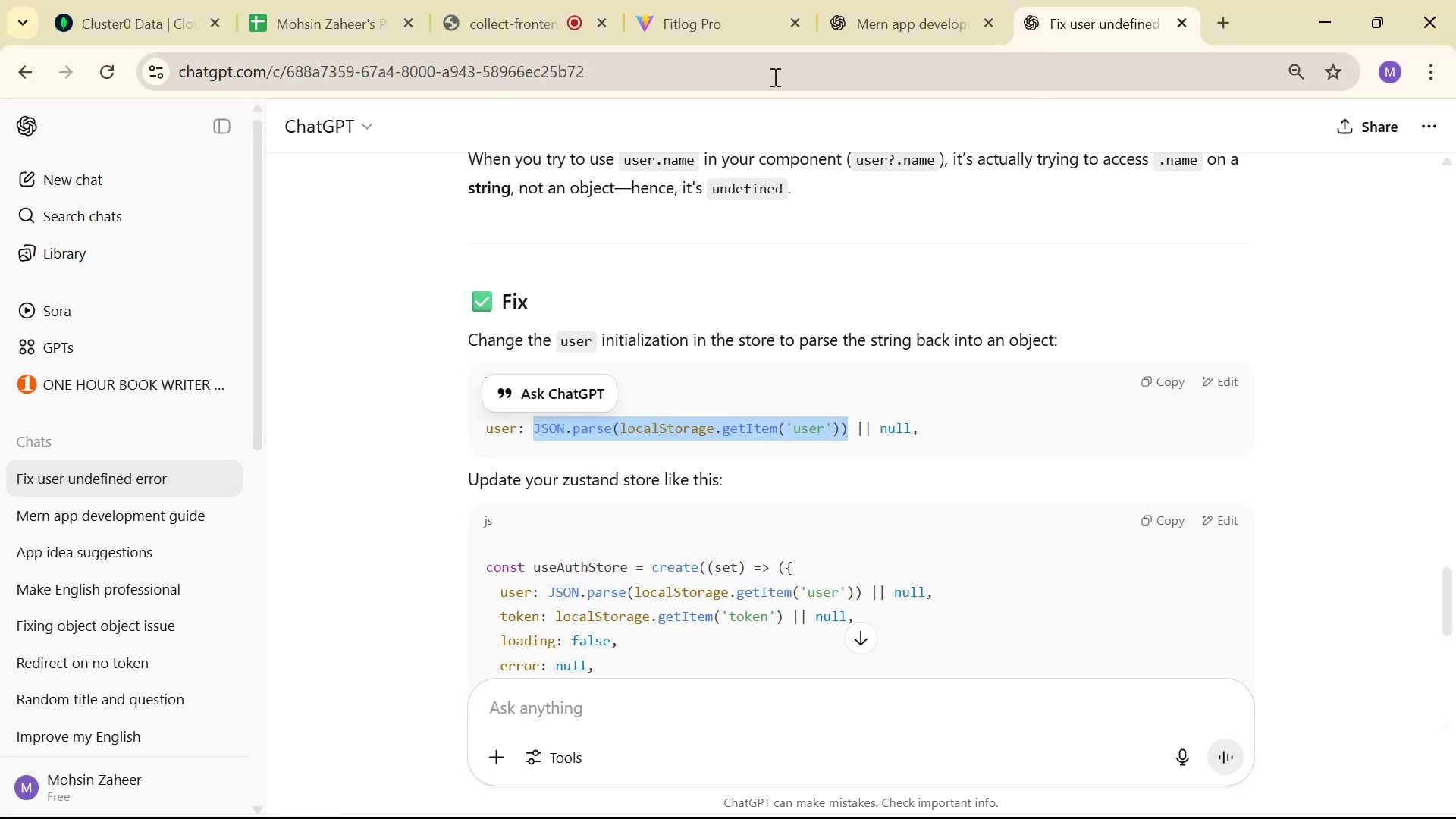 
left_click([733, 16])
 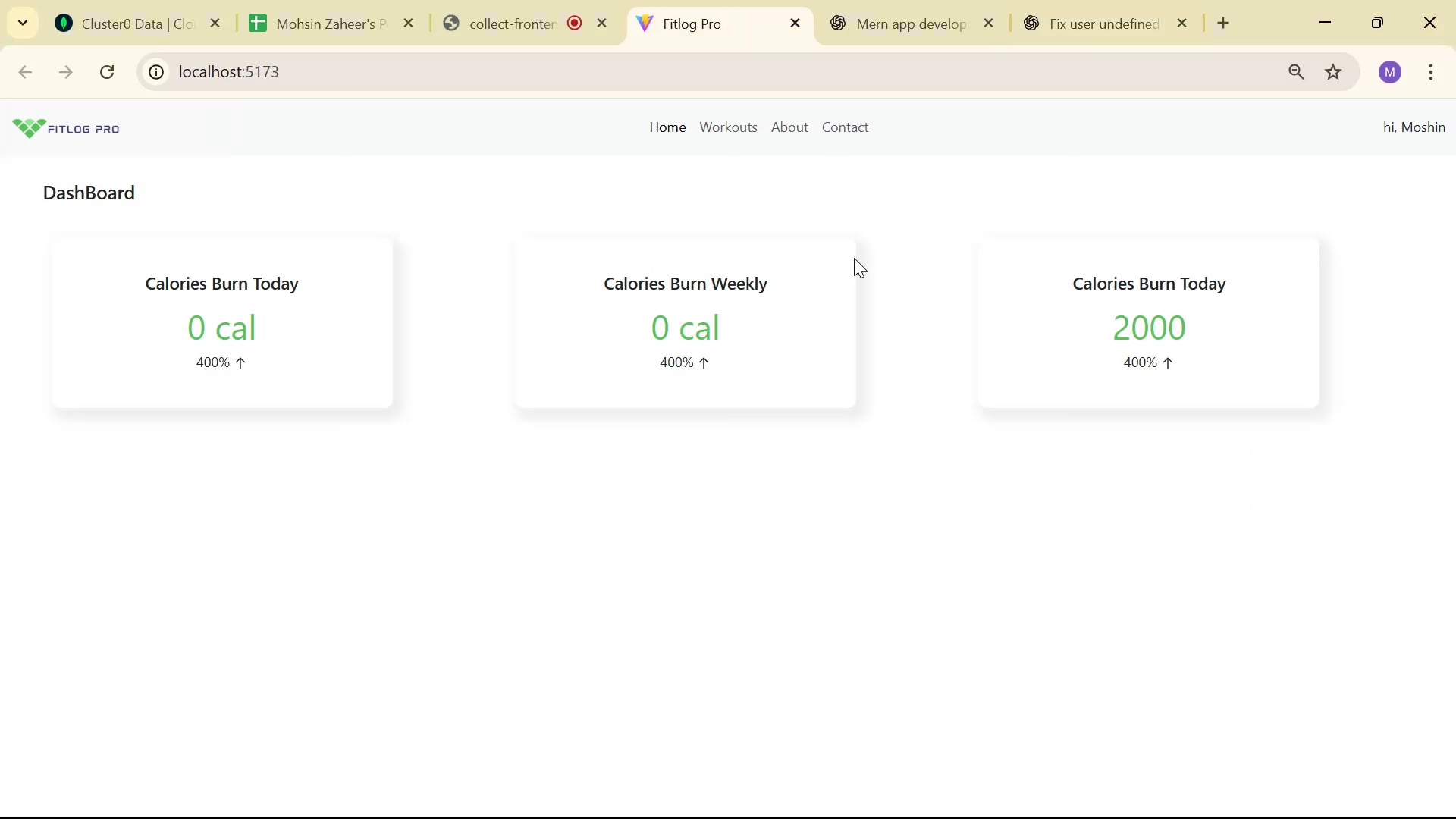 
key(Control+Shift+R)
 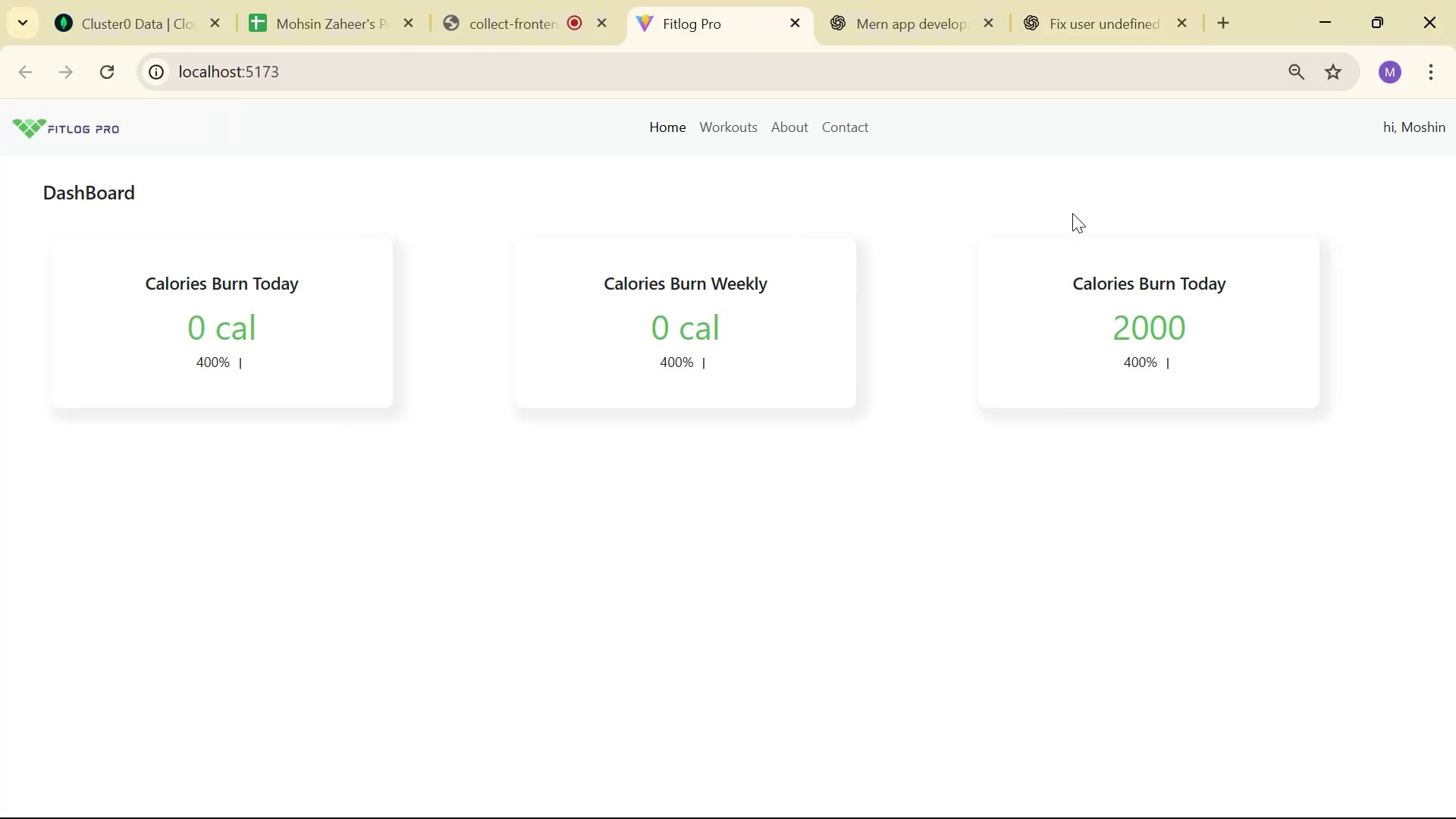 
left_click_drag(start_coordinate=[1387, 121], to_coordinate=[1455, 122])
 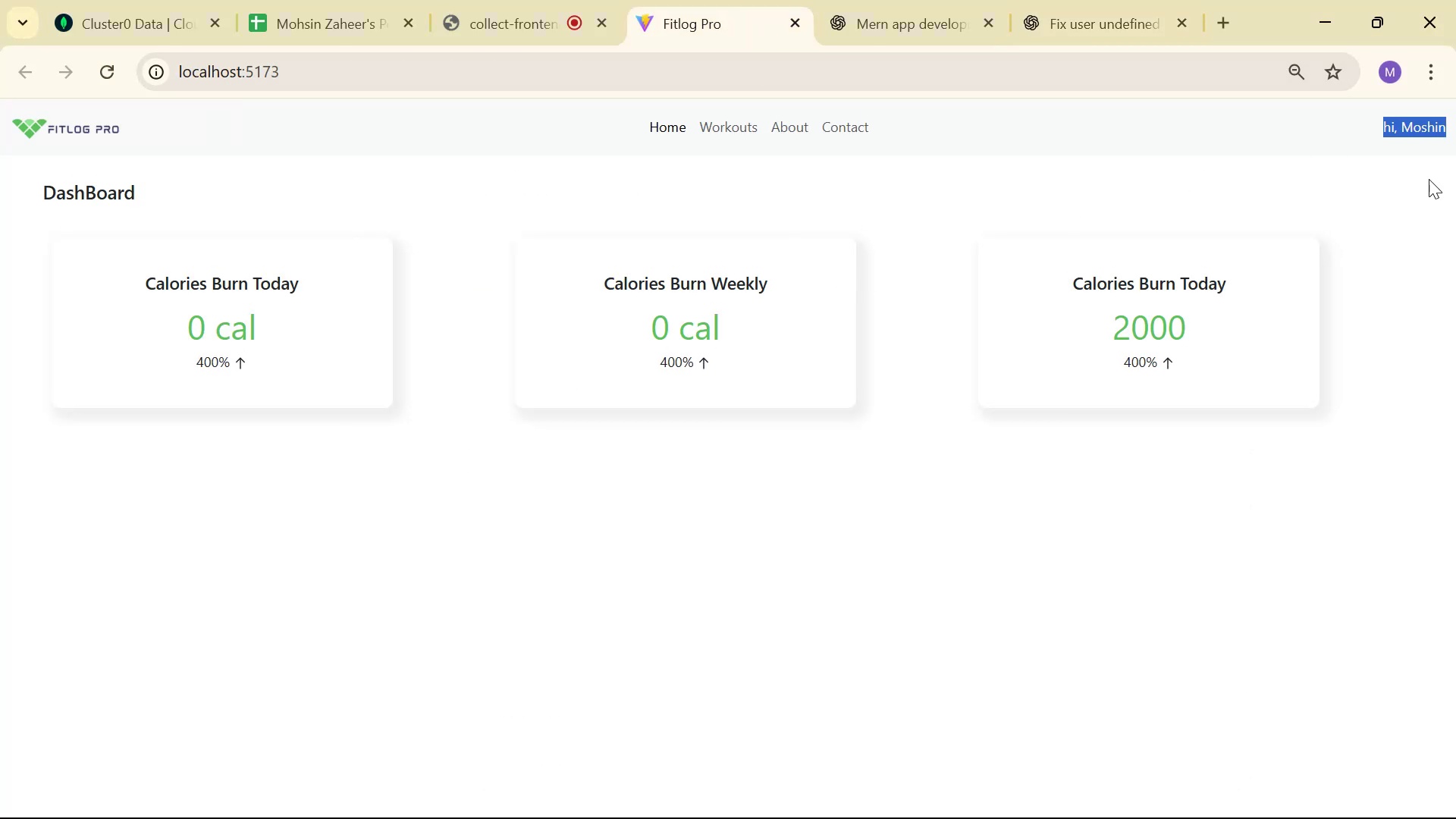 
left_click_drag(start_coordinate=[1404, 220], to_coordinate=[1408, 221])
 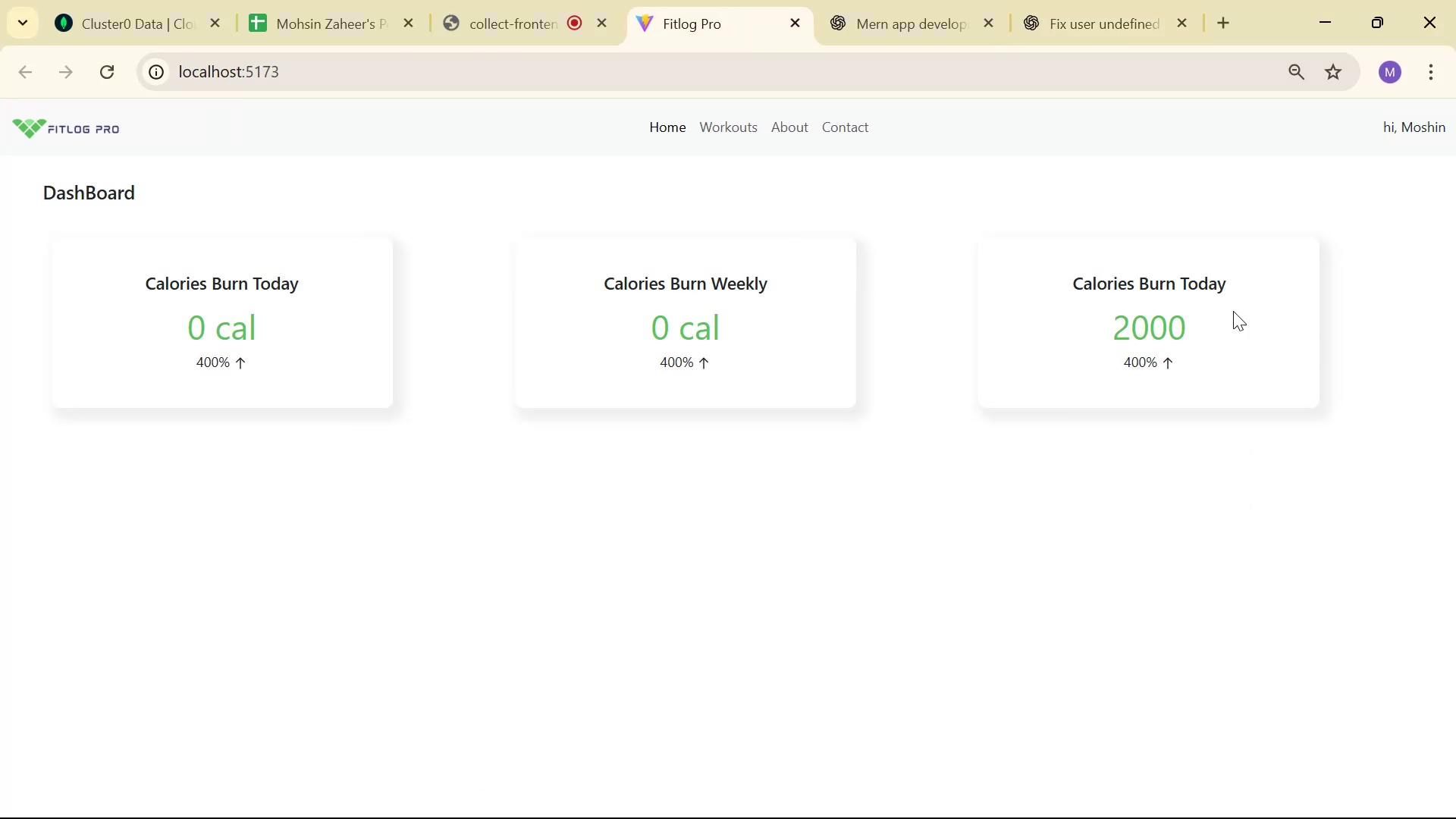 
key(Alt+AltLeft)
 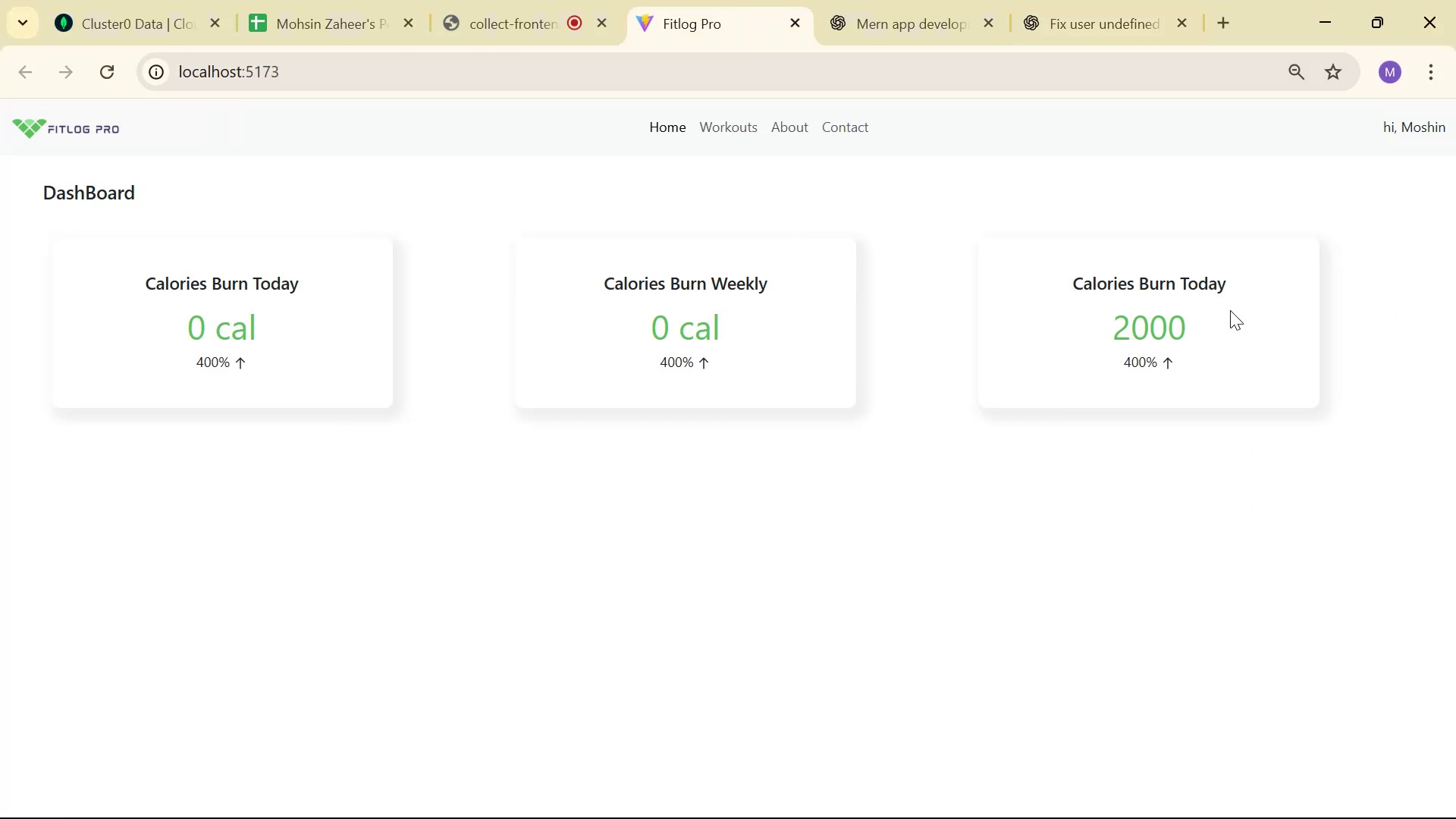 
key(Alt+Tab)
 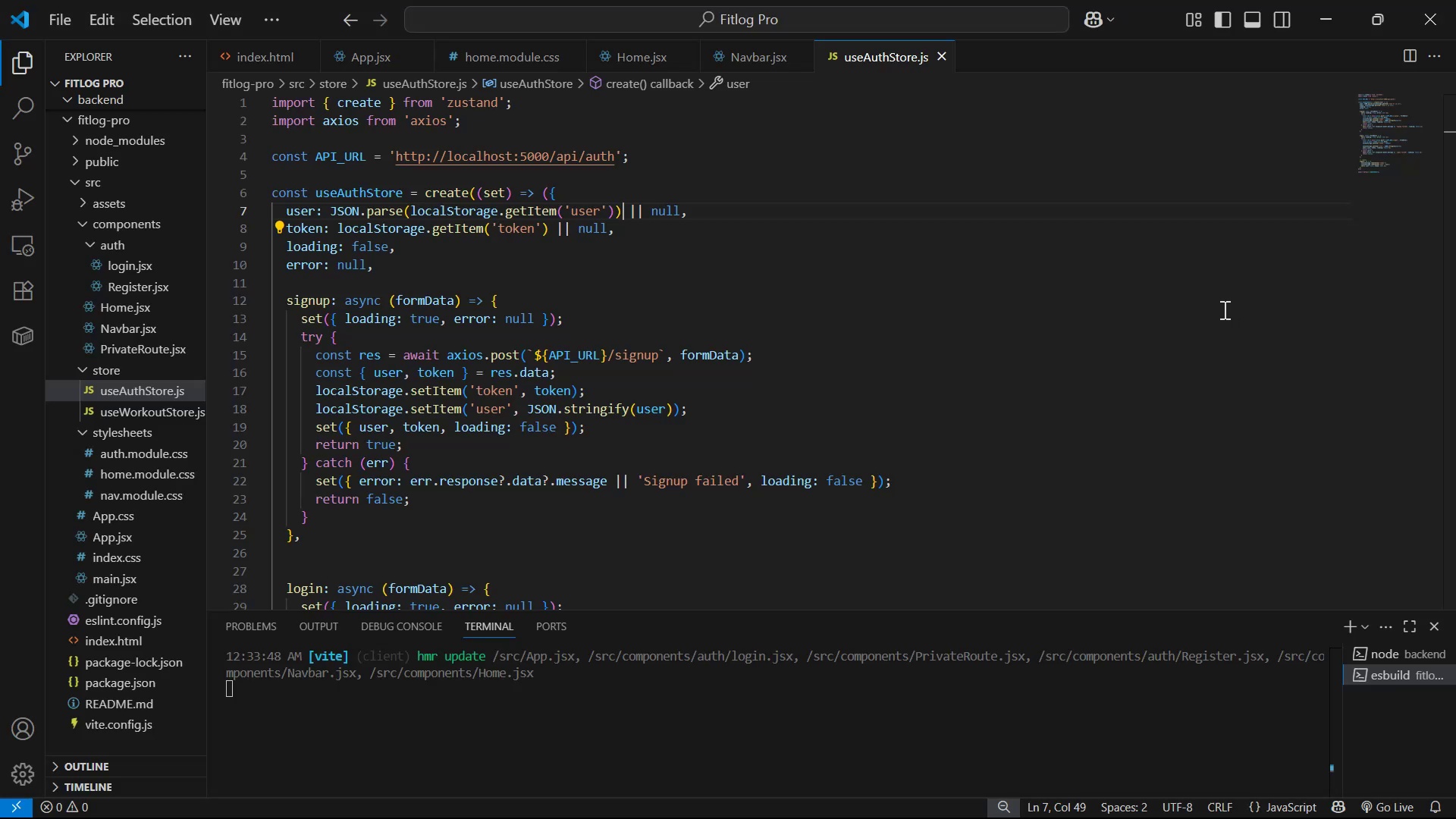 
key(Alt+AltLeft)
 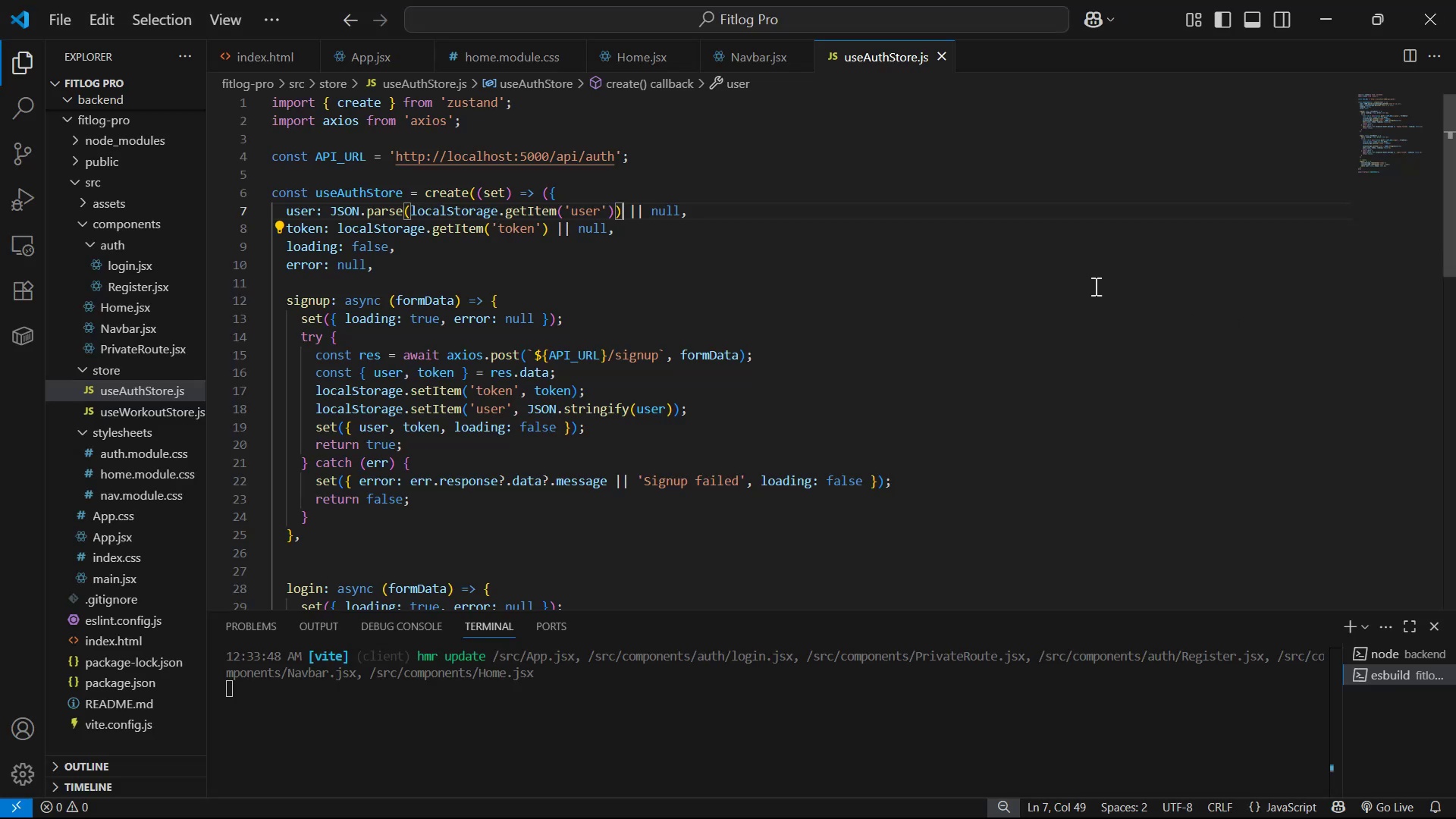 
key(Alt+Tab)
 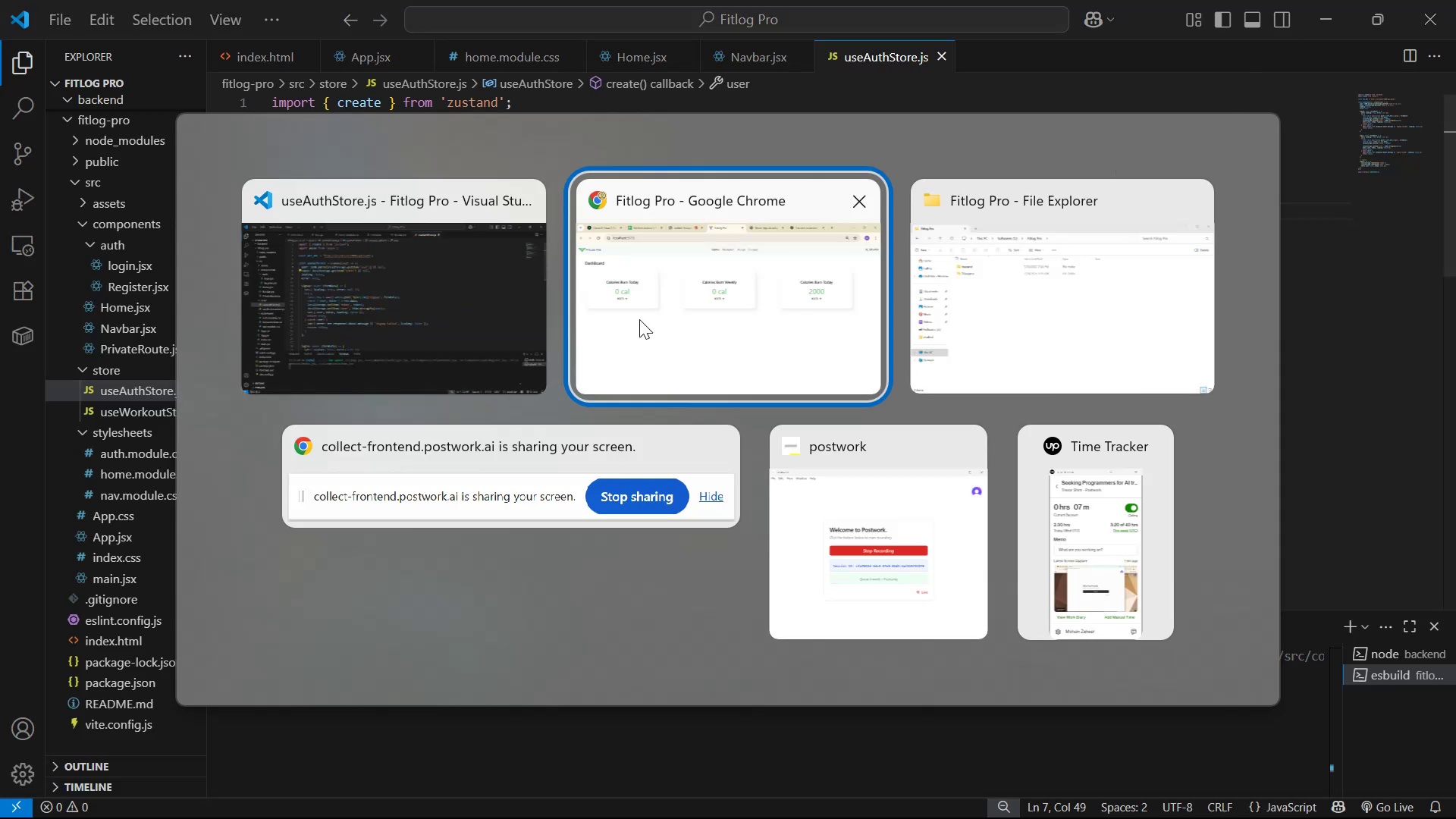 
left_click([667, 306])
 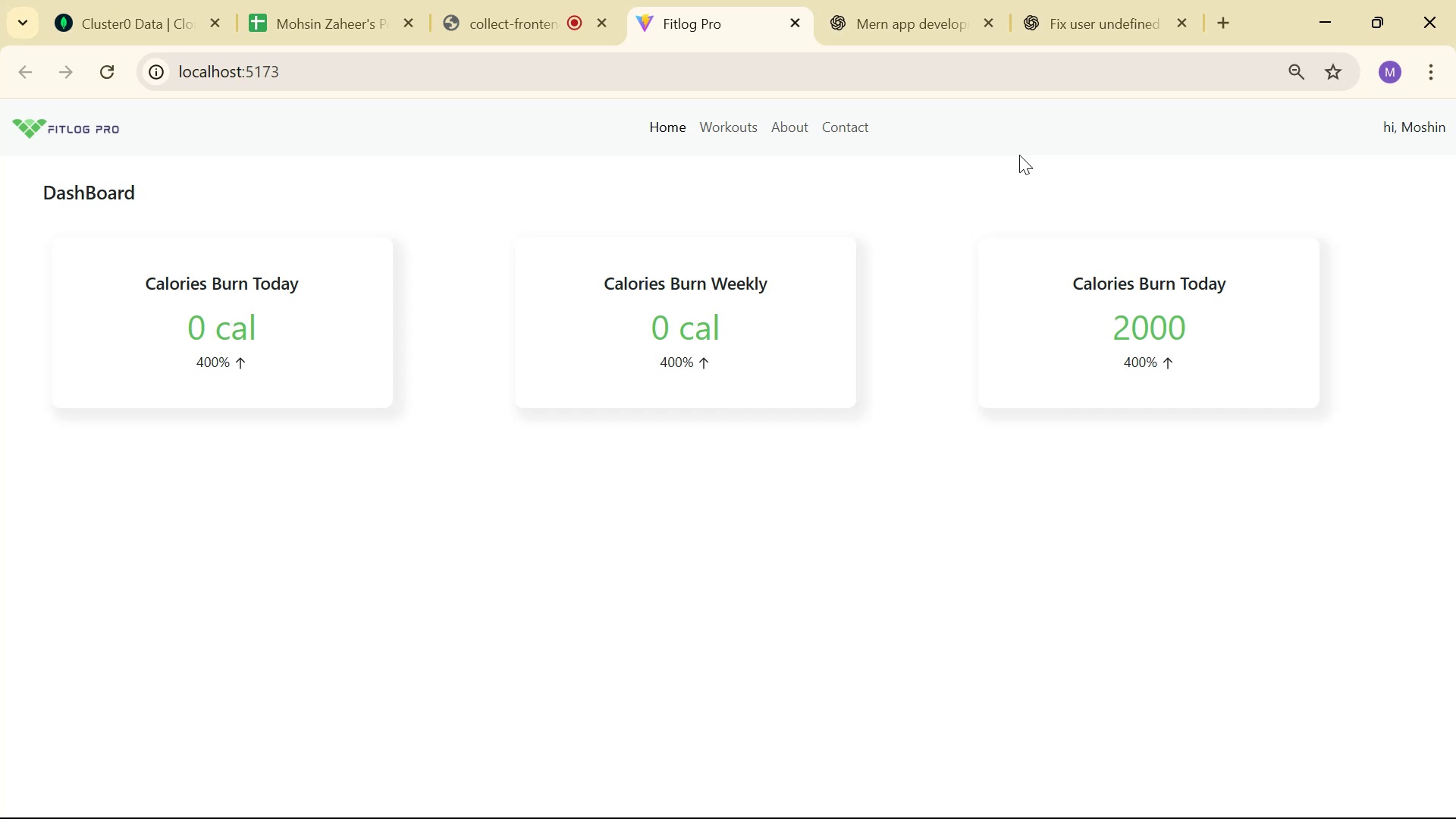 
key(Alt+Tab)
 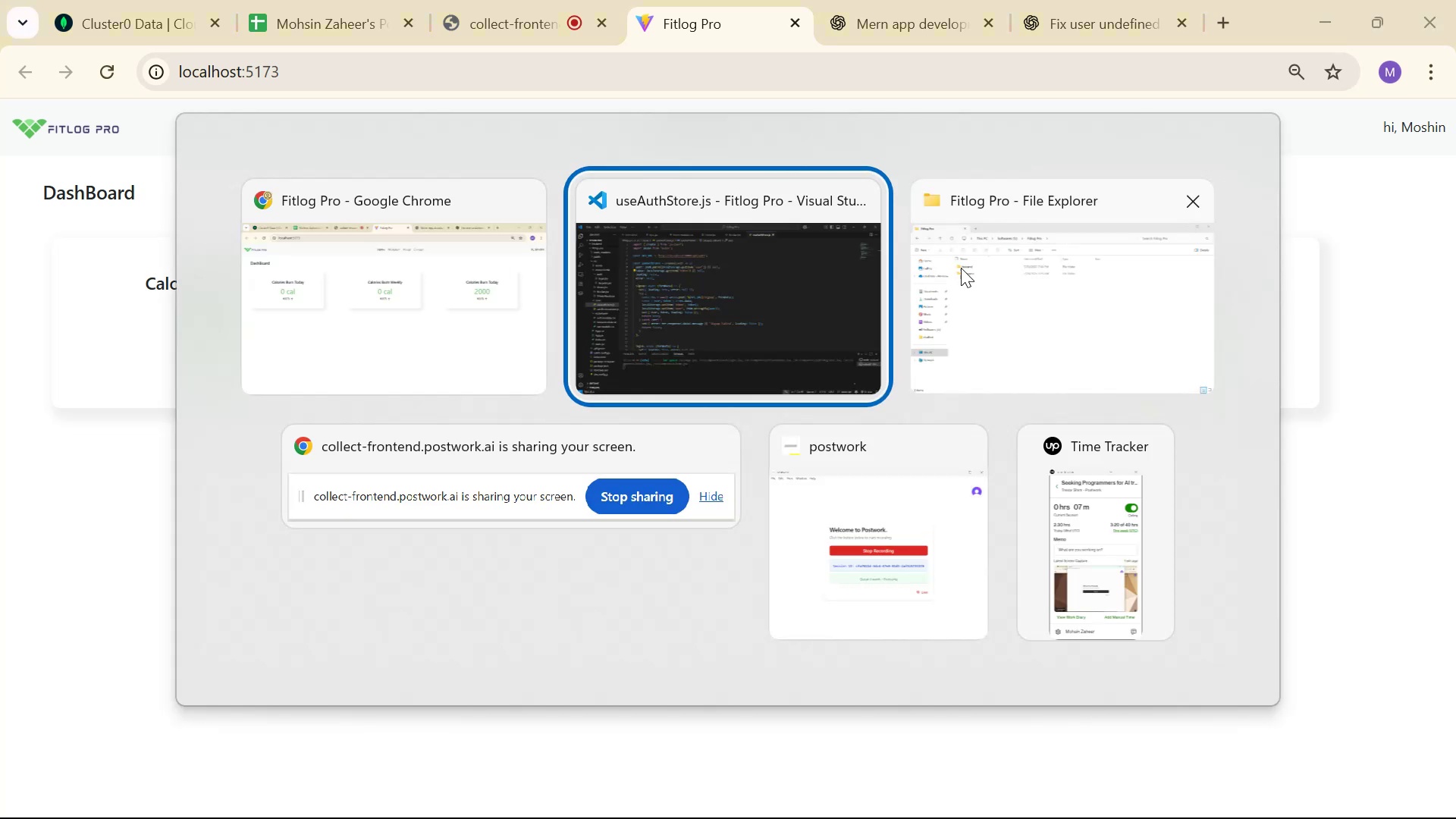 
key(Alt+AltLeft)
 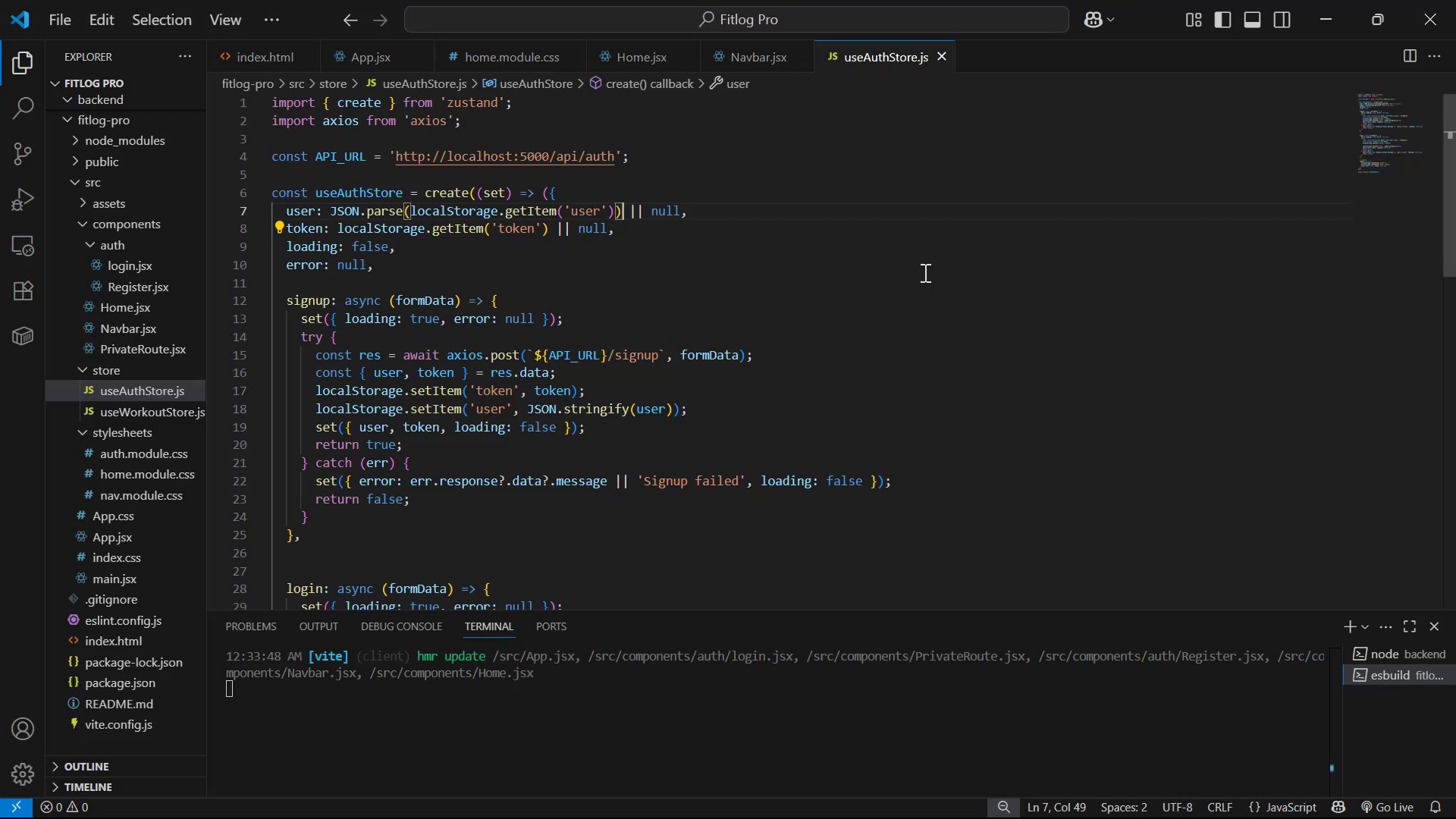 
key(Alt+Tab)
 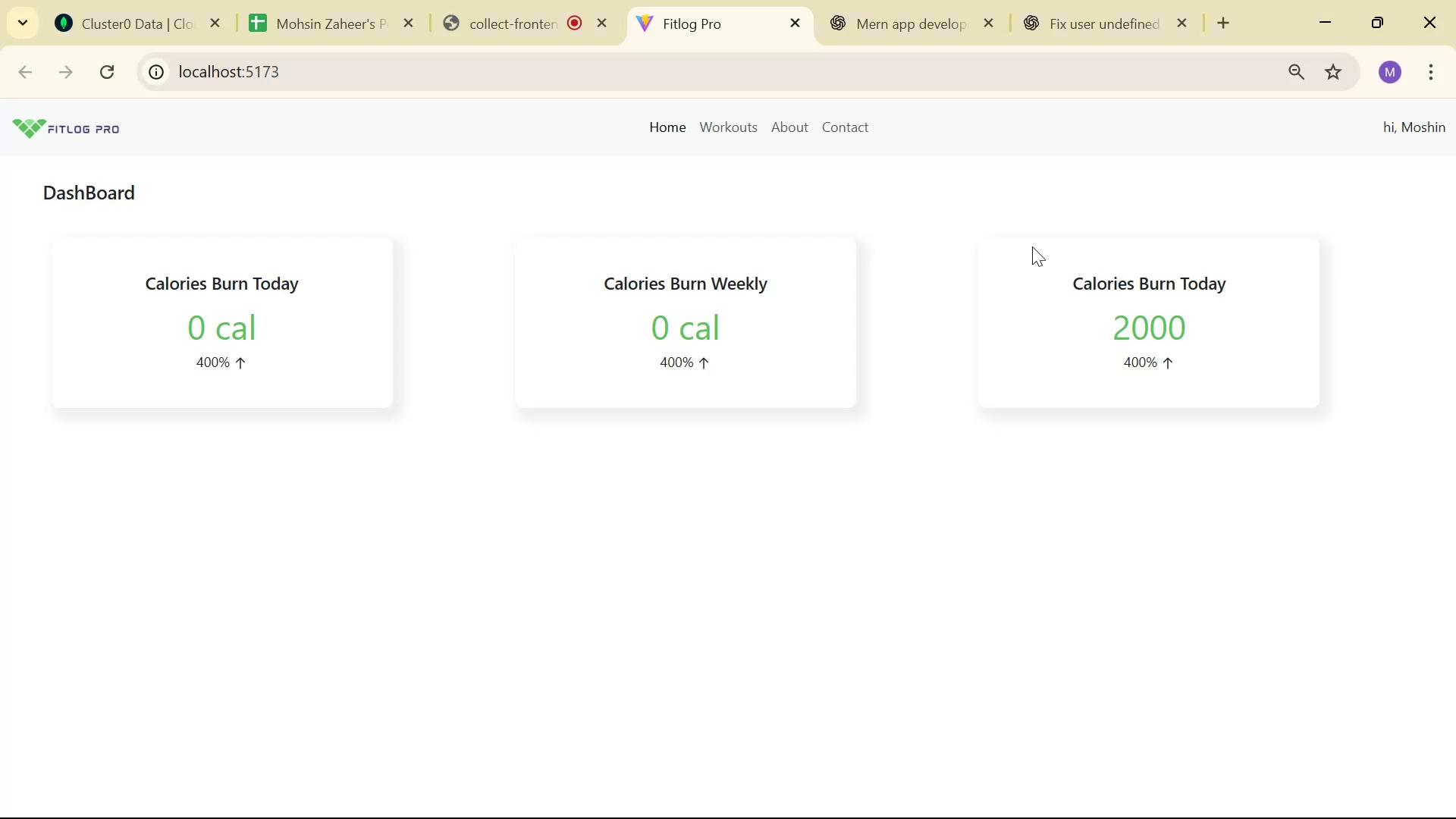 
key(Alt+Tab)
 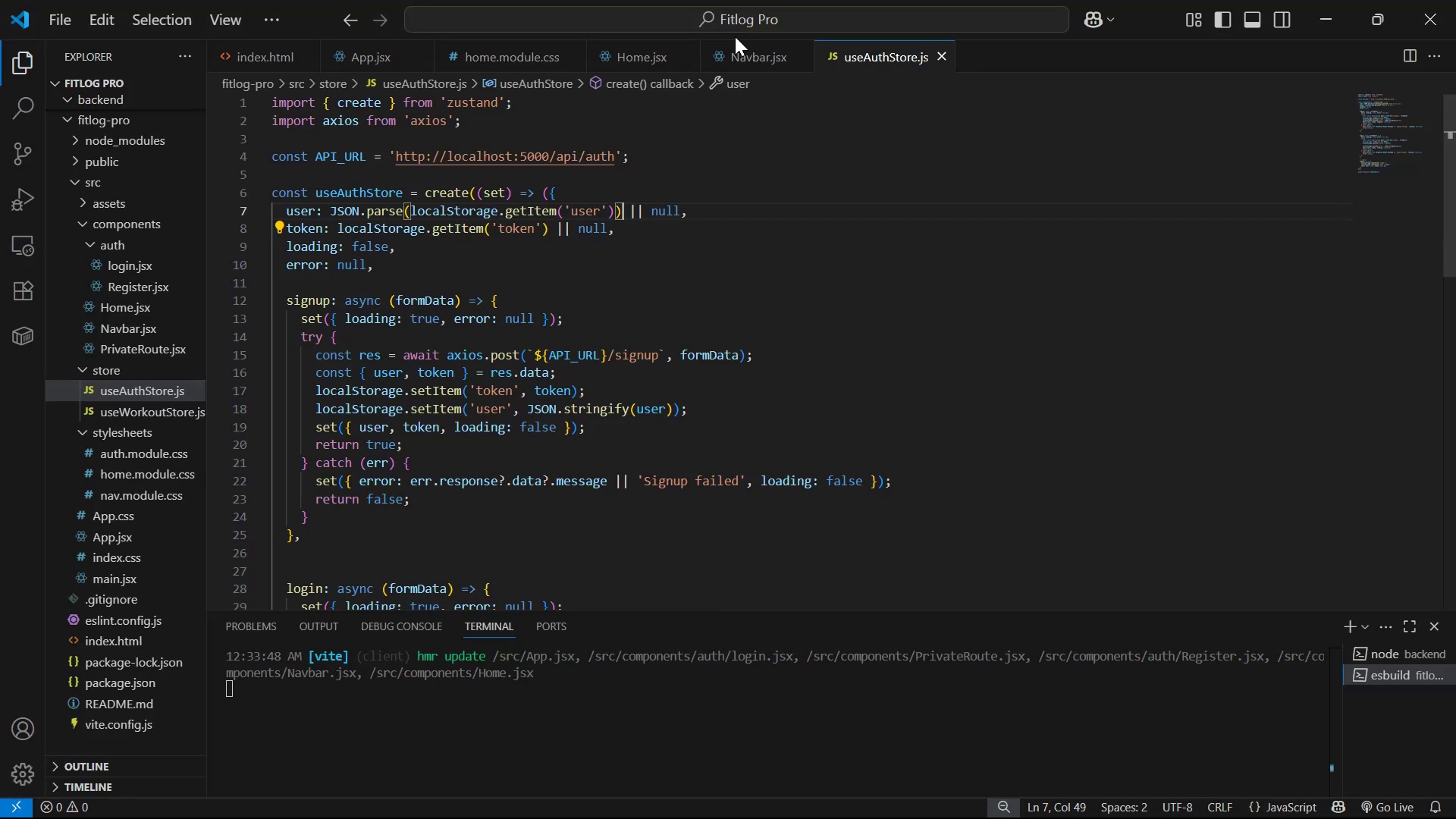 
scroll: coordinate [770, 382], scroll_direction: none, amount: 0.0
 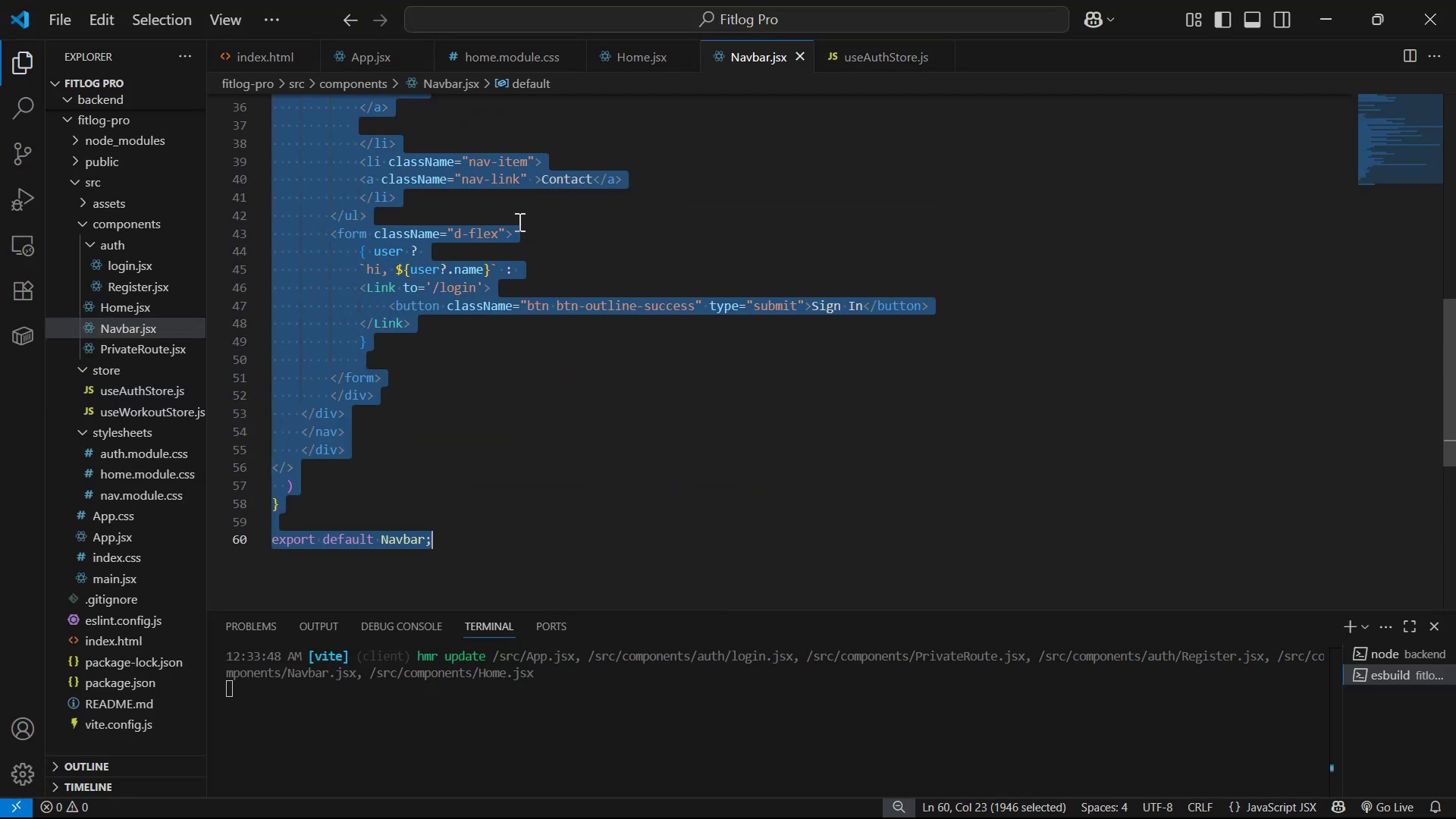 
left_click([579, 247])
 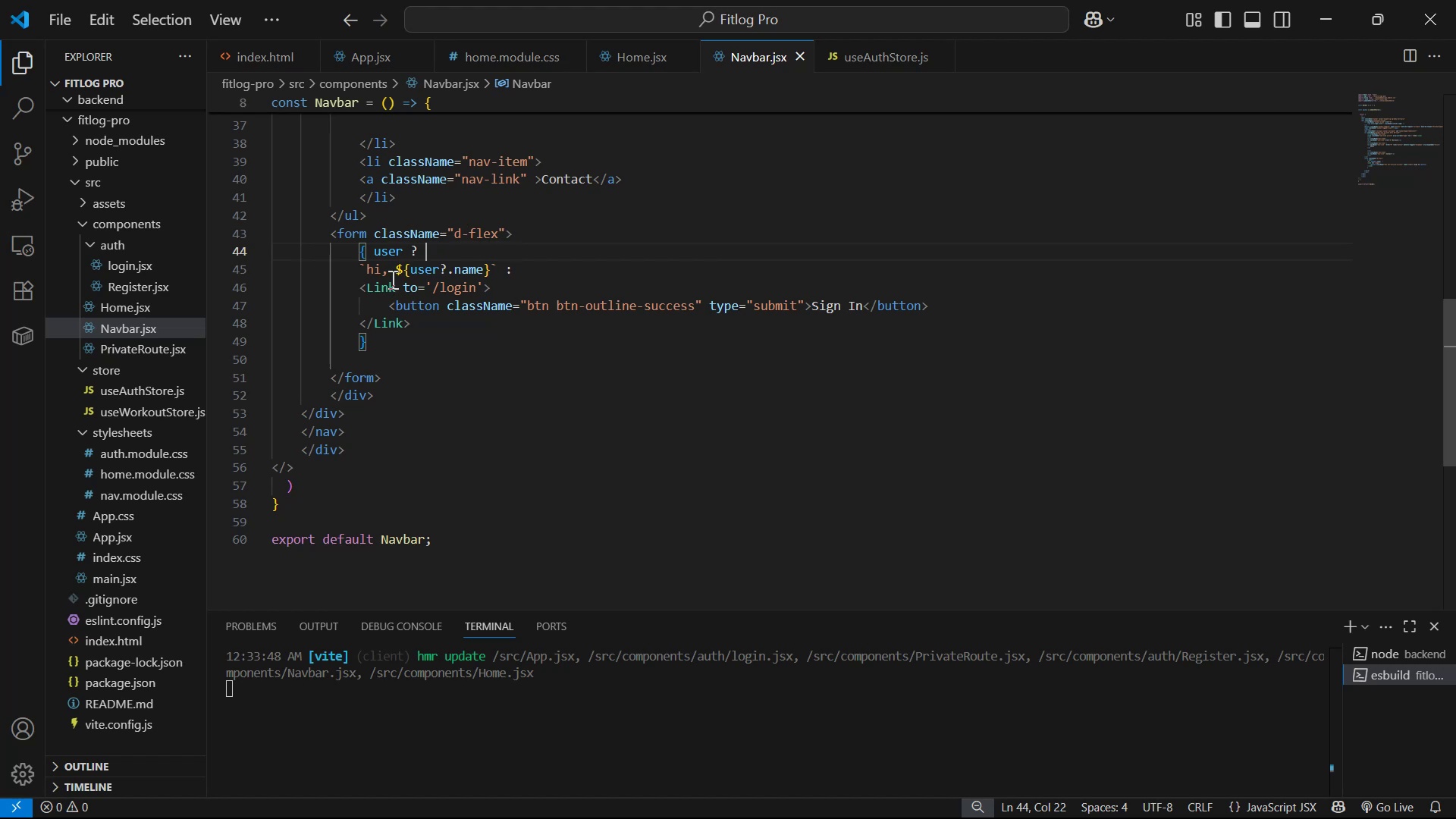 
left_click([379, 269])
 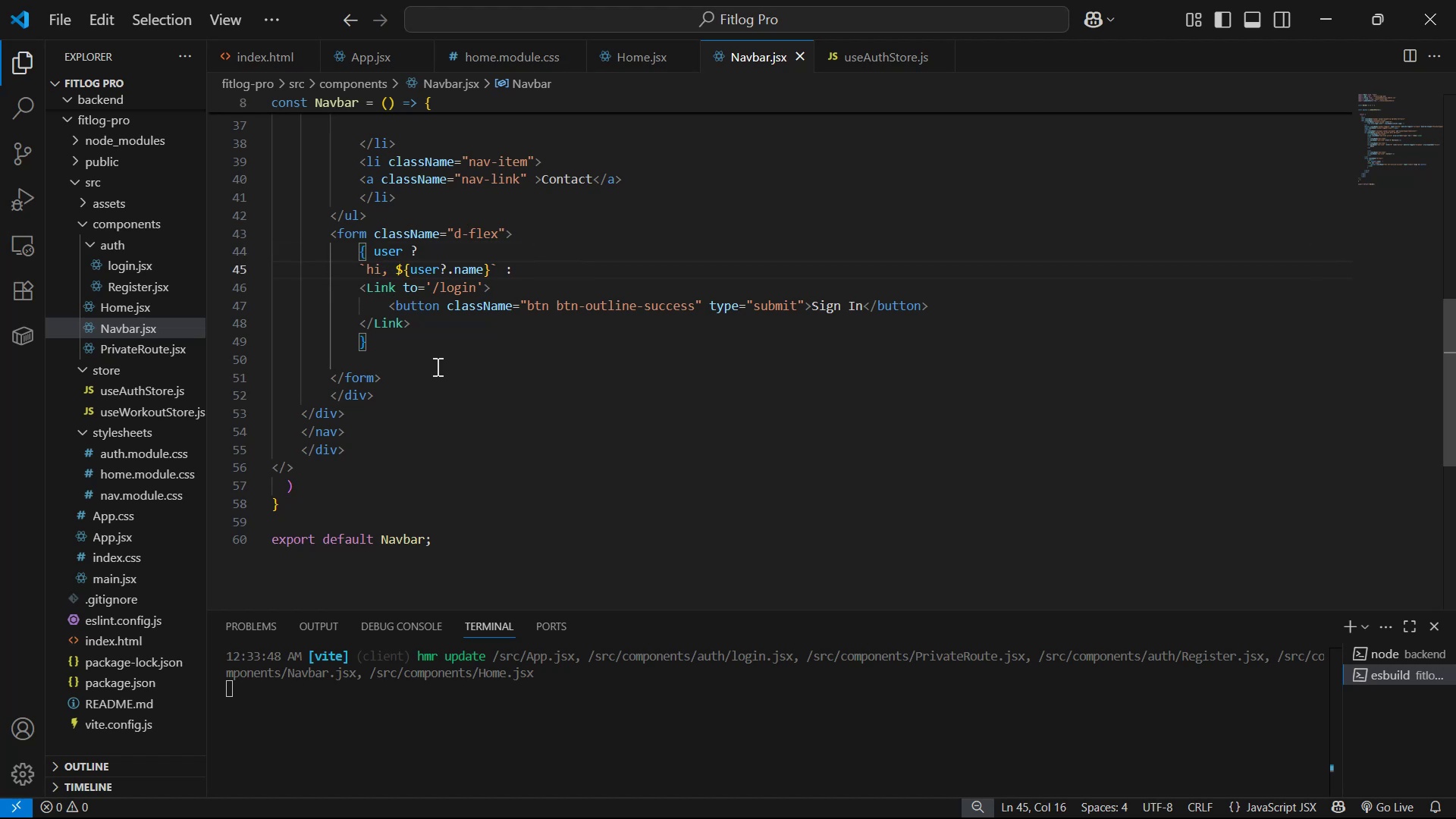 
key(Backspace)
key(Backspace)
type(Hi)
 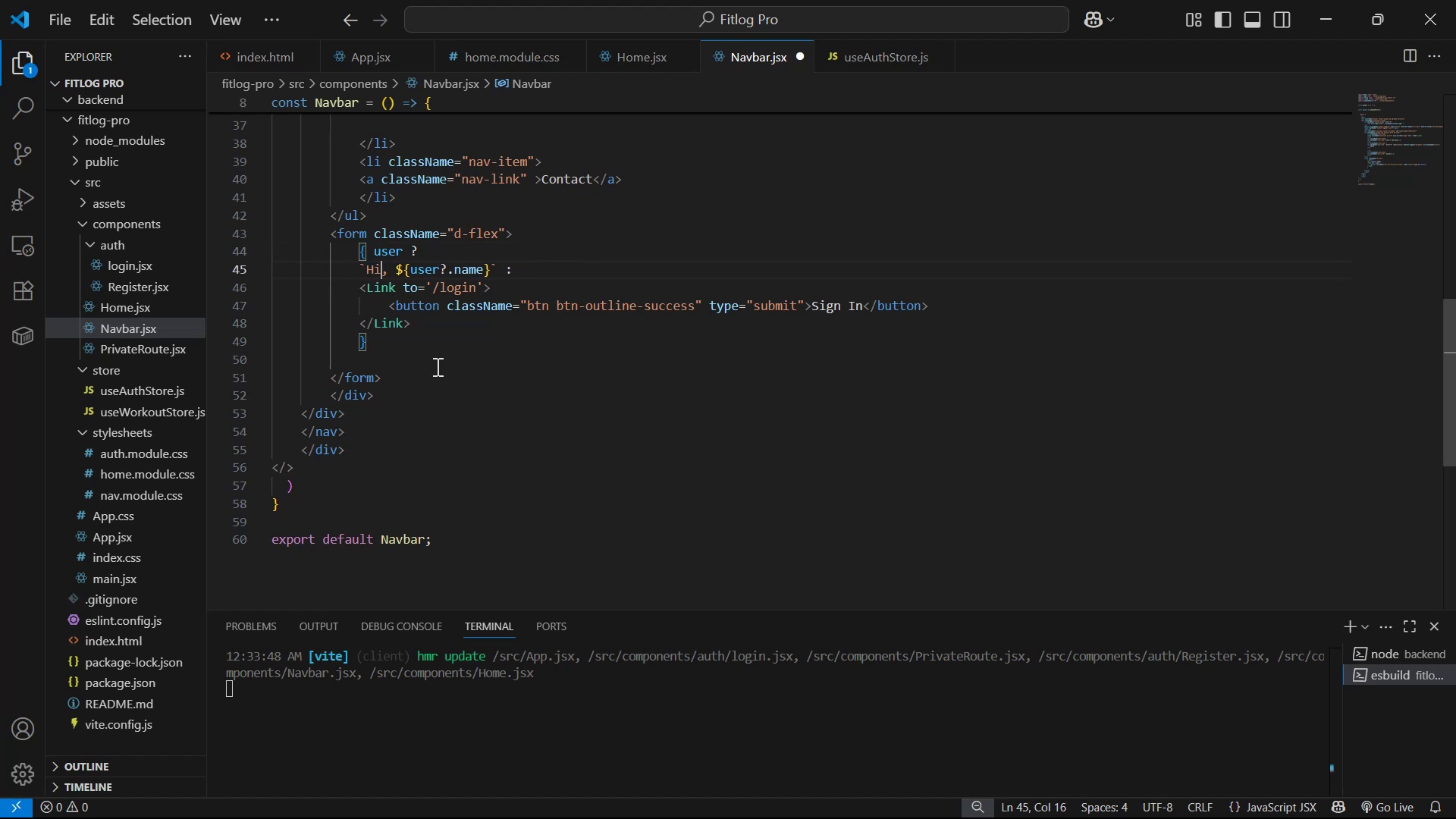 
key(ArrowDown)
 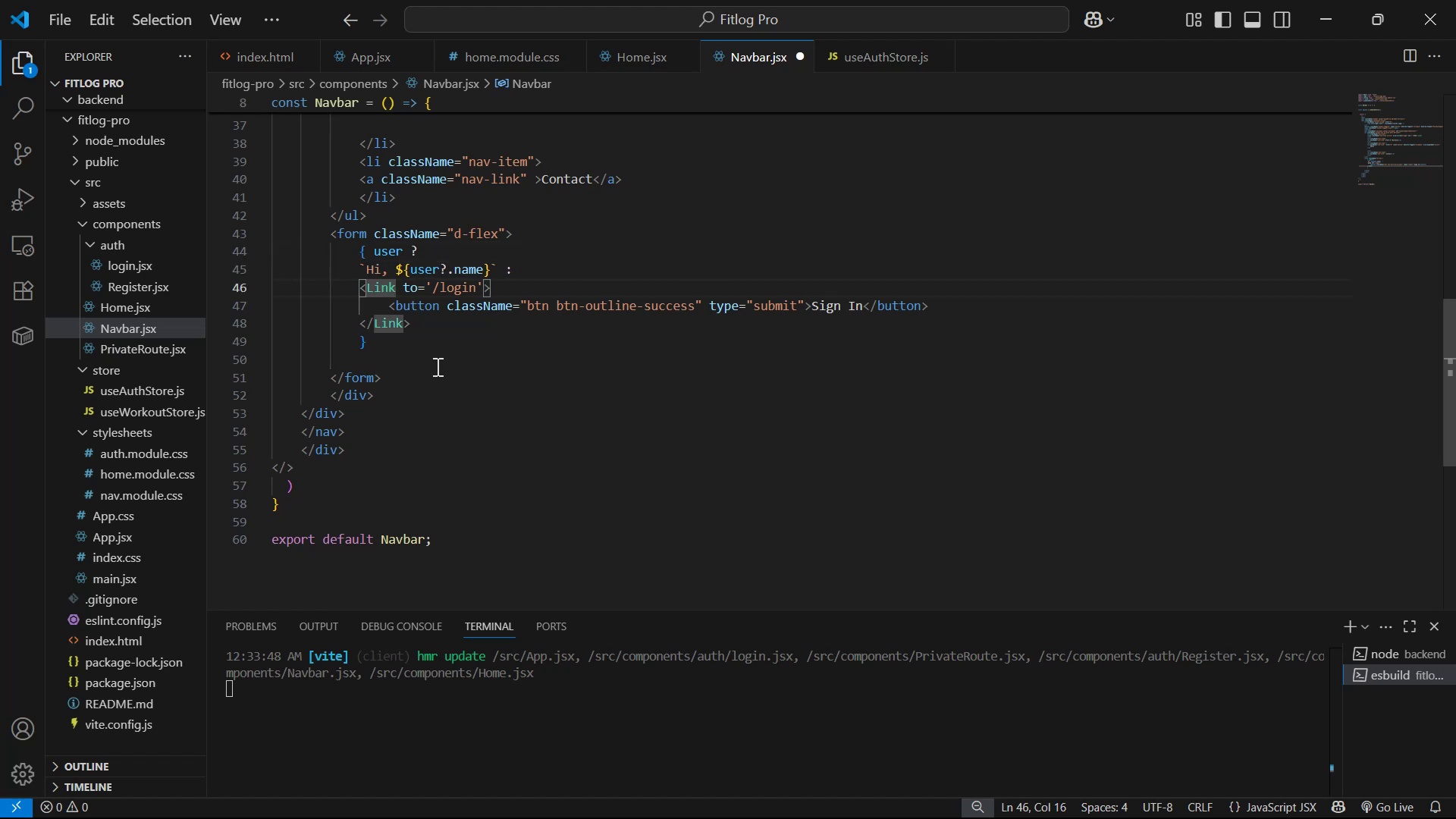 
key(ArrowUp)
 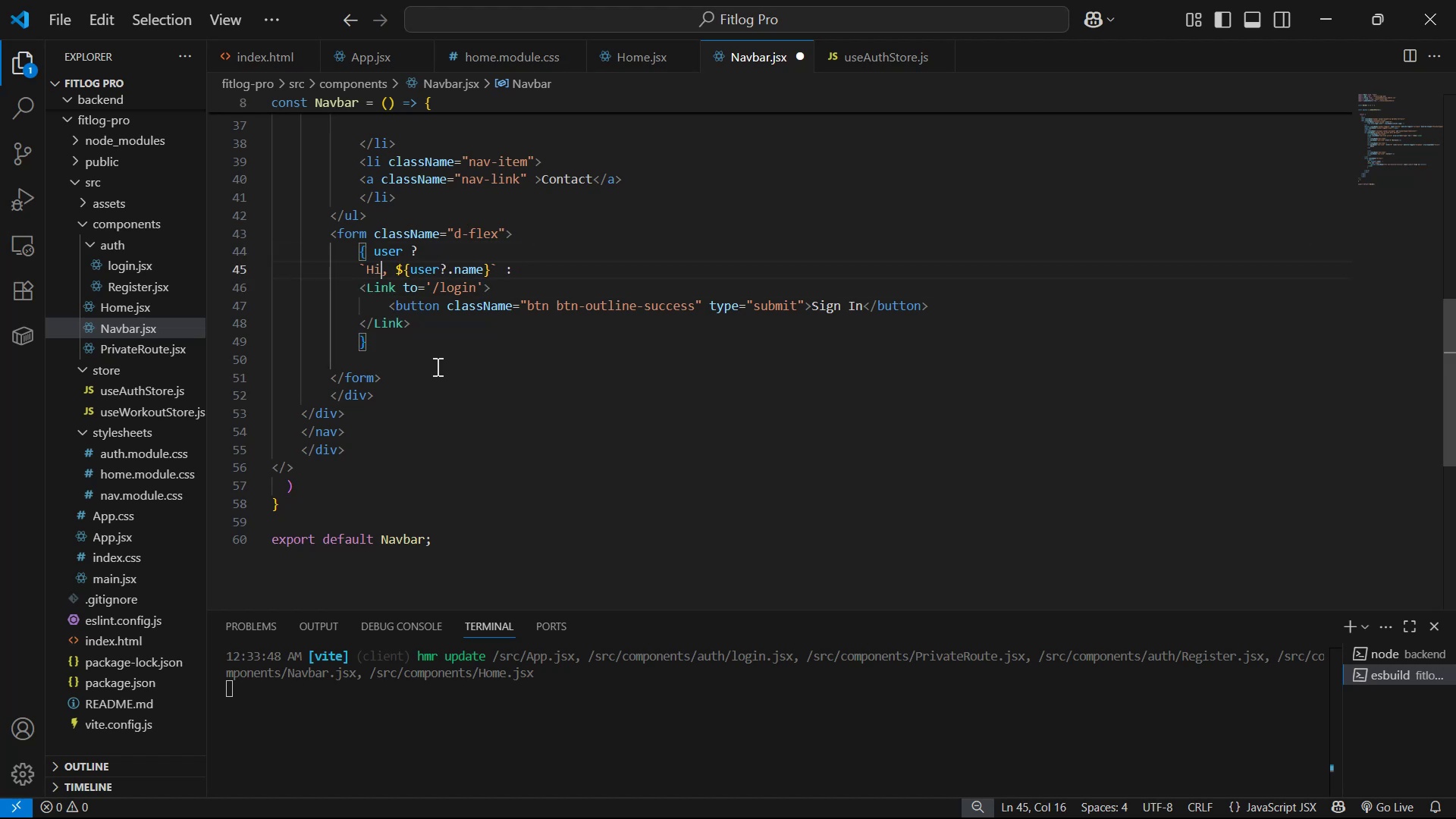 
key(ArrowLeft)
 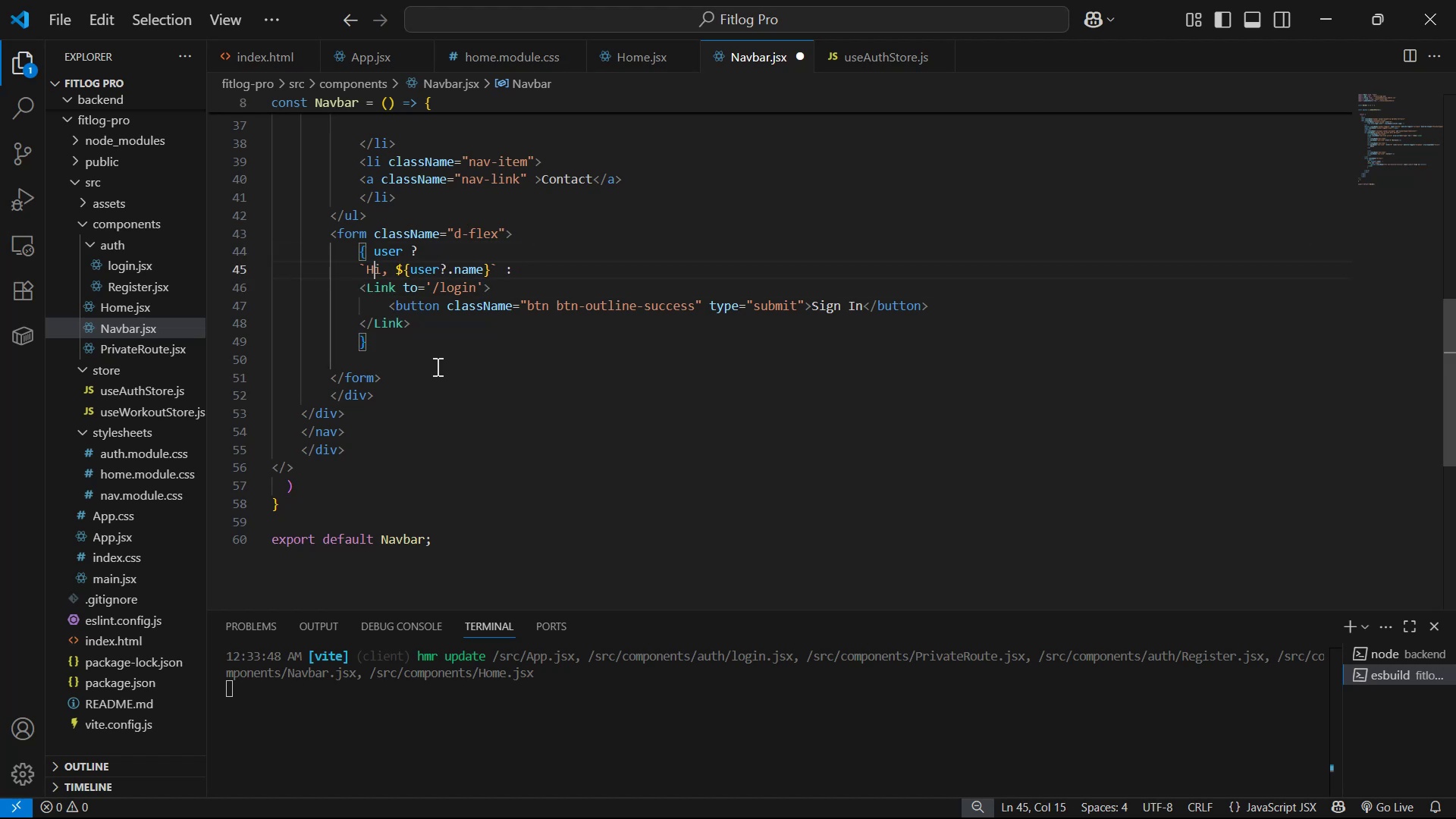 
key(ArrowLeft)
 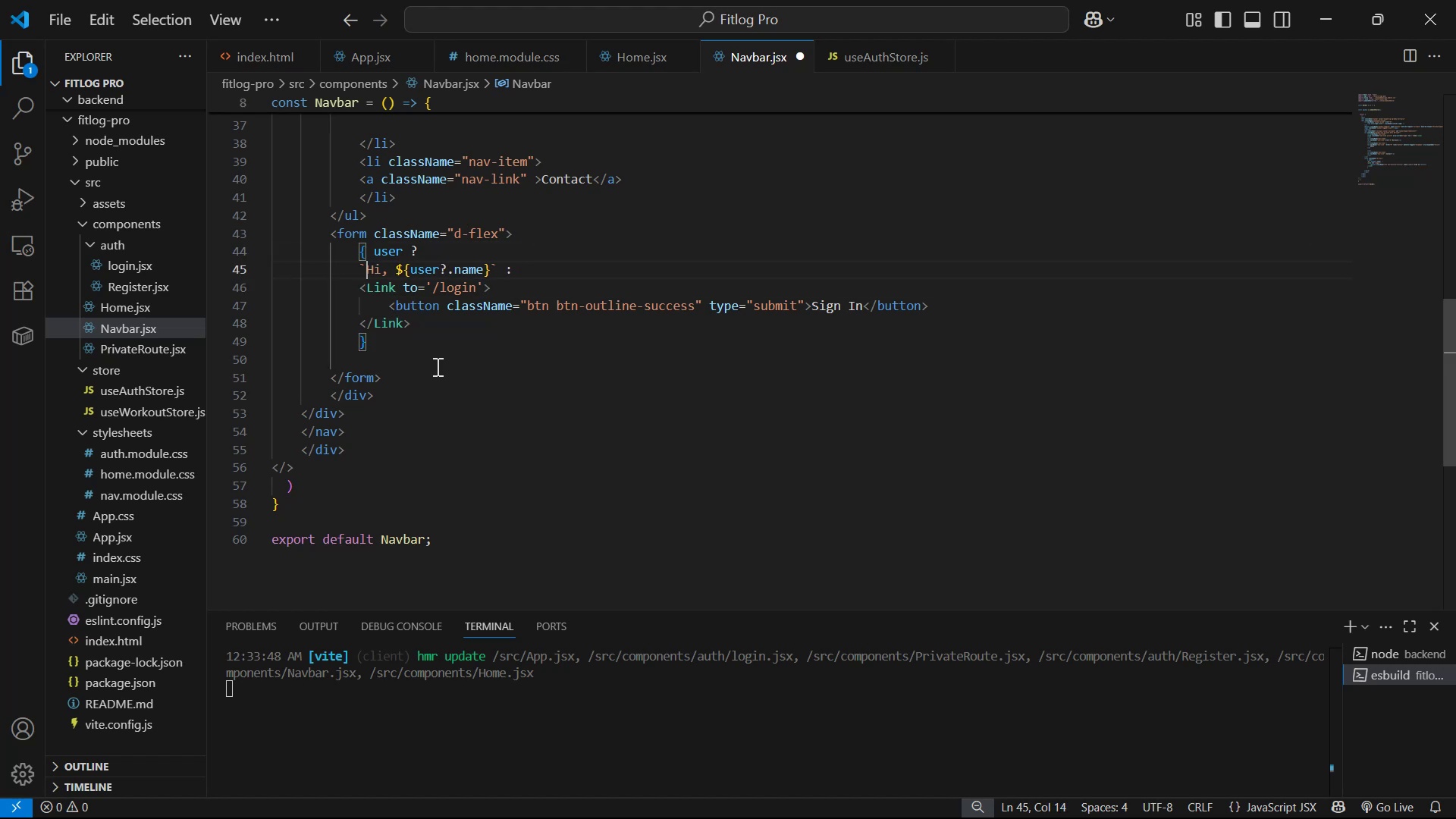 
key(Backspace)
type(div)
 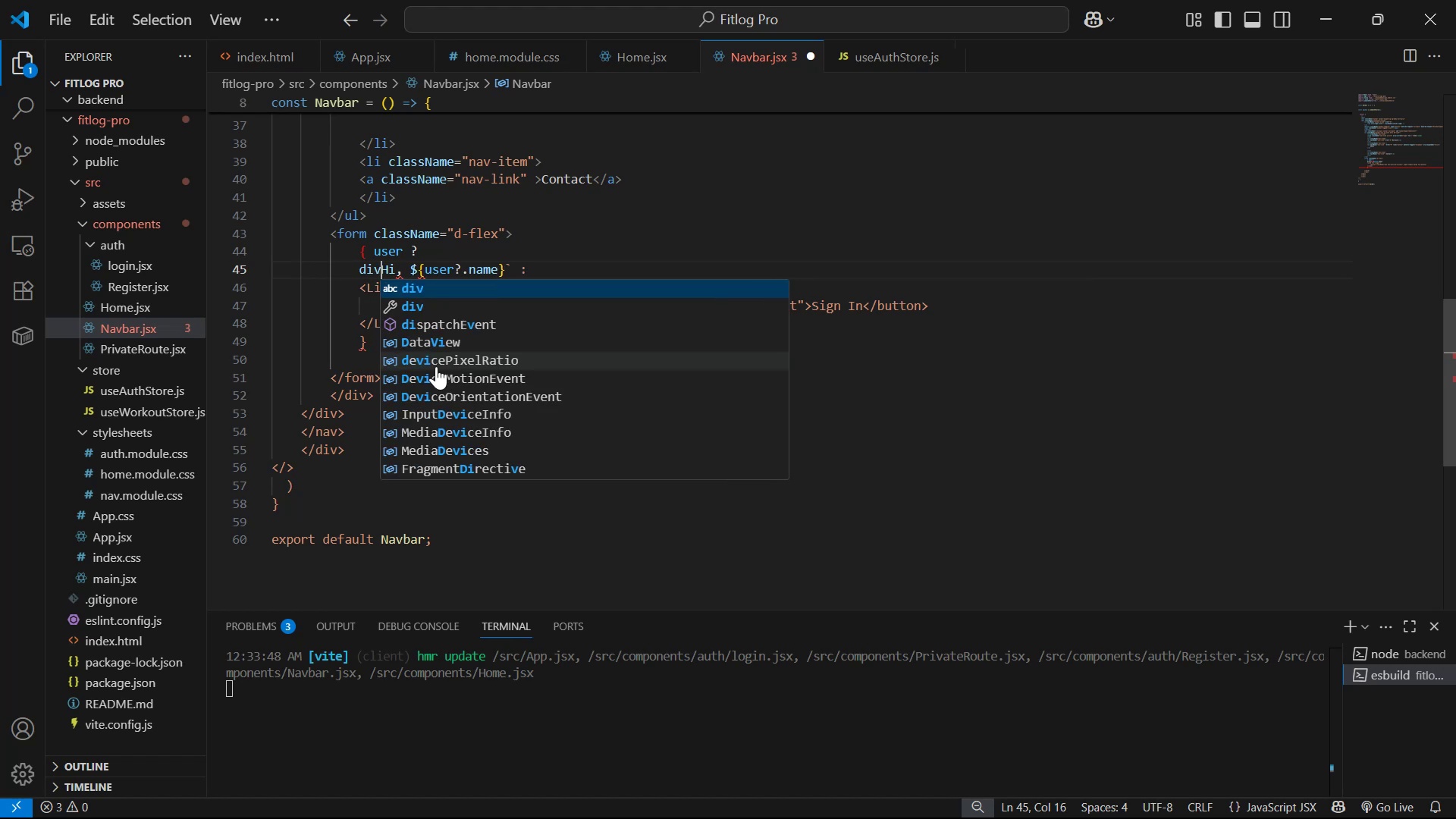 
key(Enter)
 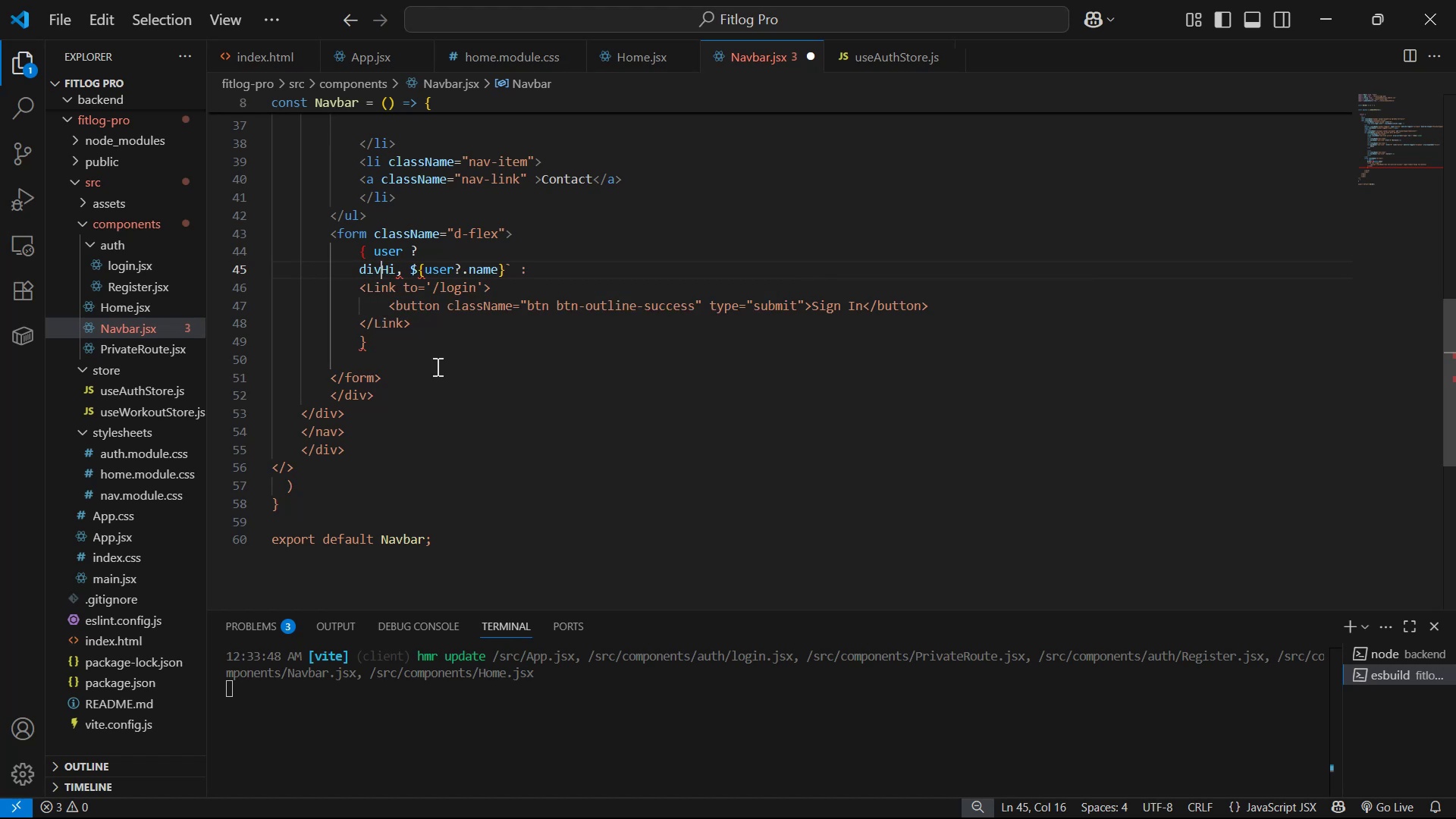 
key(Space)
 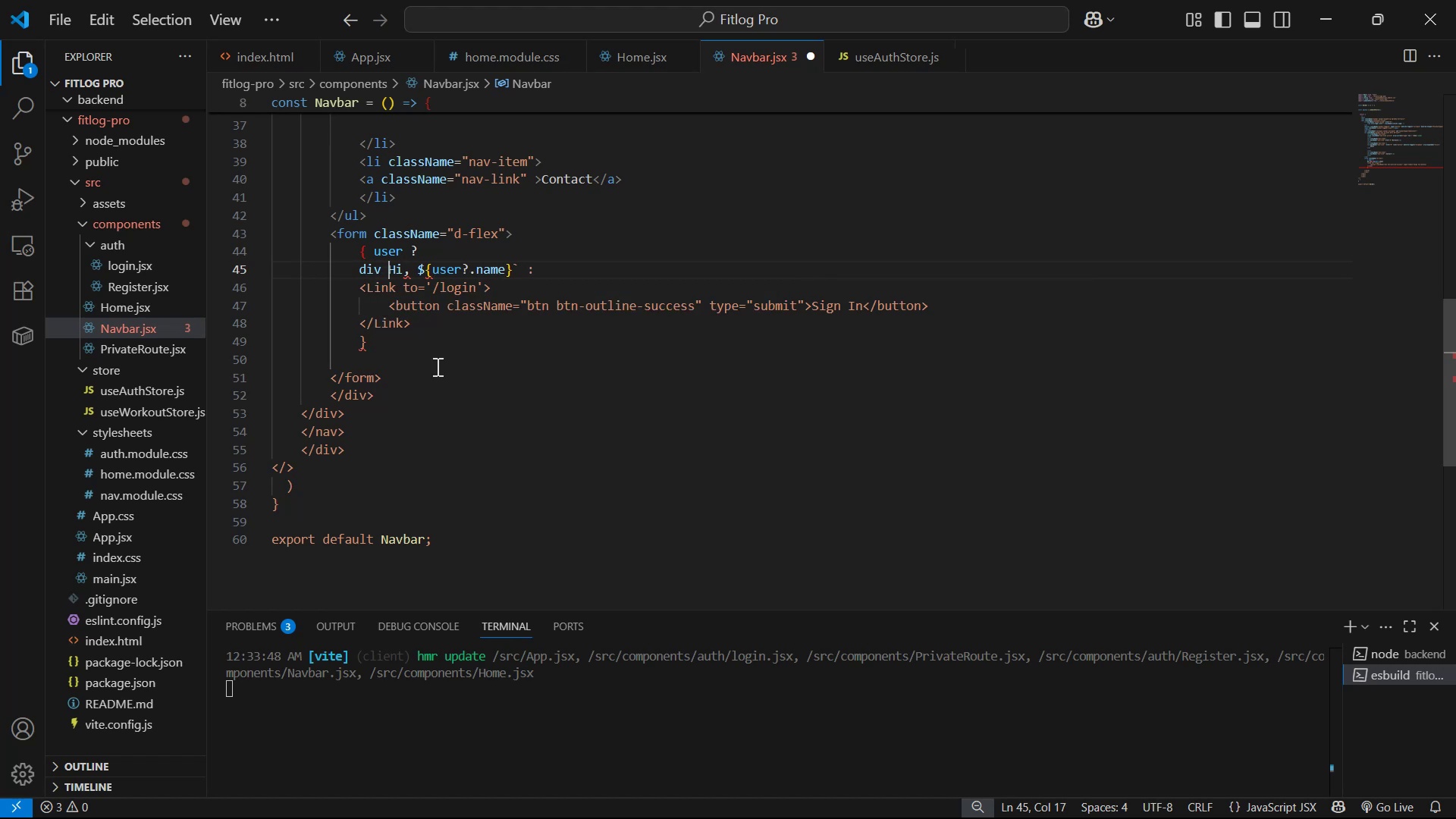 
key(ArrowLeft)
 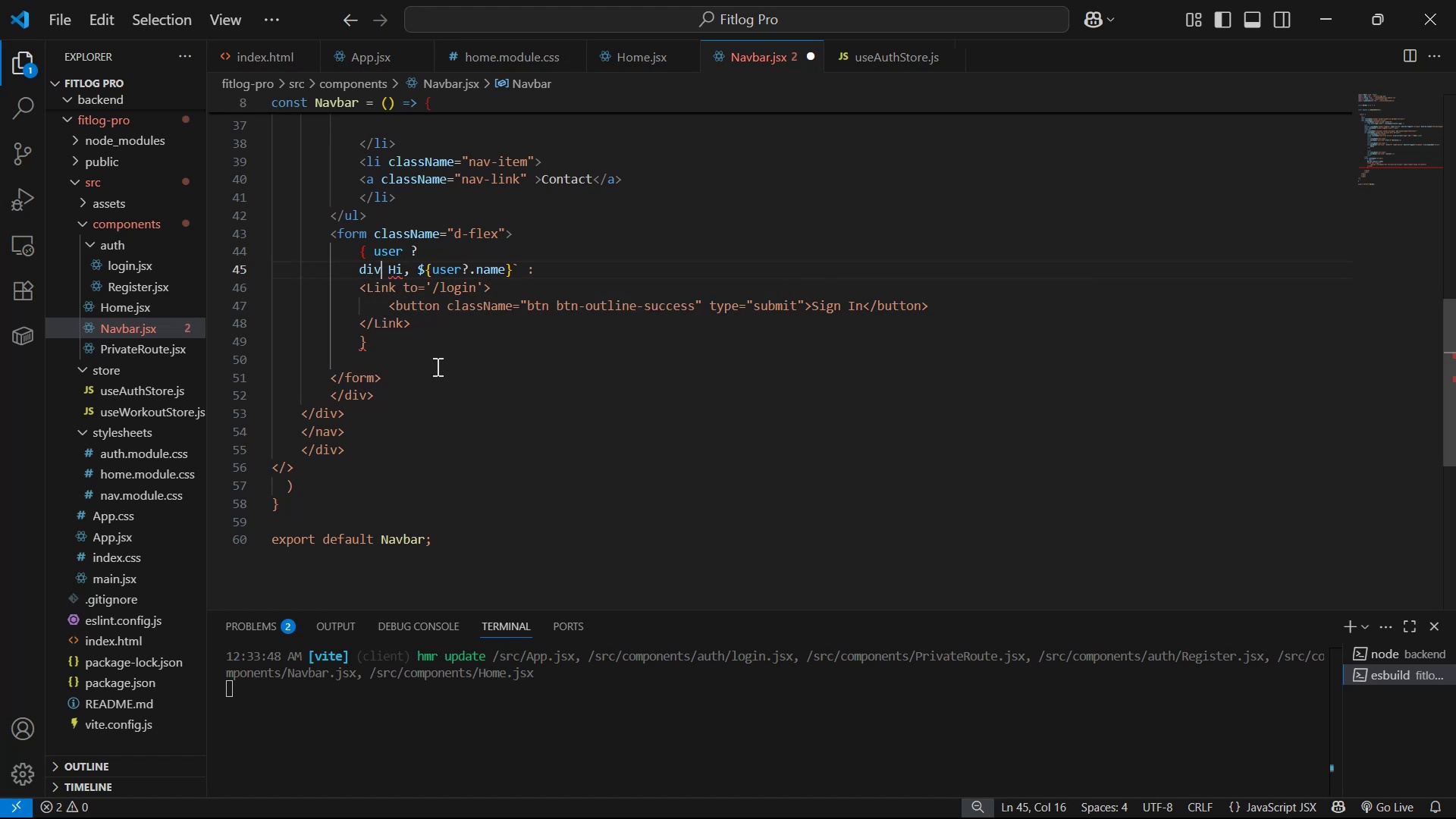 
key(Backspace)
 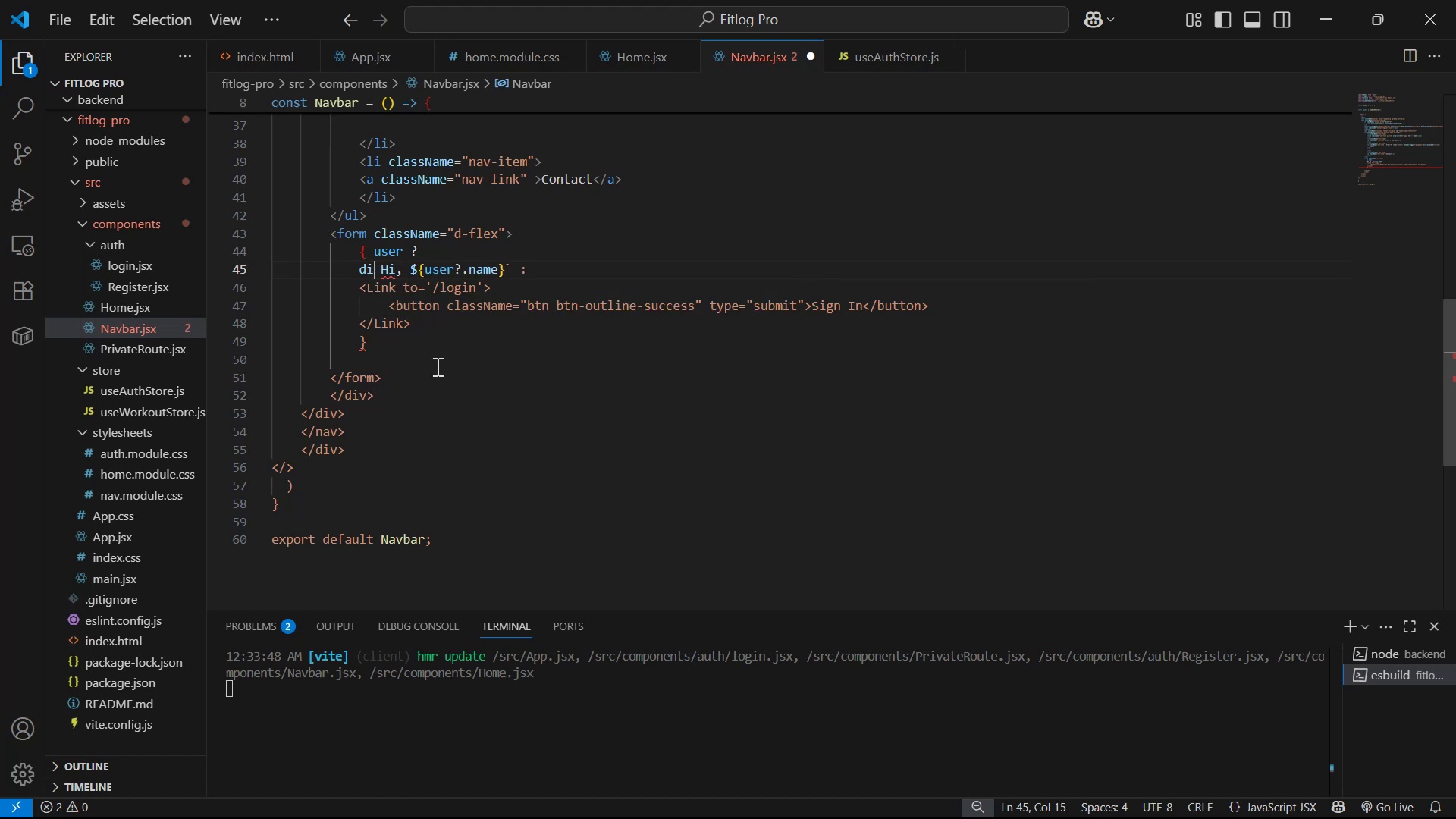 
key(V)
 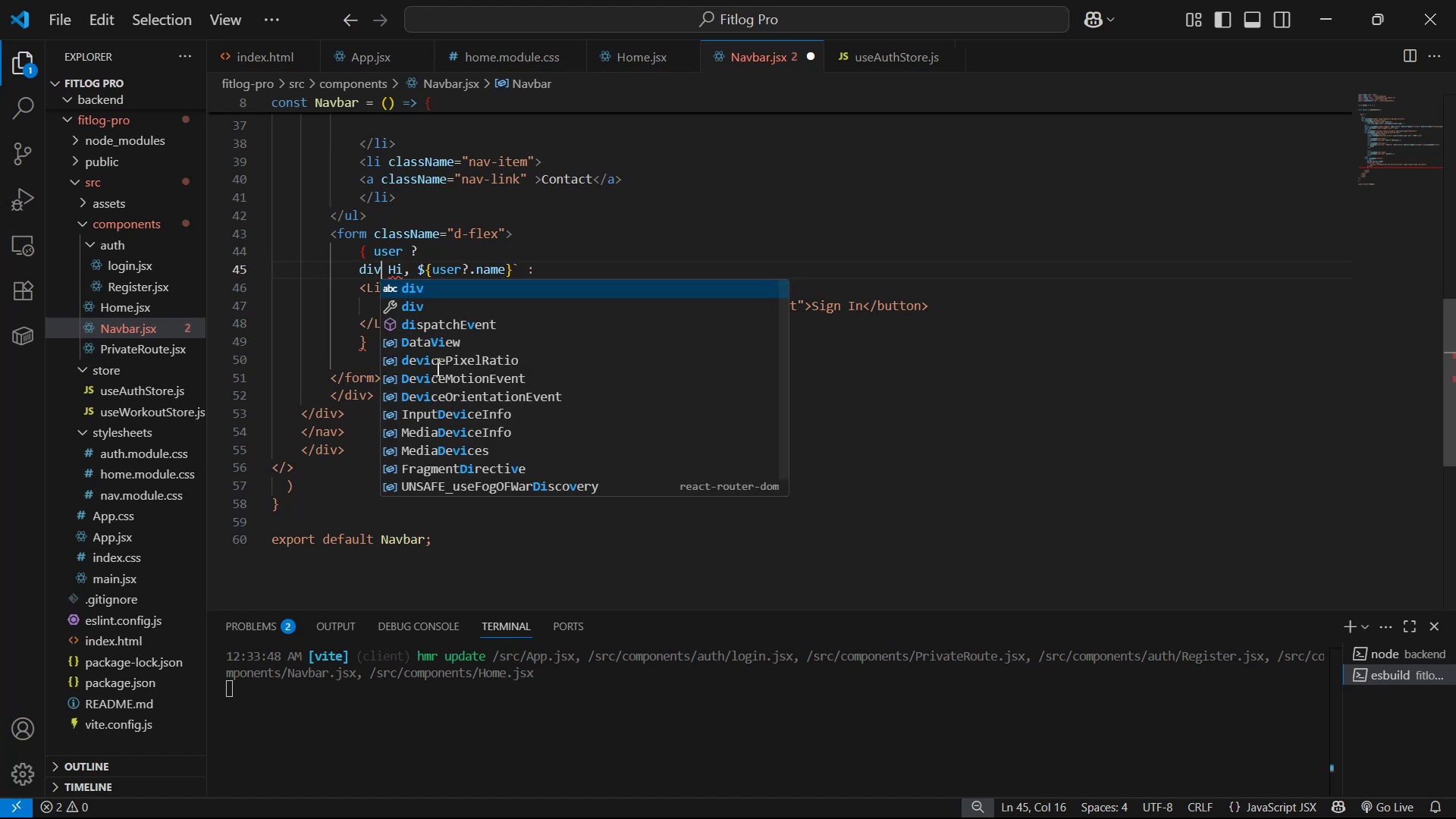 
key(Enter)
 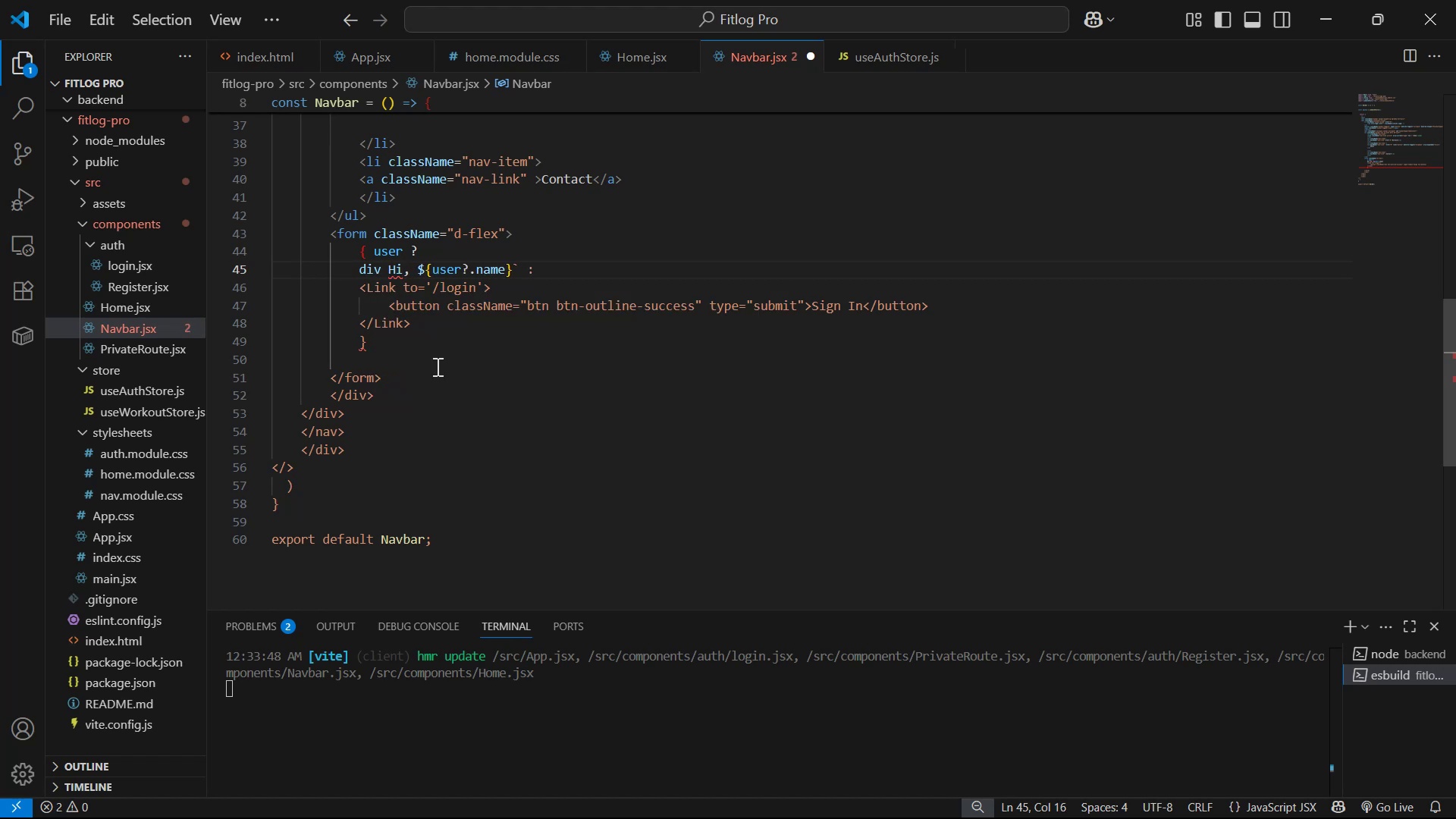 
key(ArrowLeft)
 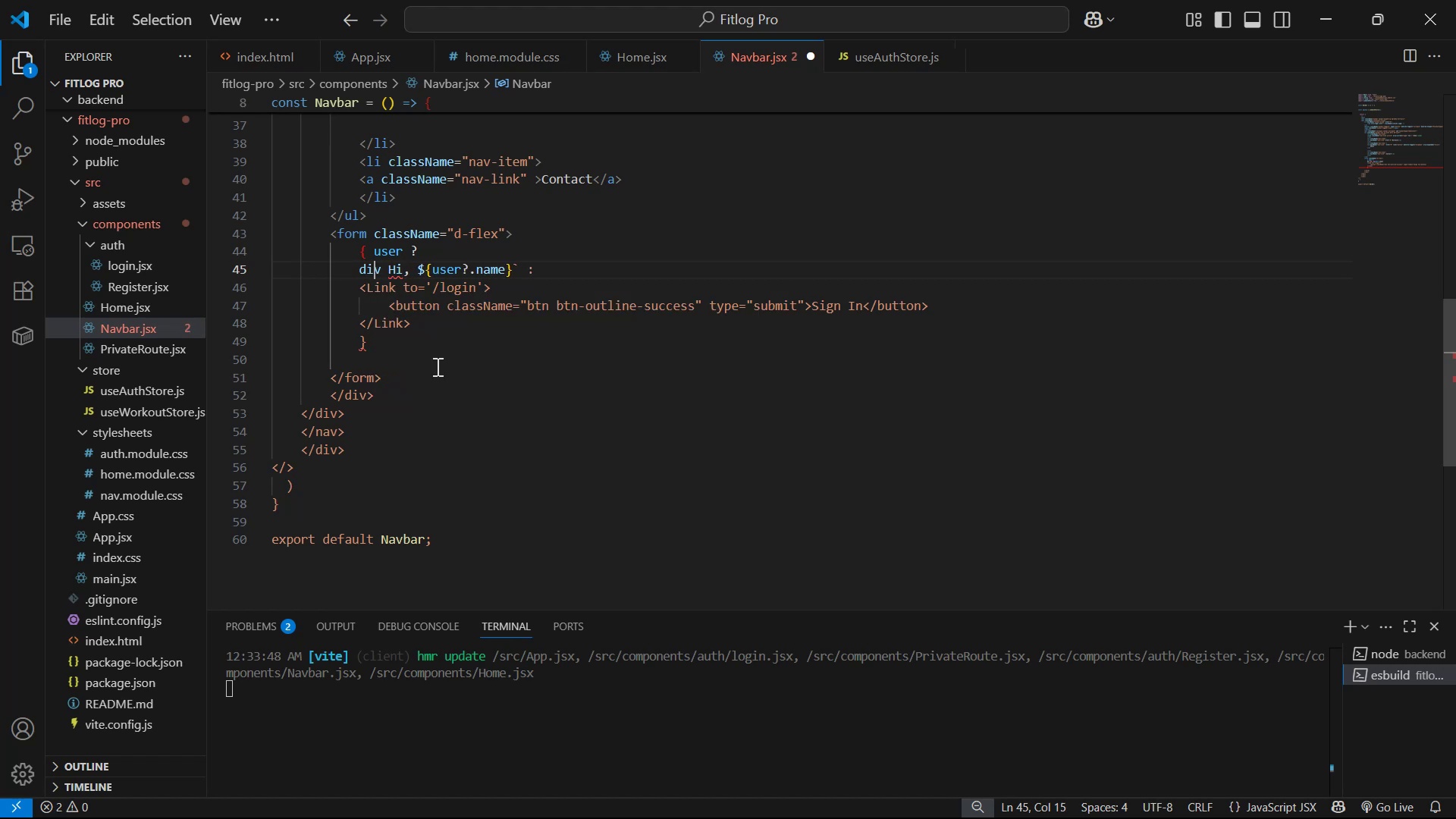 
key(ArrowLeft)
 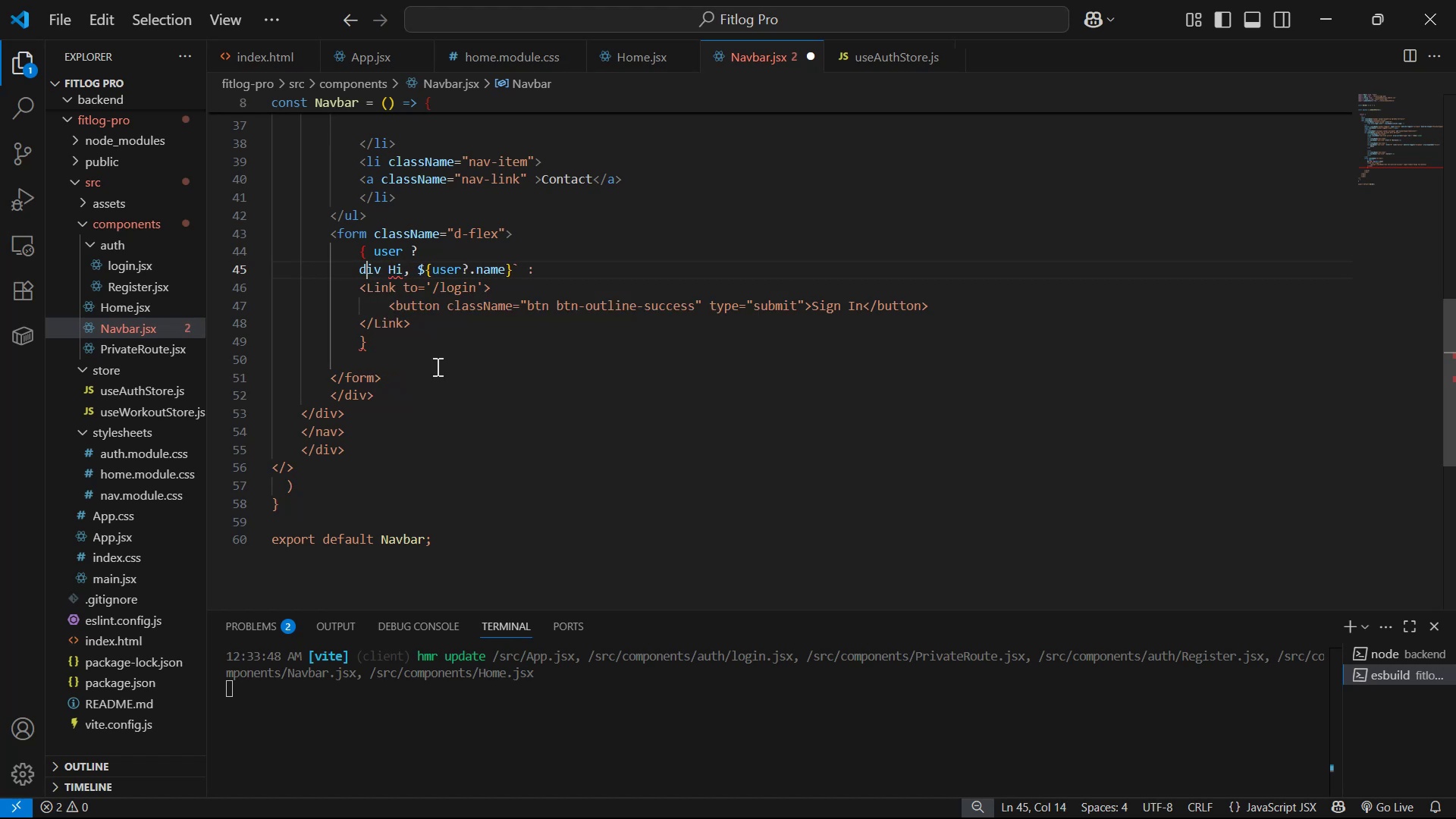 
key(ArrowLeft)
 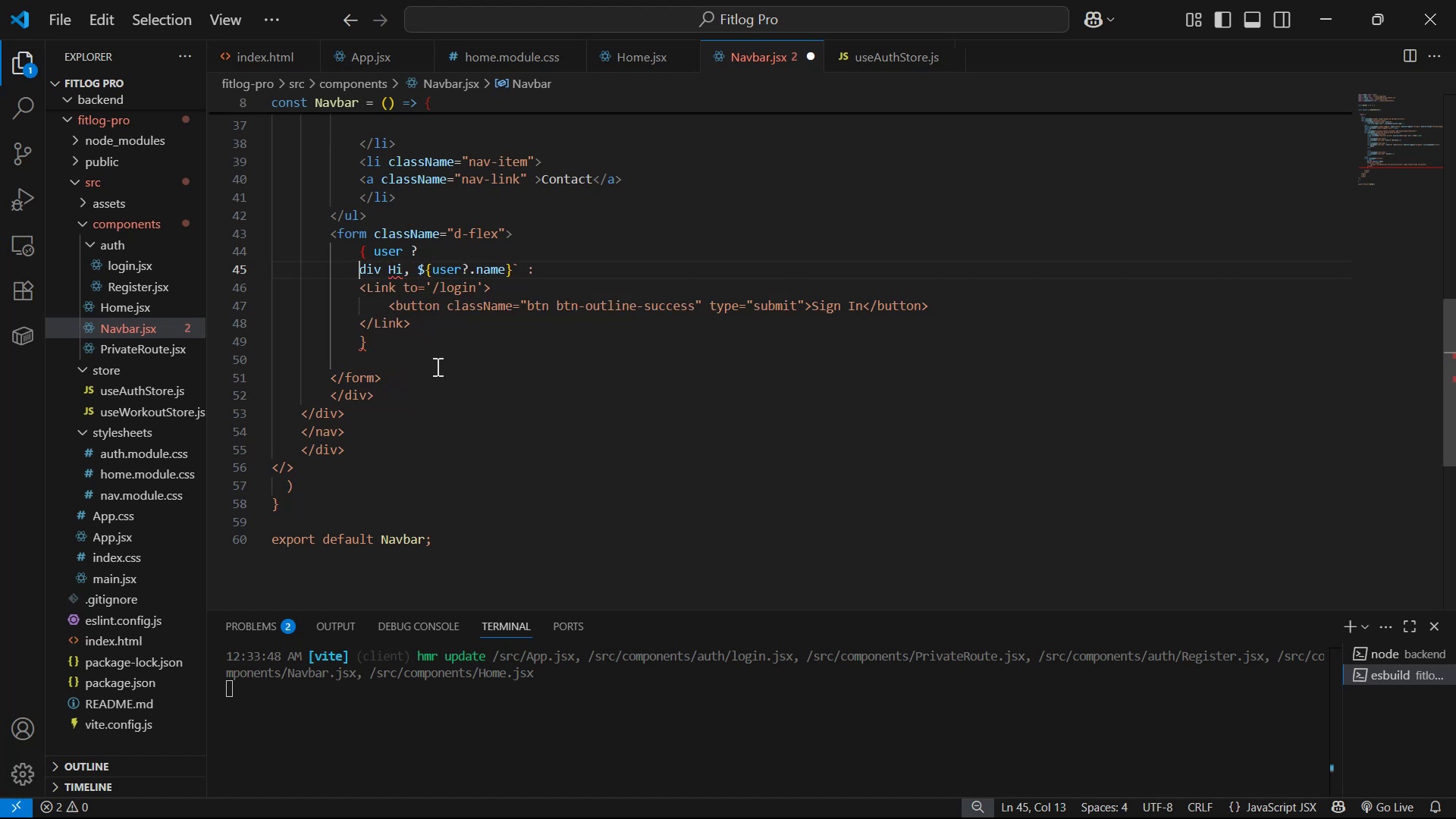 
key(Shift+Comma)
 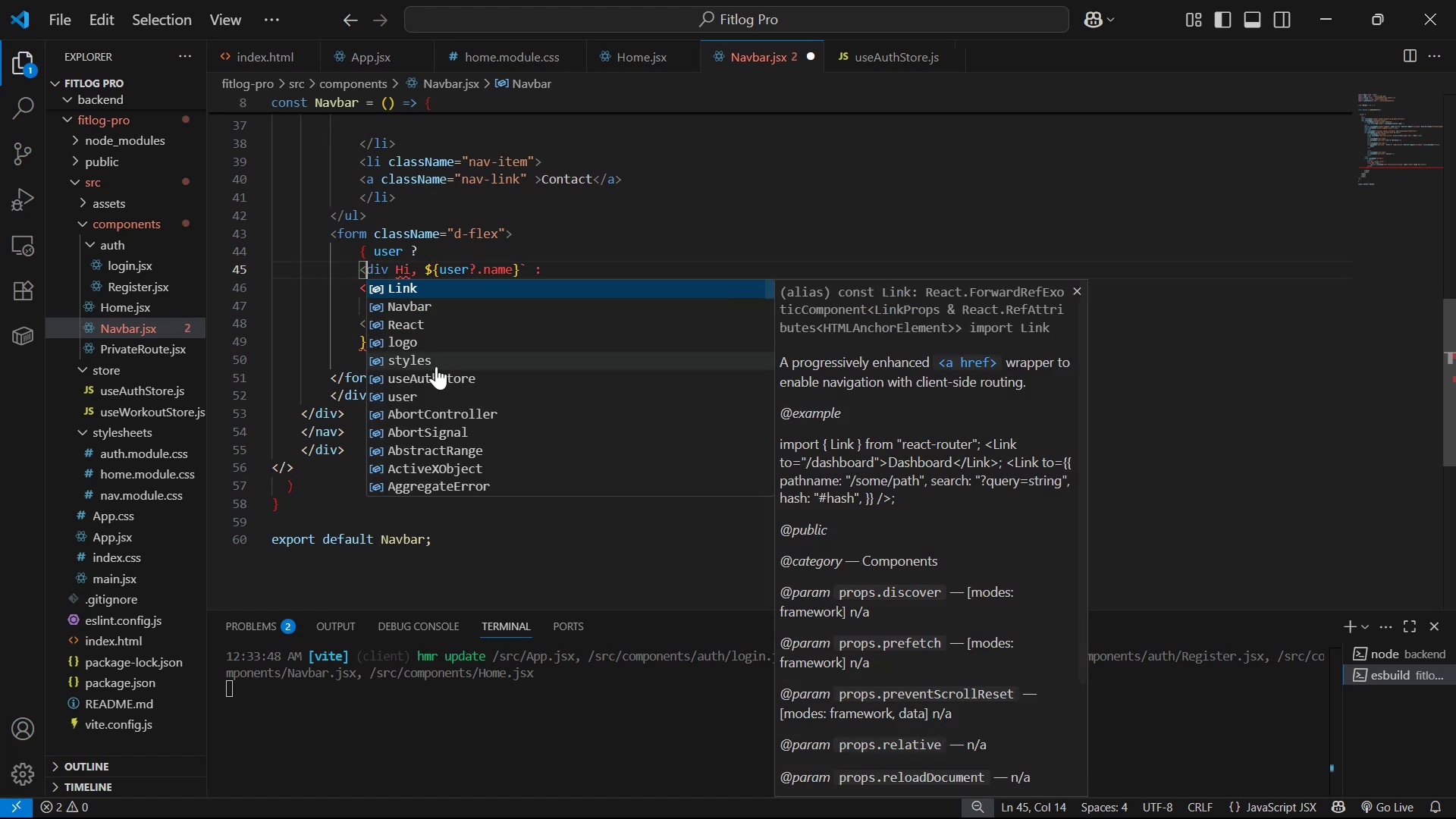 
key(ArrowRight)
 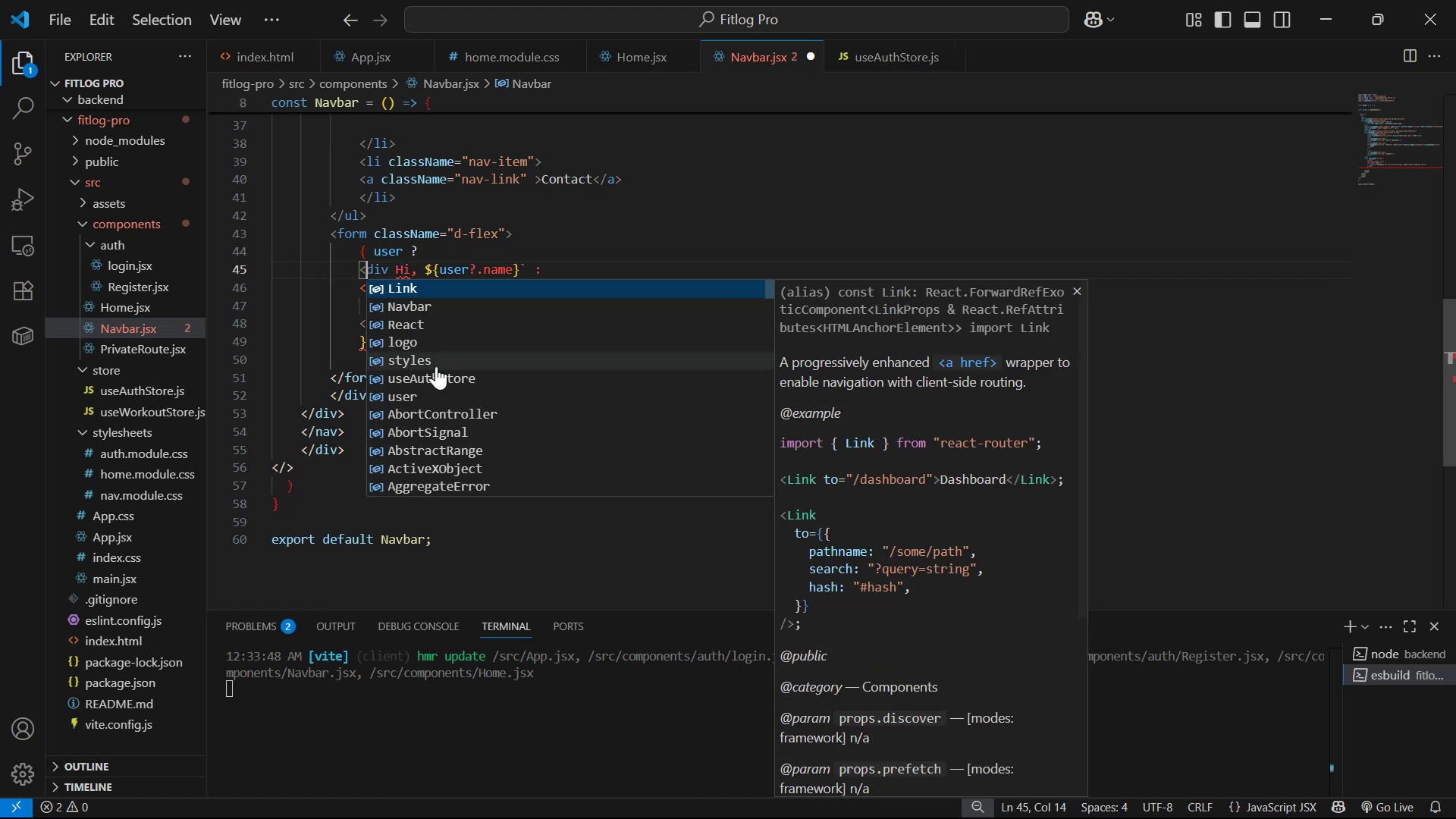 
key(ArrowRight)
 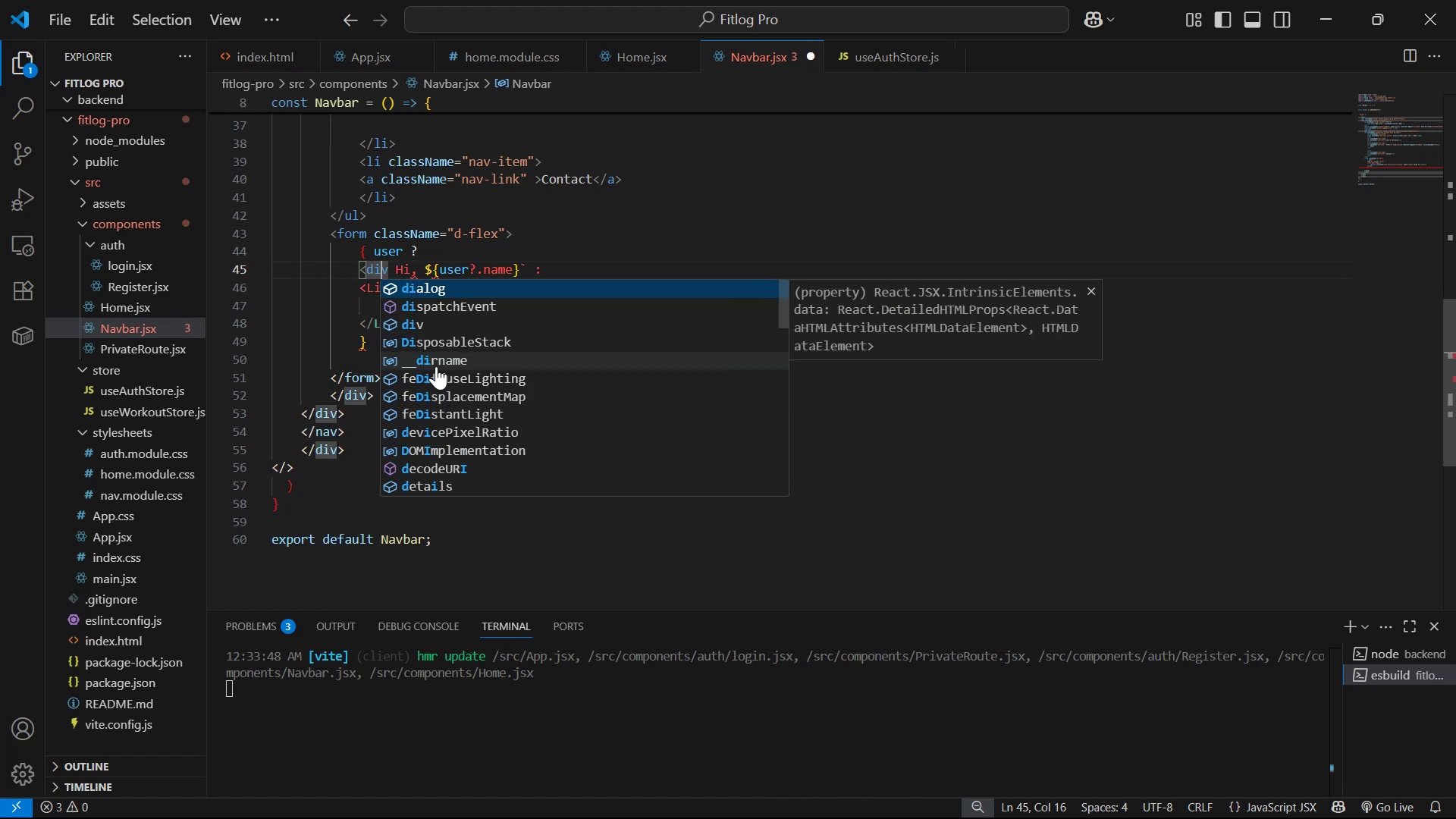 
key(ArrowRight)
 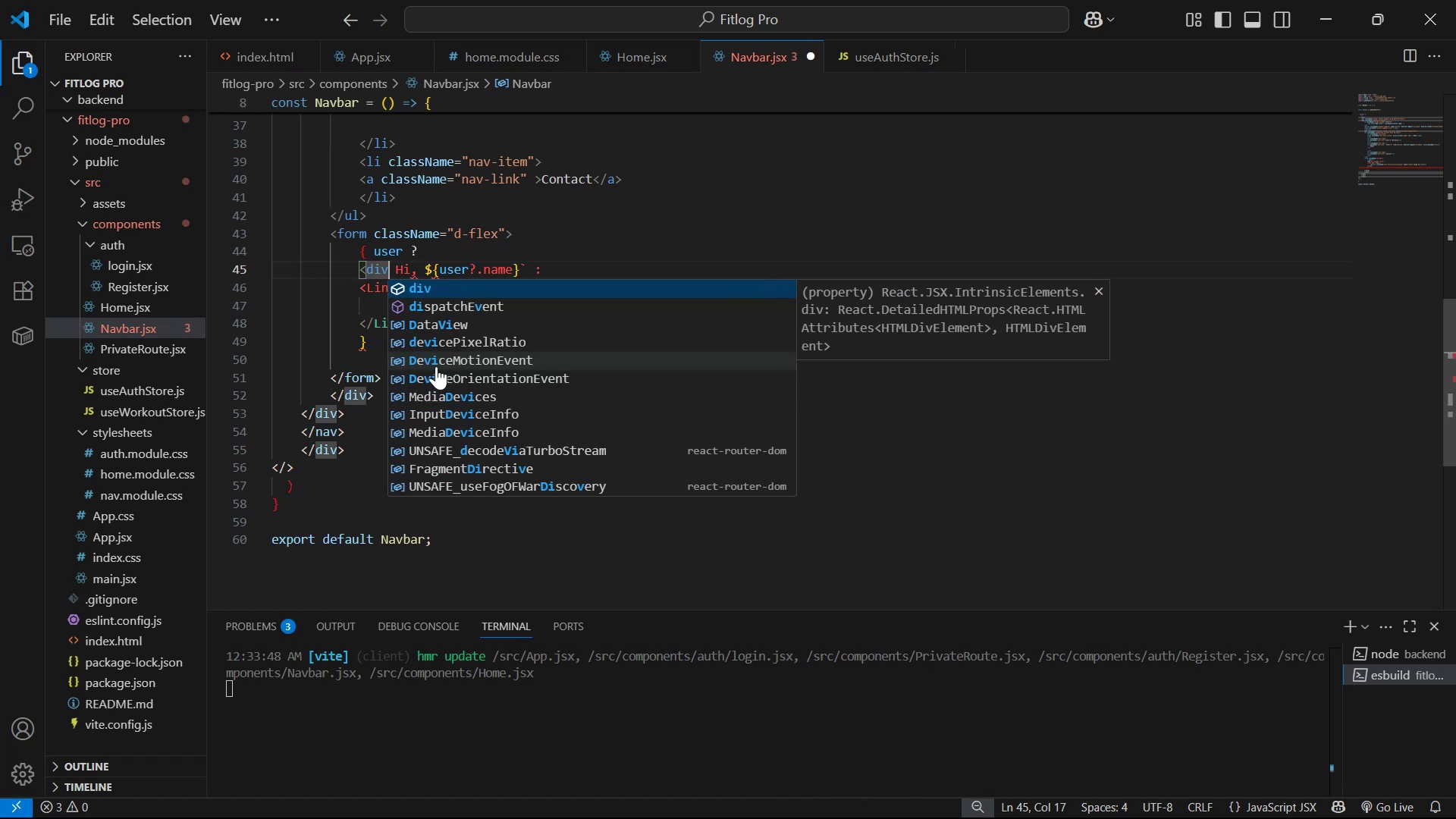 
key(Shift+Slash)
 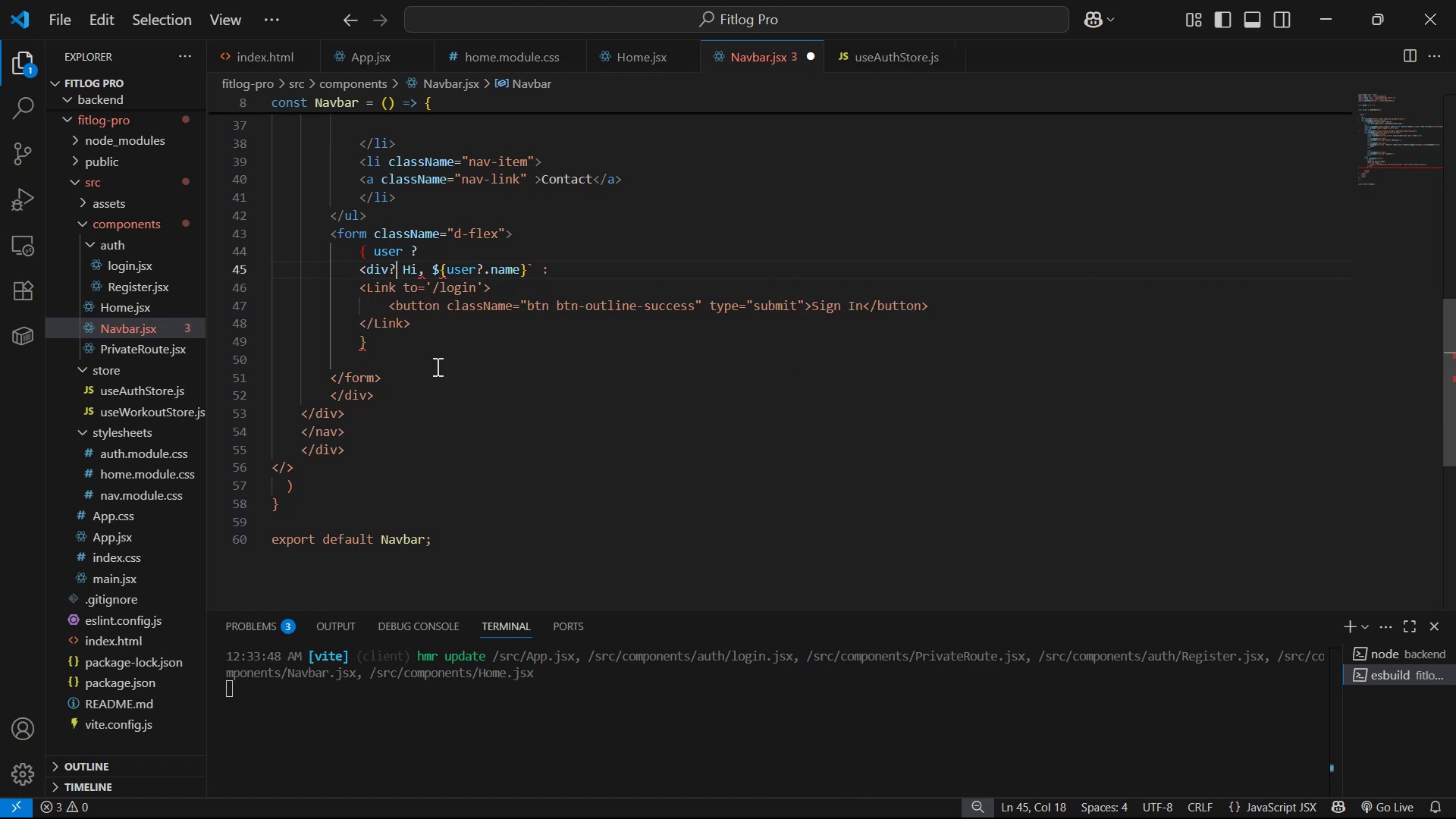 
key(Backspace)
 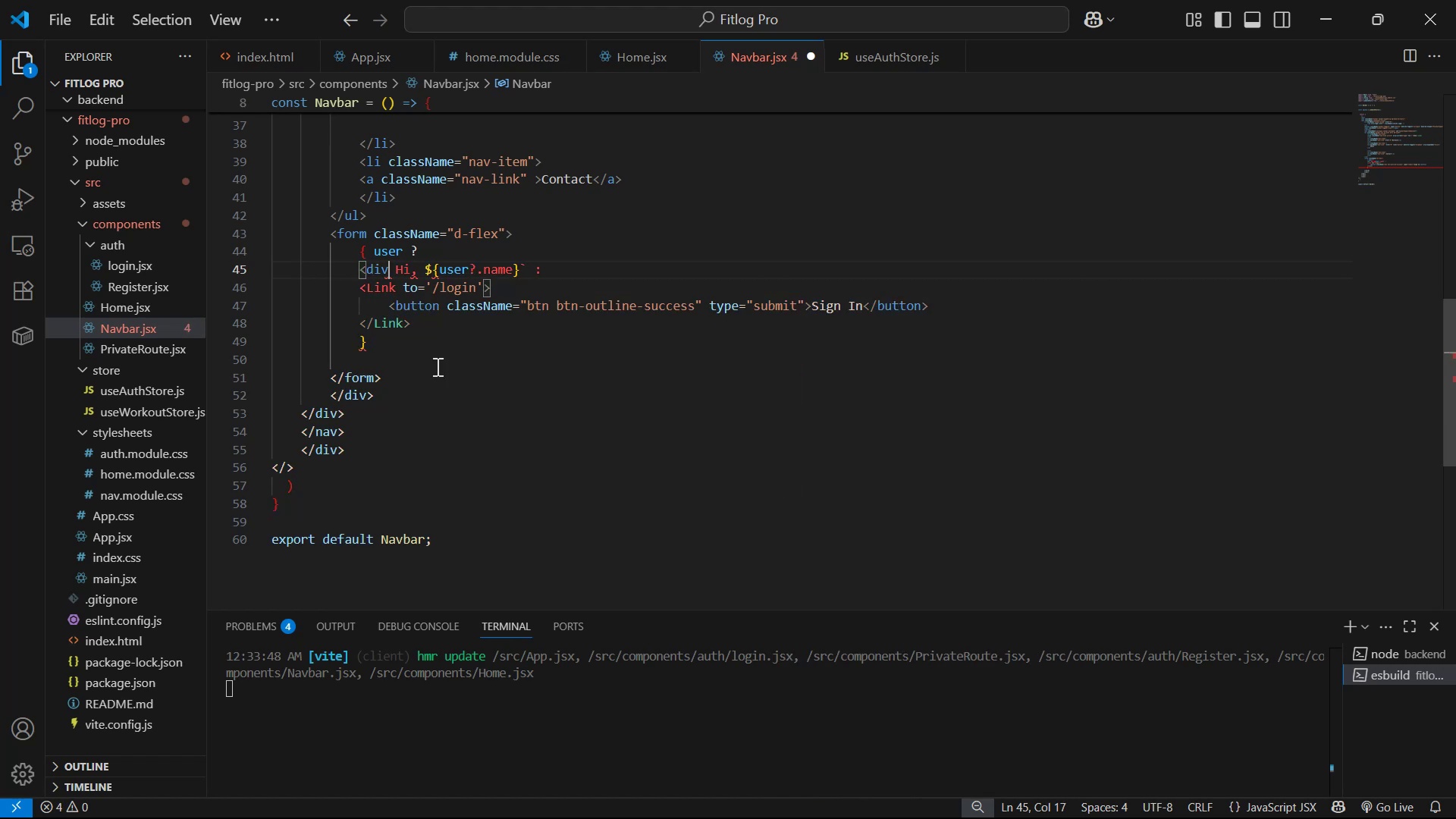 
key(Shift+Period)
 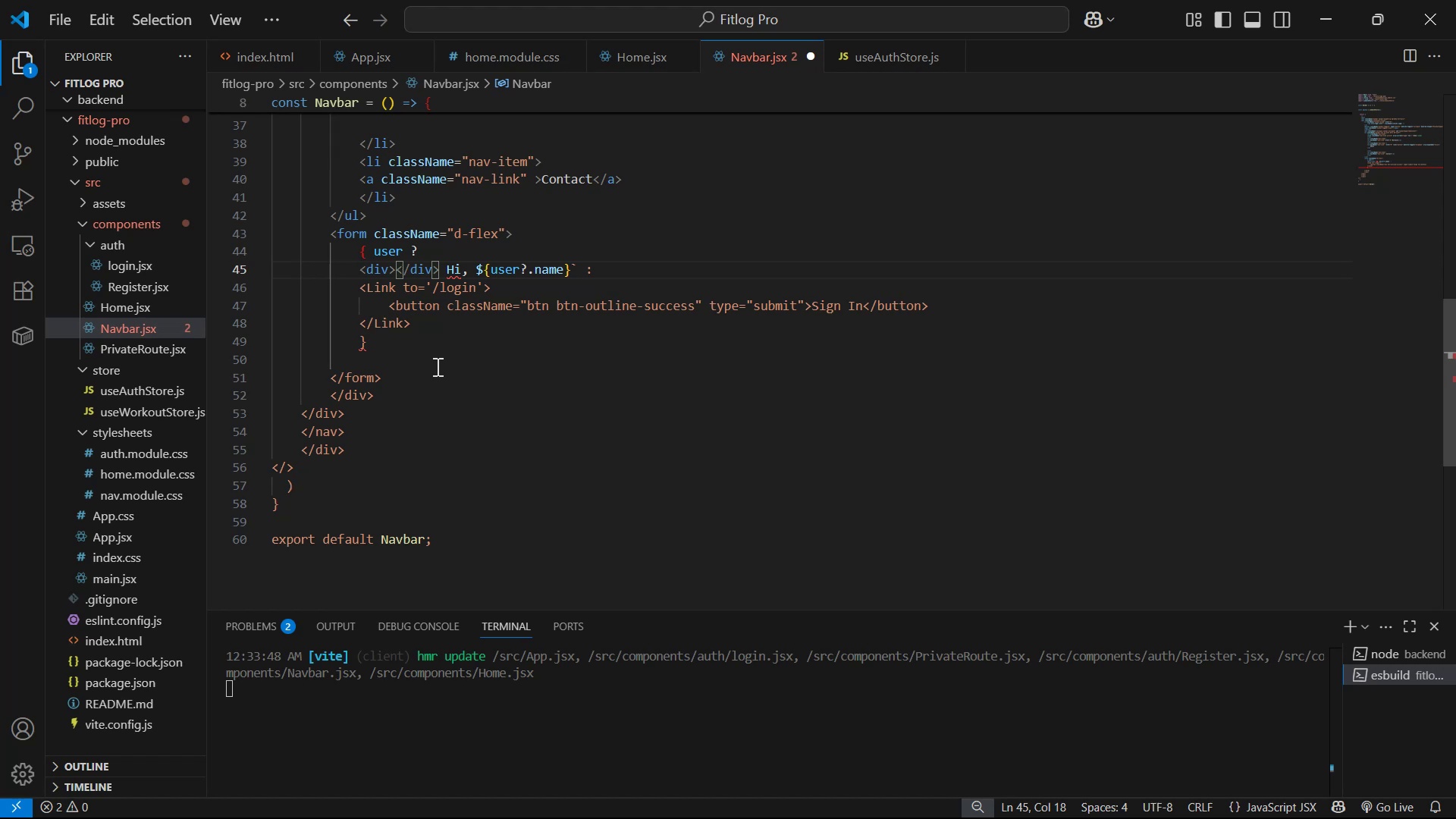 
key(Enter)
 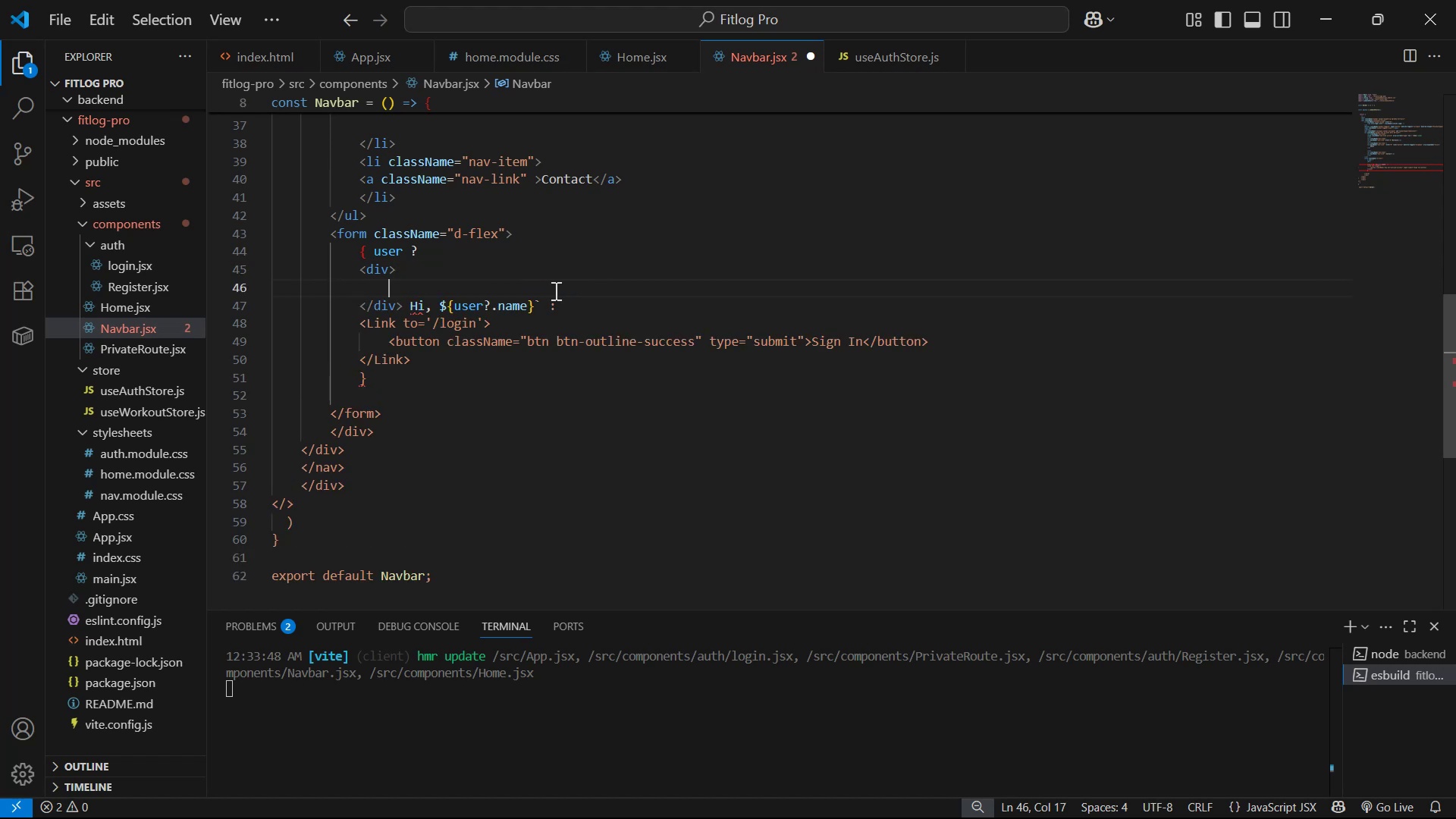 
left_click_drag(start_coordinate=[545, 305], to_coordinate=[403, 307])
 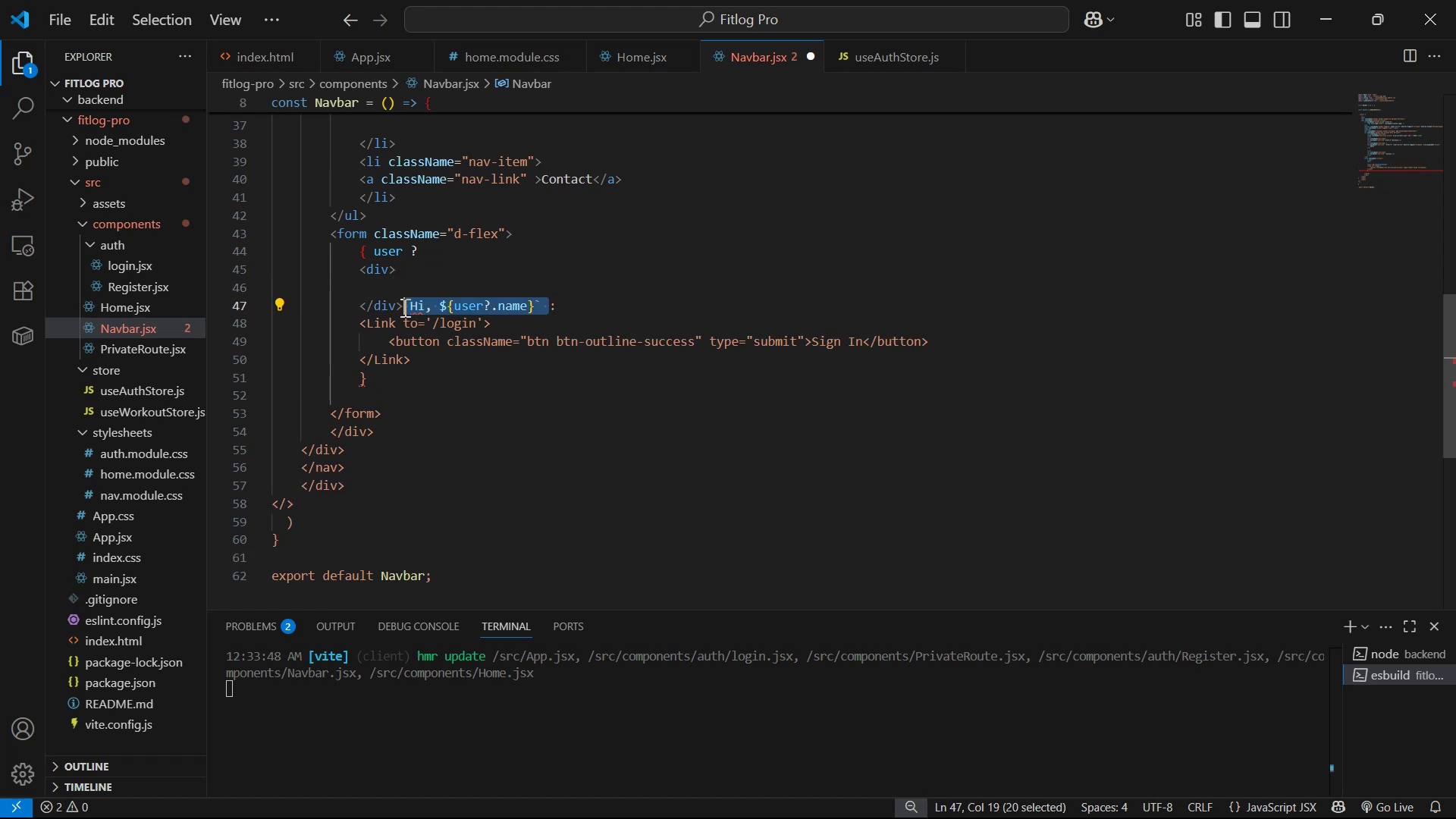 
key(Control+X)
 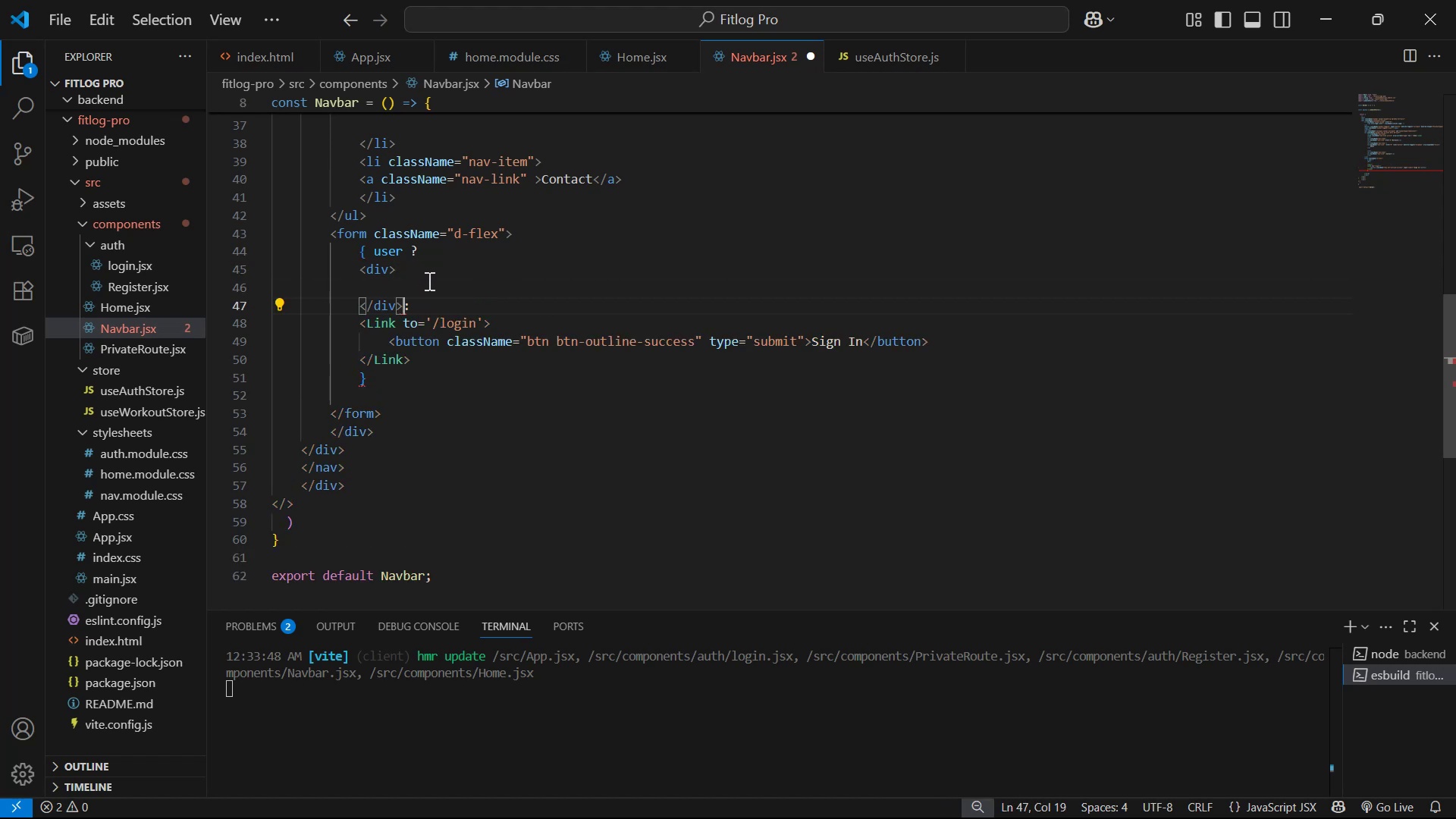 
left_click([428, 281])
 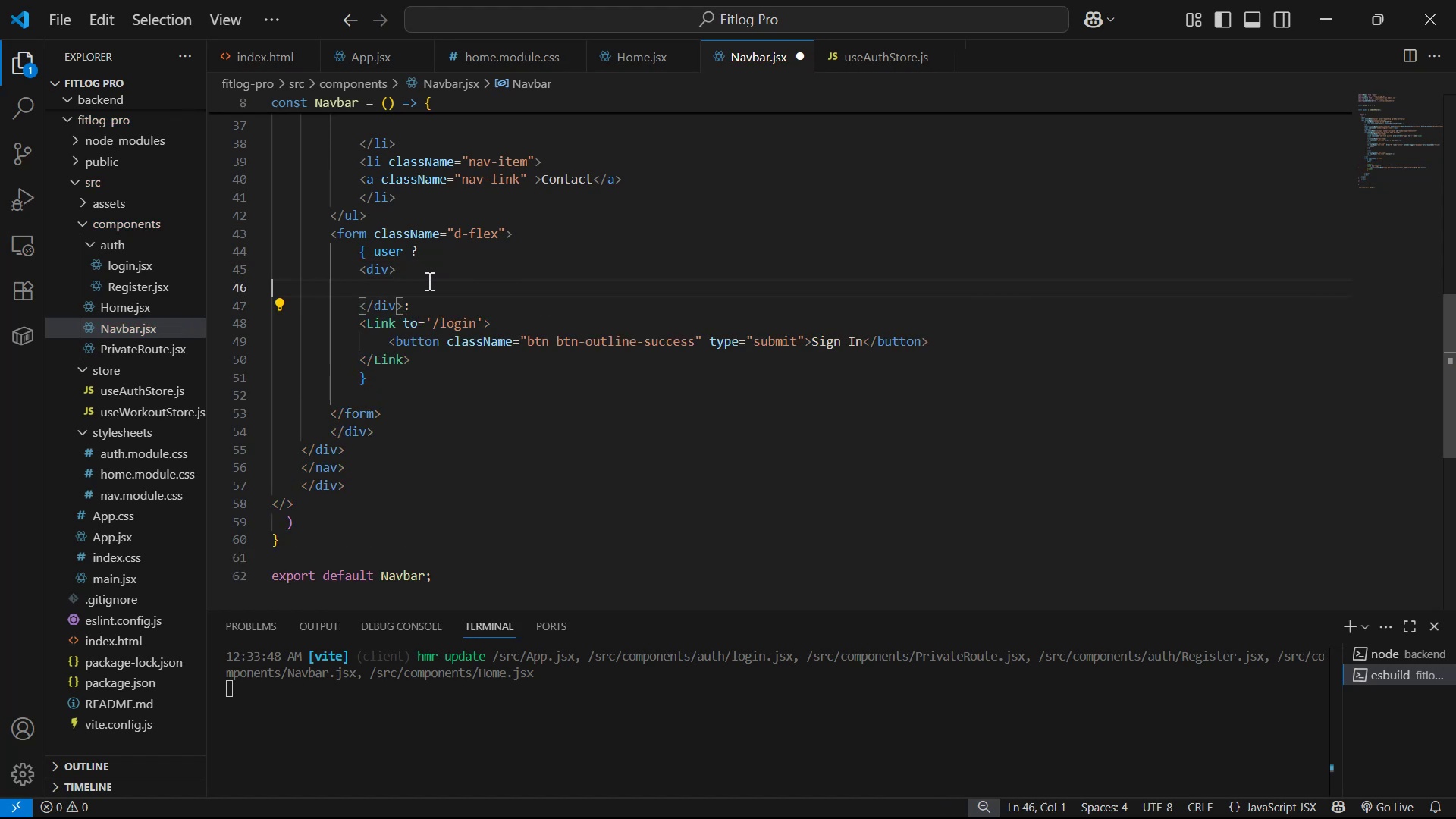 
key(Control+ControlLeft)
 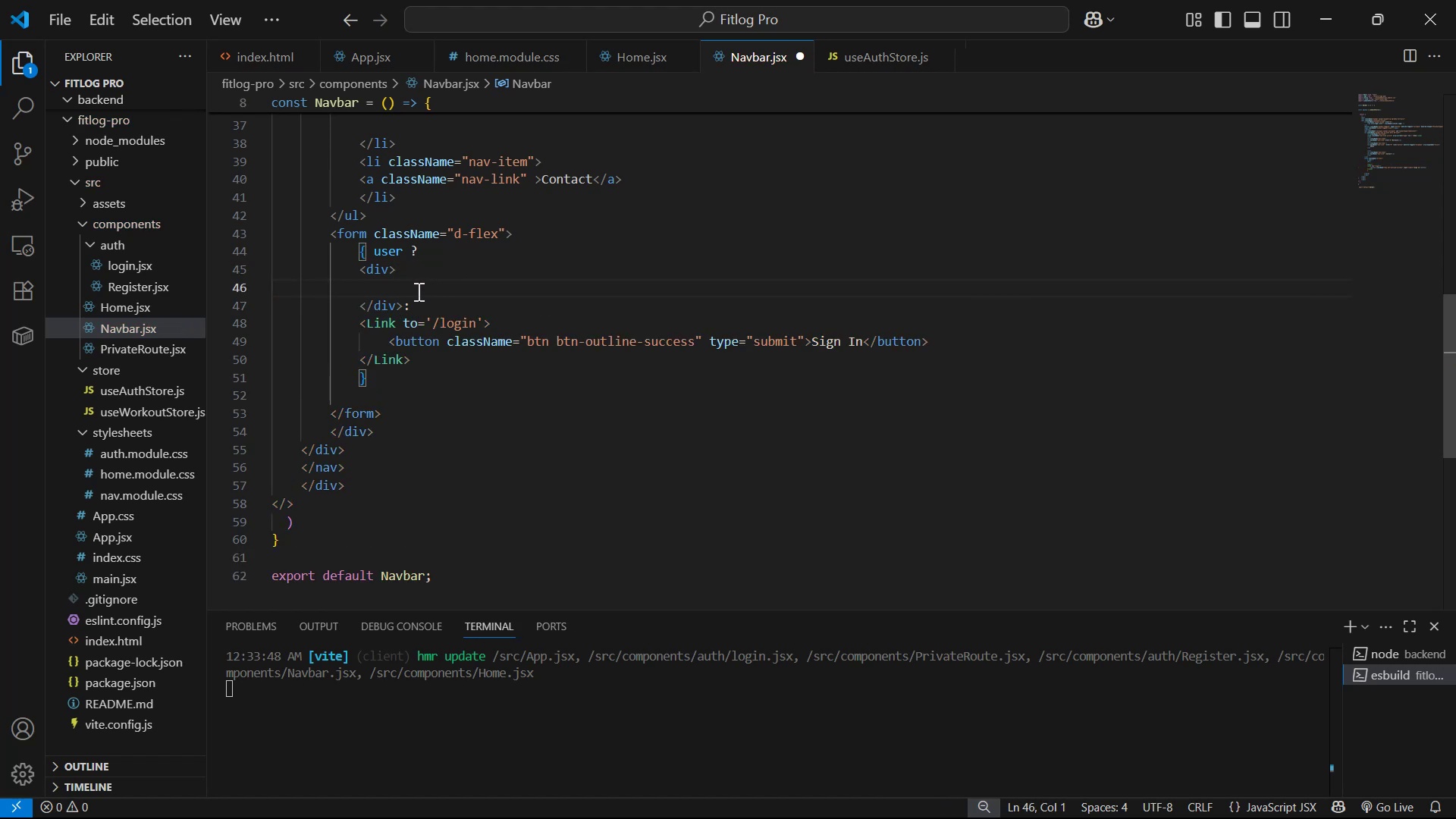 
key(Backspace)
 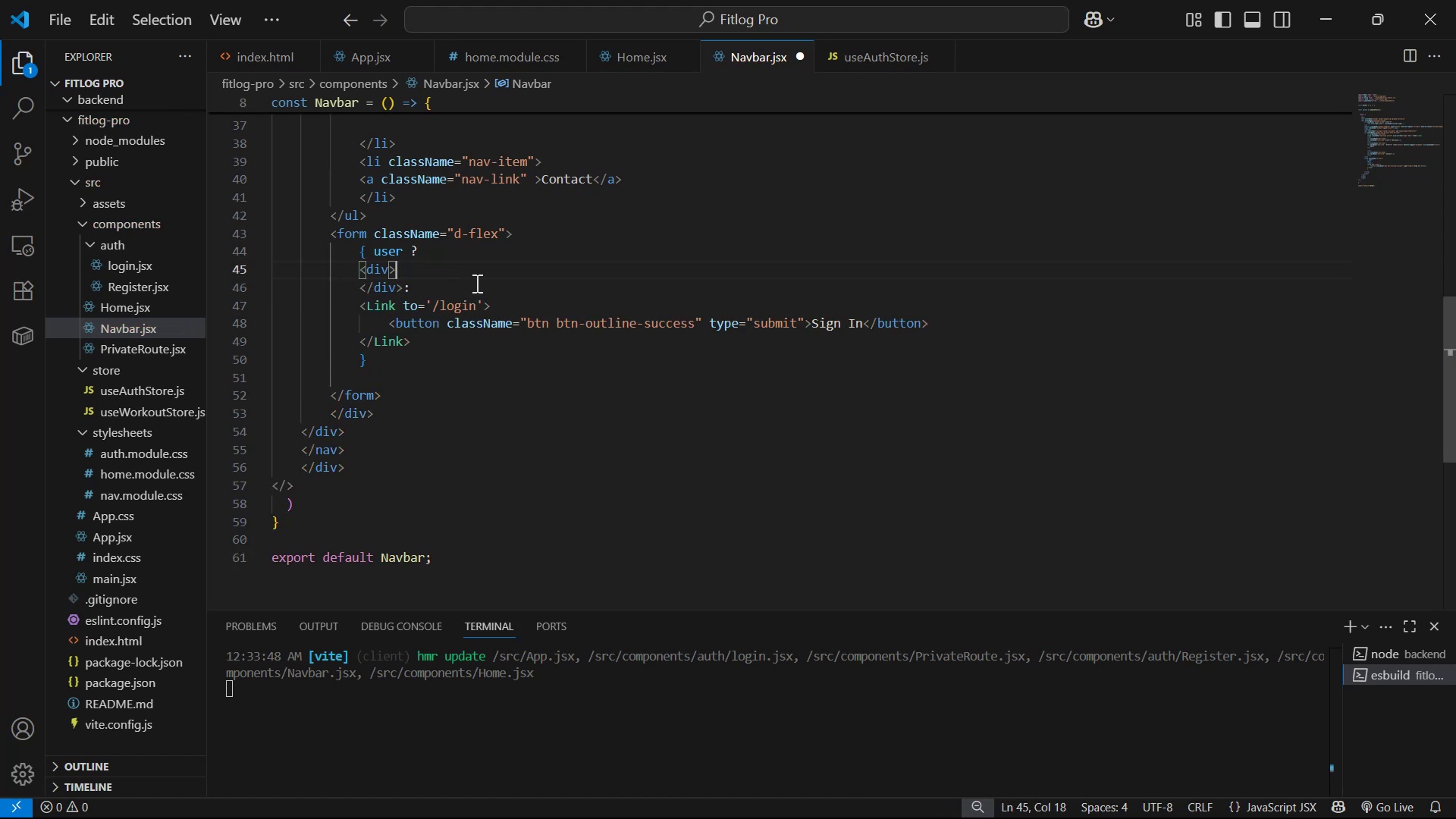 
key(Enter)
 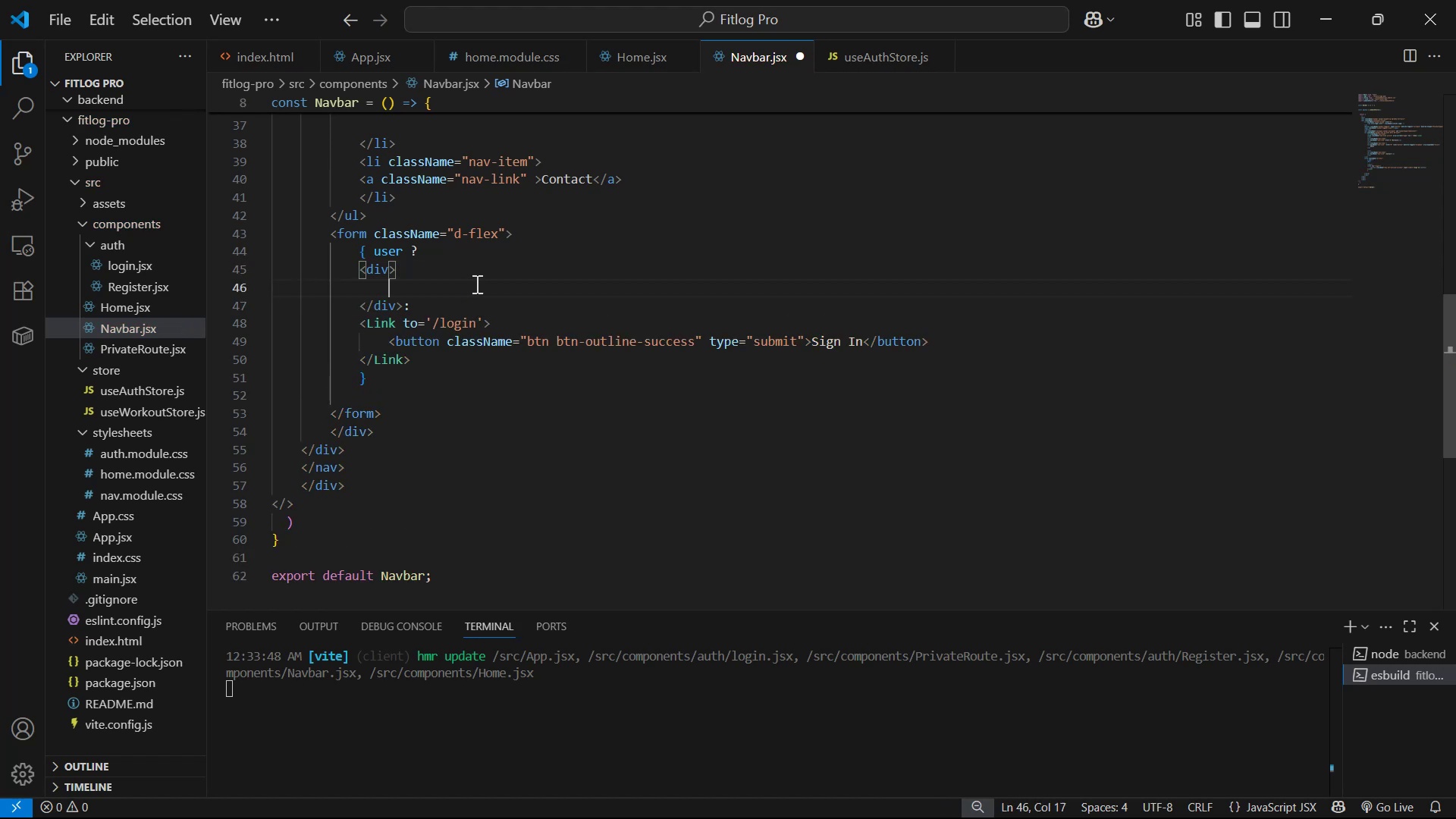 
key(Control+V)
 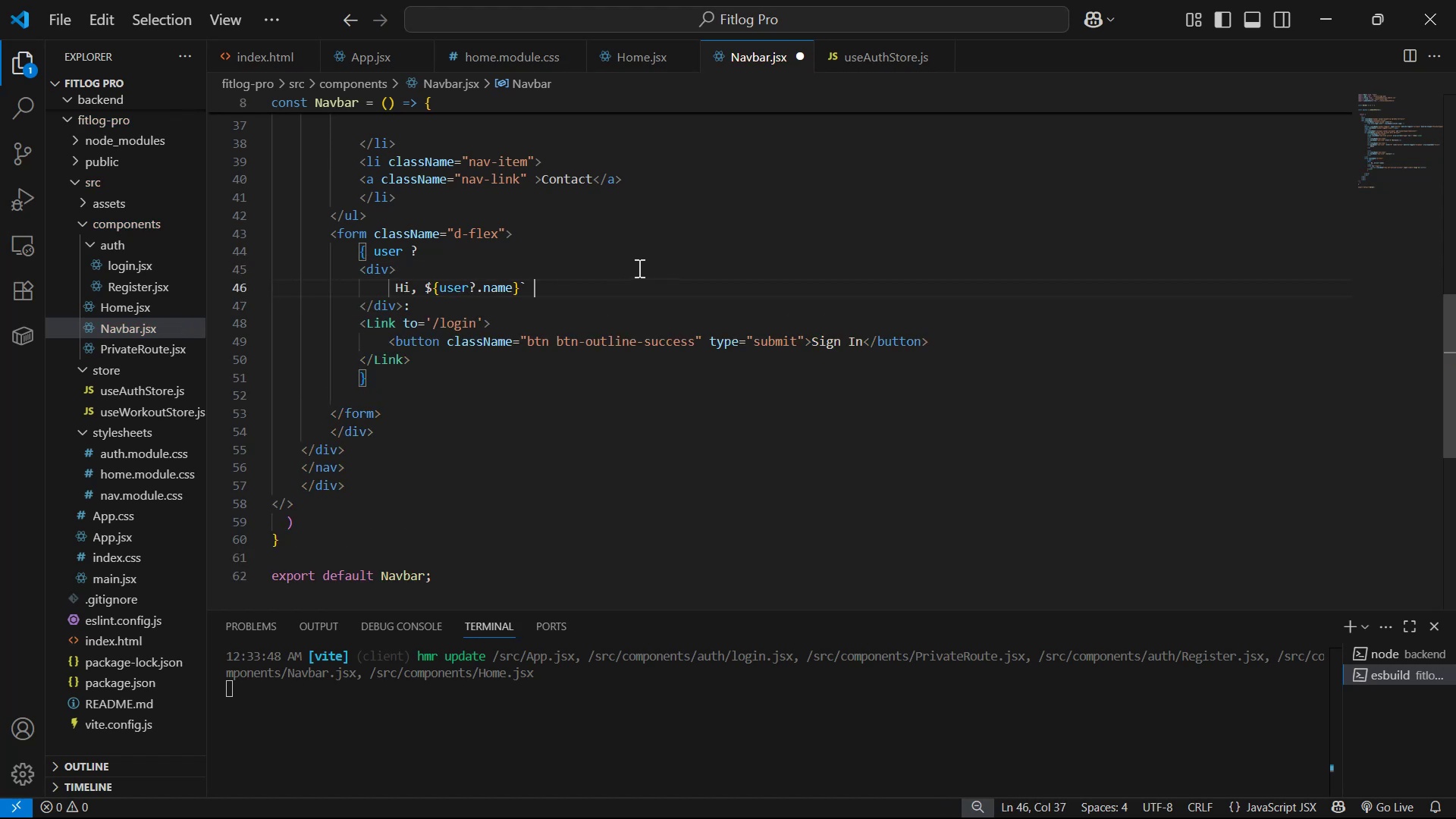 
key(Backspace)
 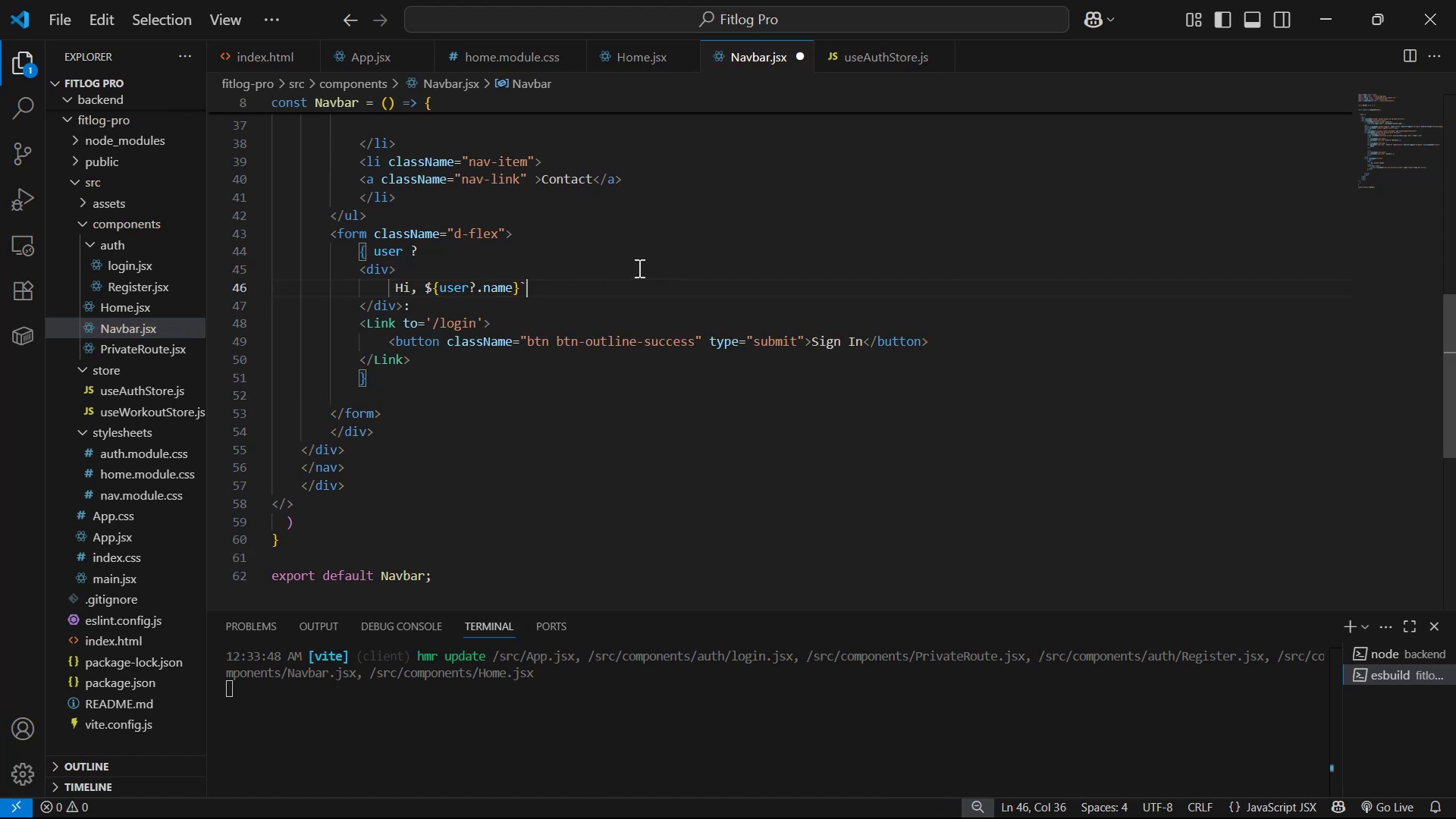 
key(Backspace)
 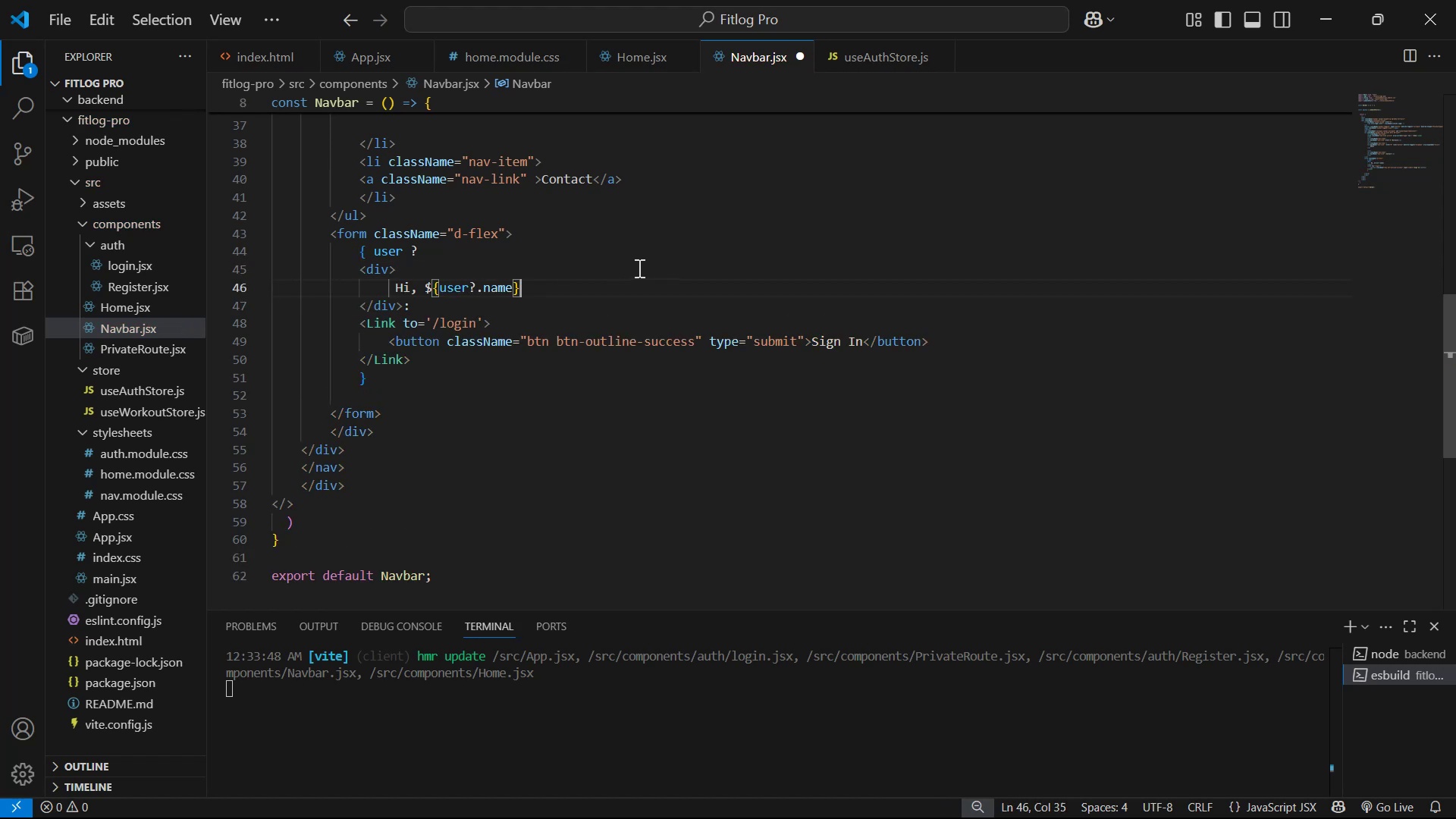 
hold_key(key=ArrowLeft, duration=0.79)
 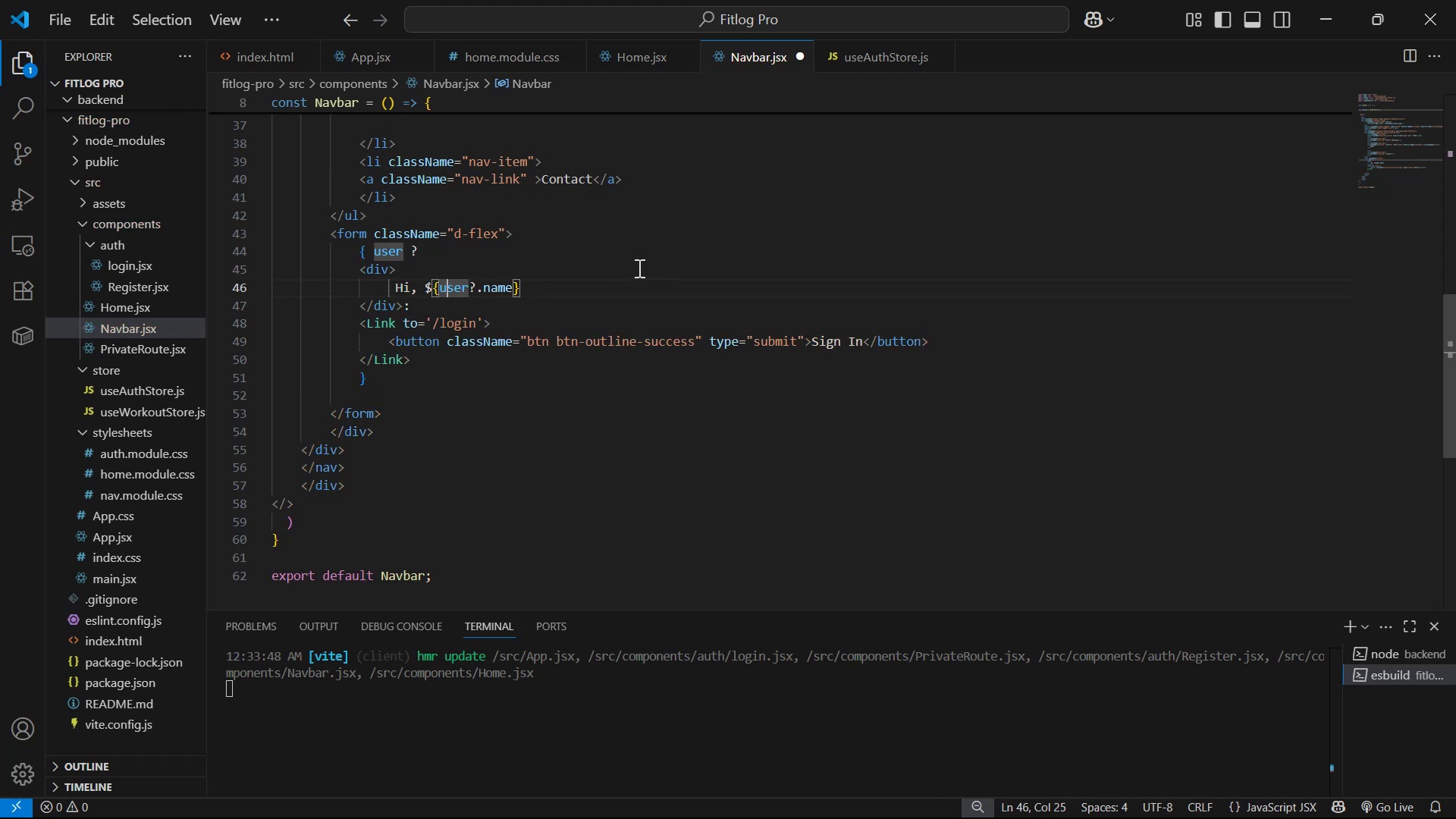 
key(ArrowLeft)
 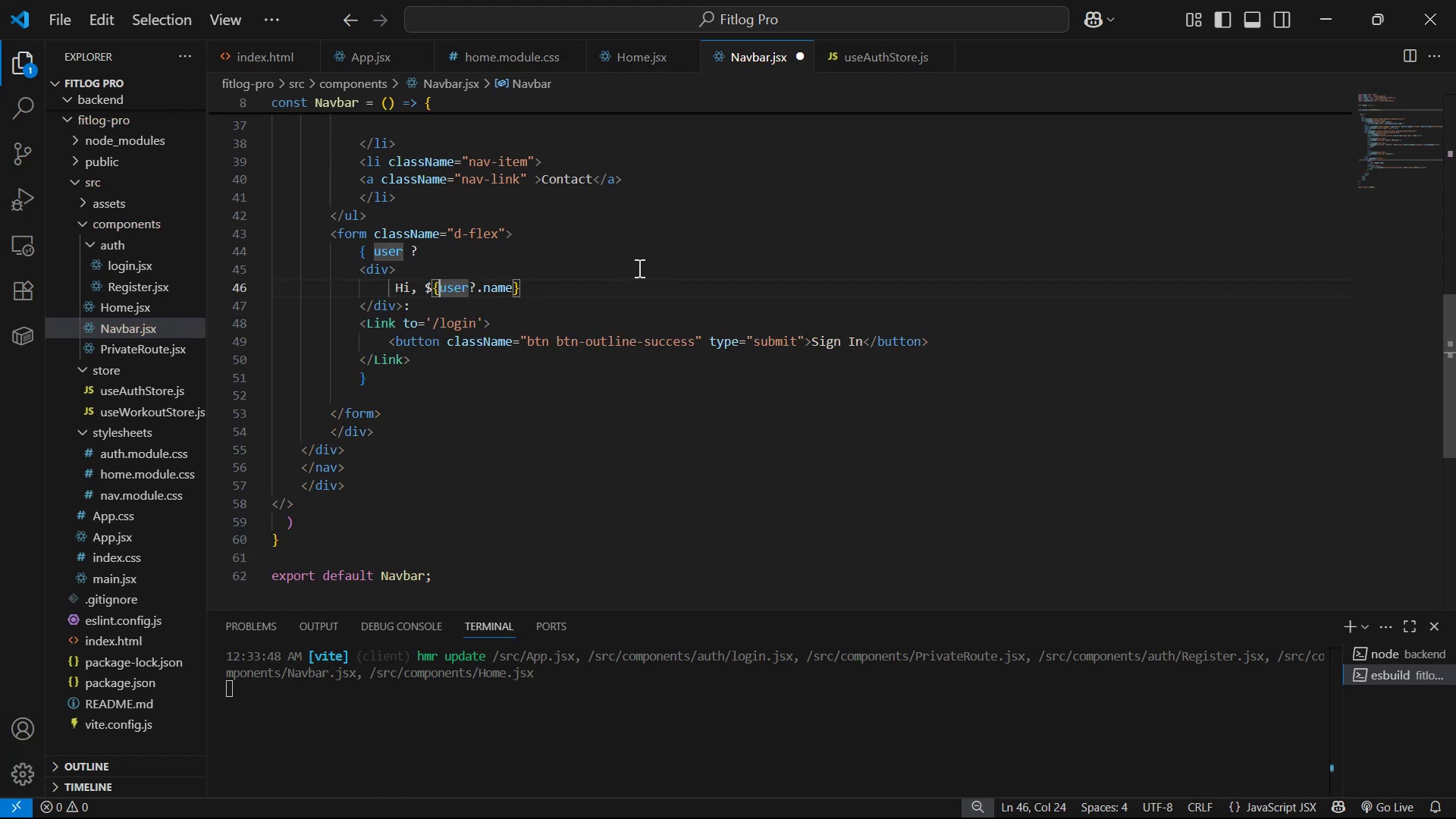 
key(ArrowLeft)
 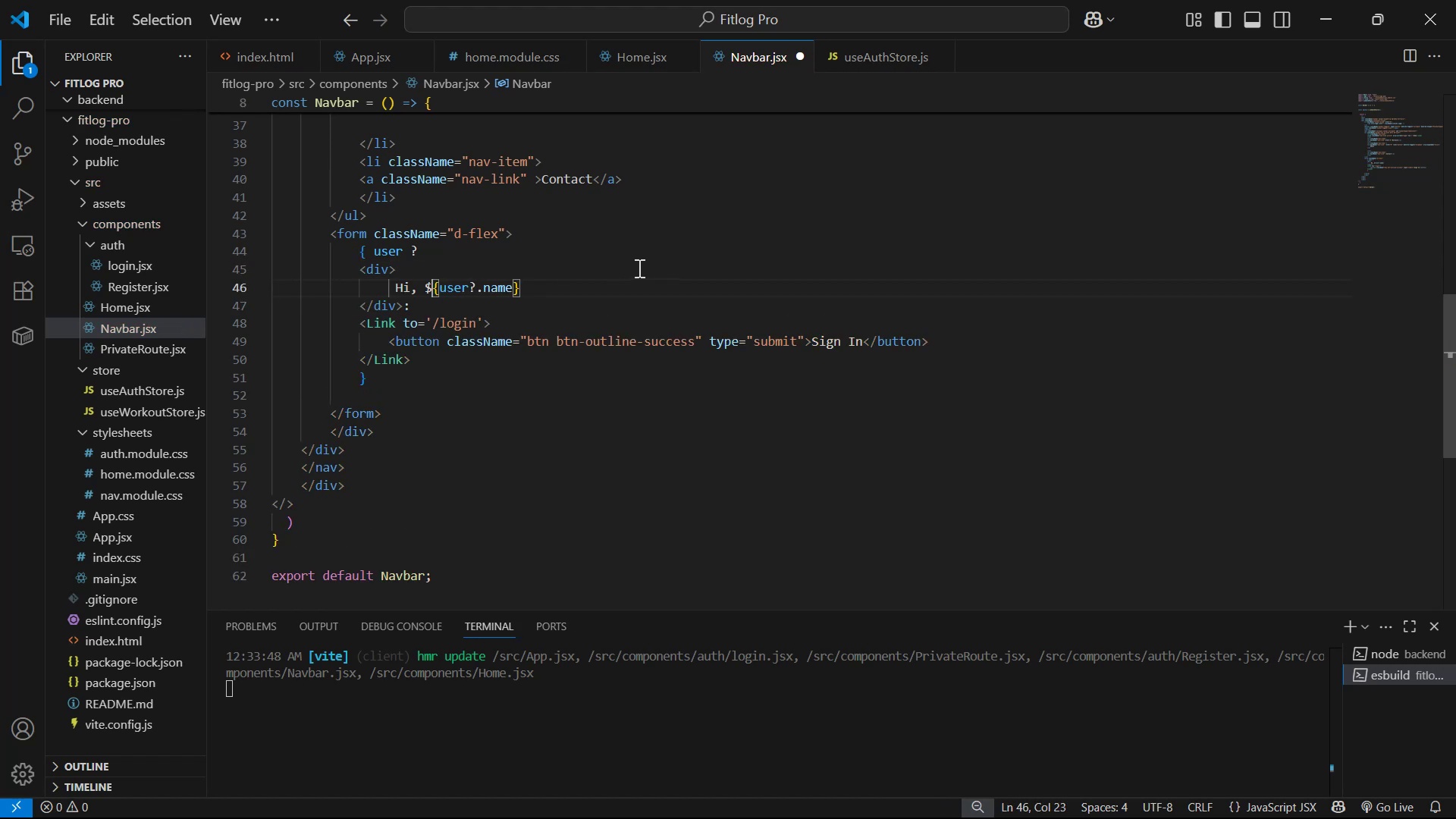 
key(Backspace)
 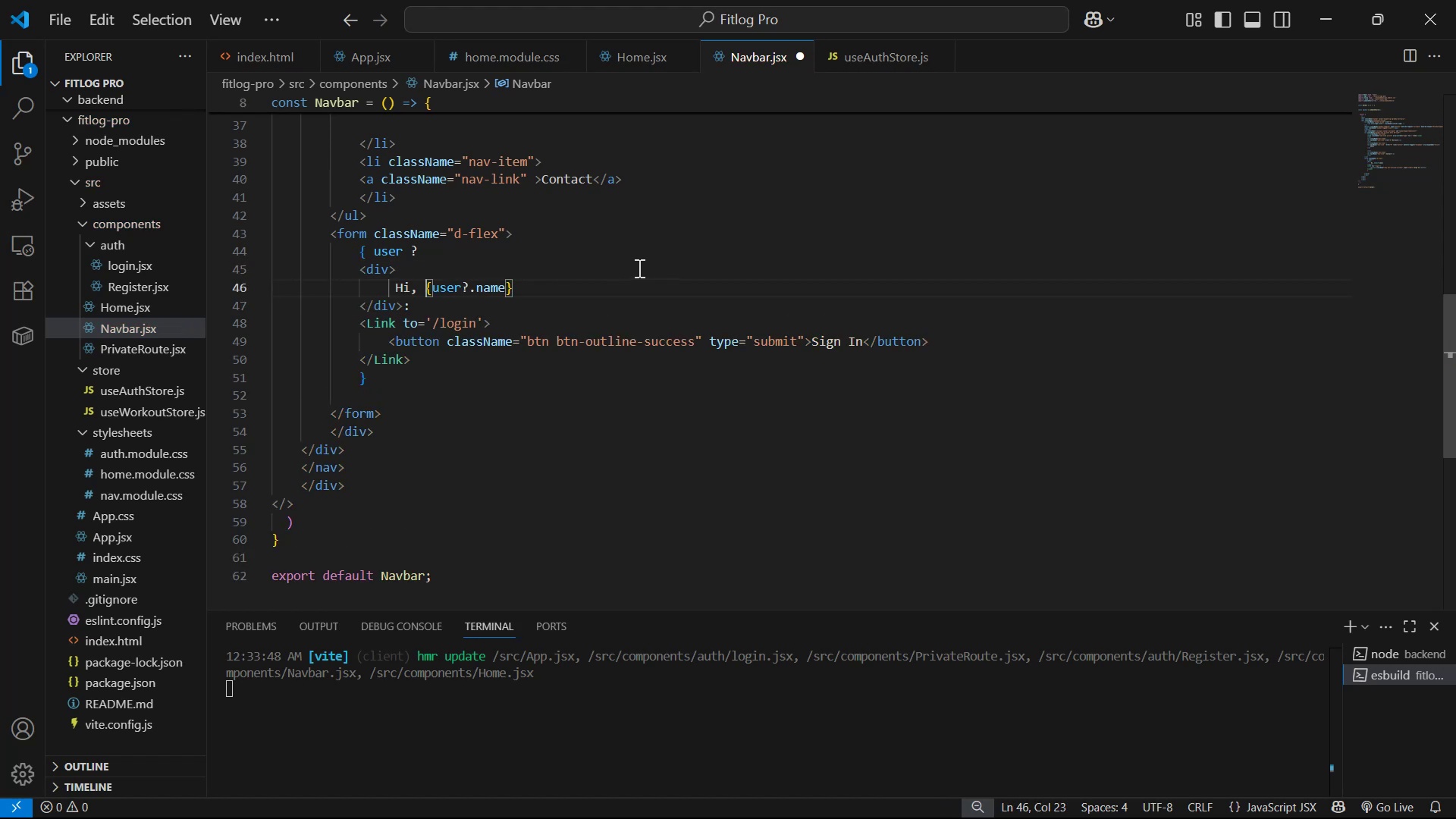 
key(Control+S)
 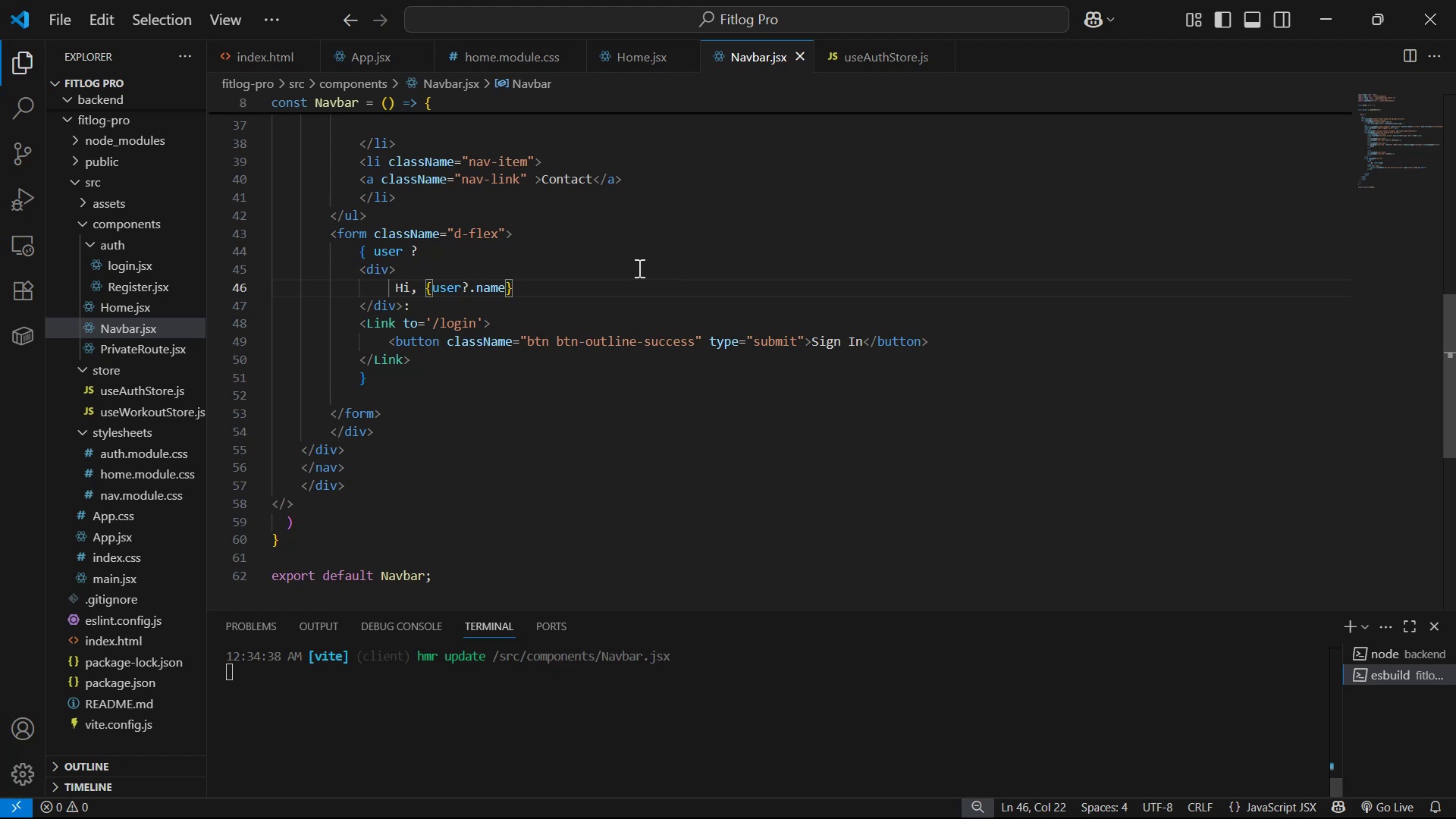 
key(Alt+AltLeft)
 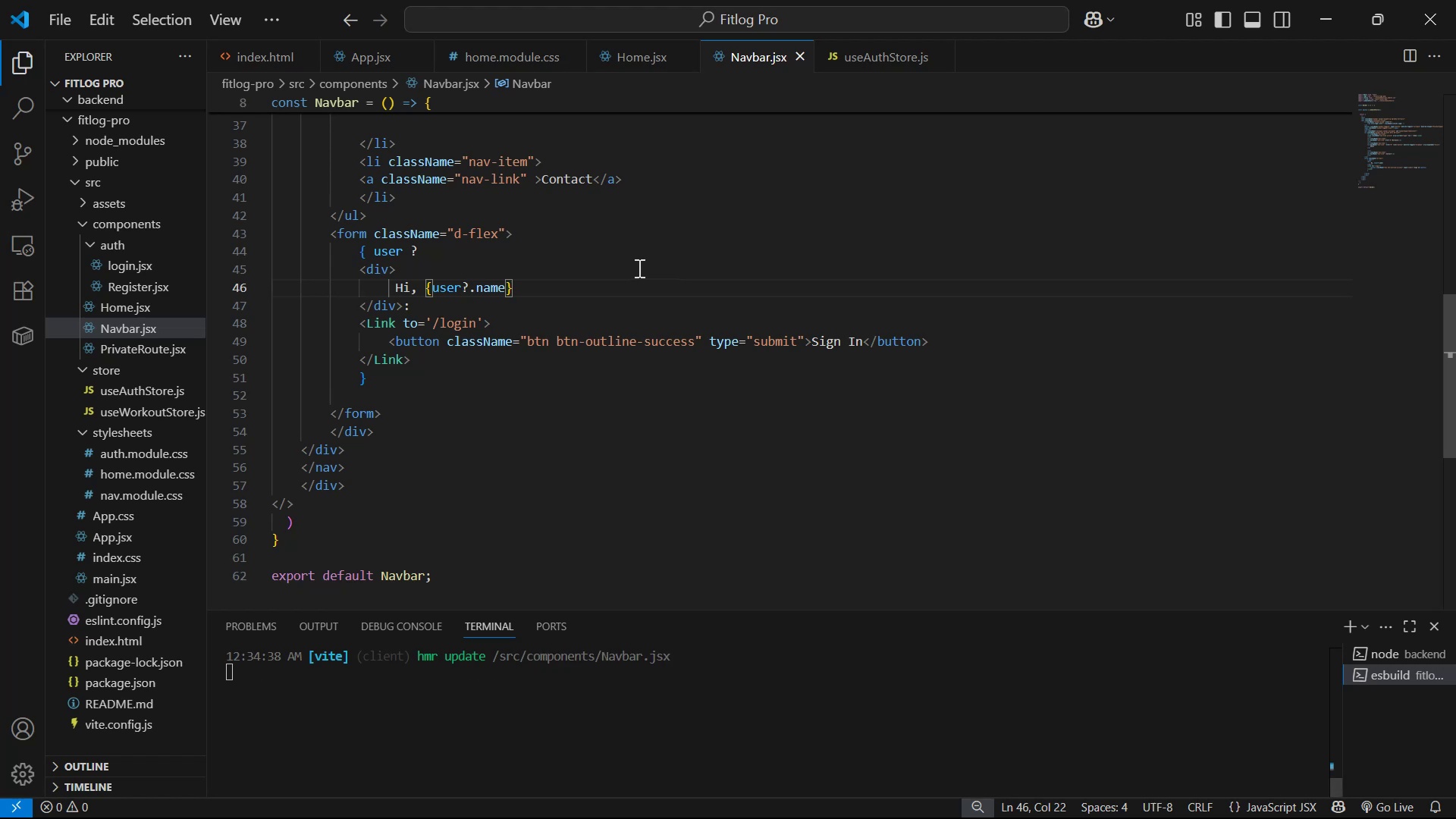 
key(Alt+Tab)
 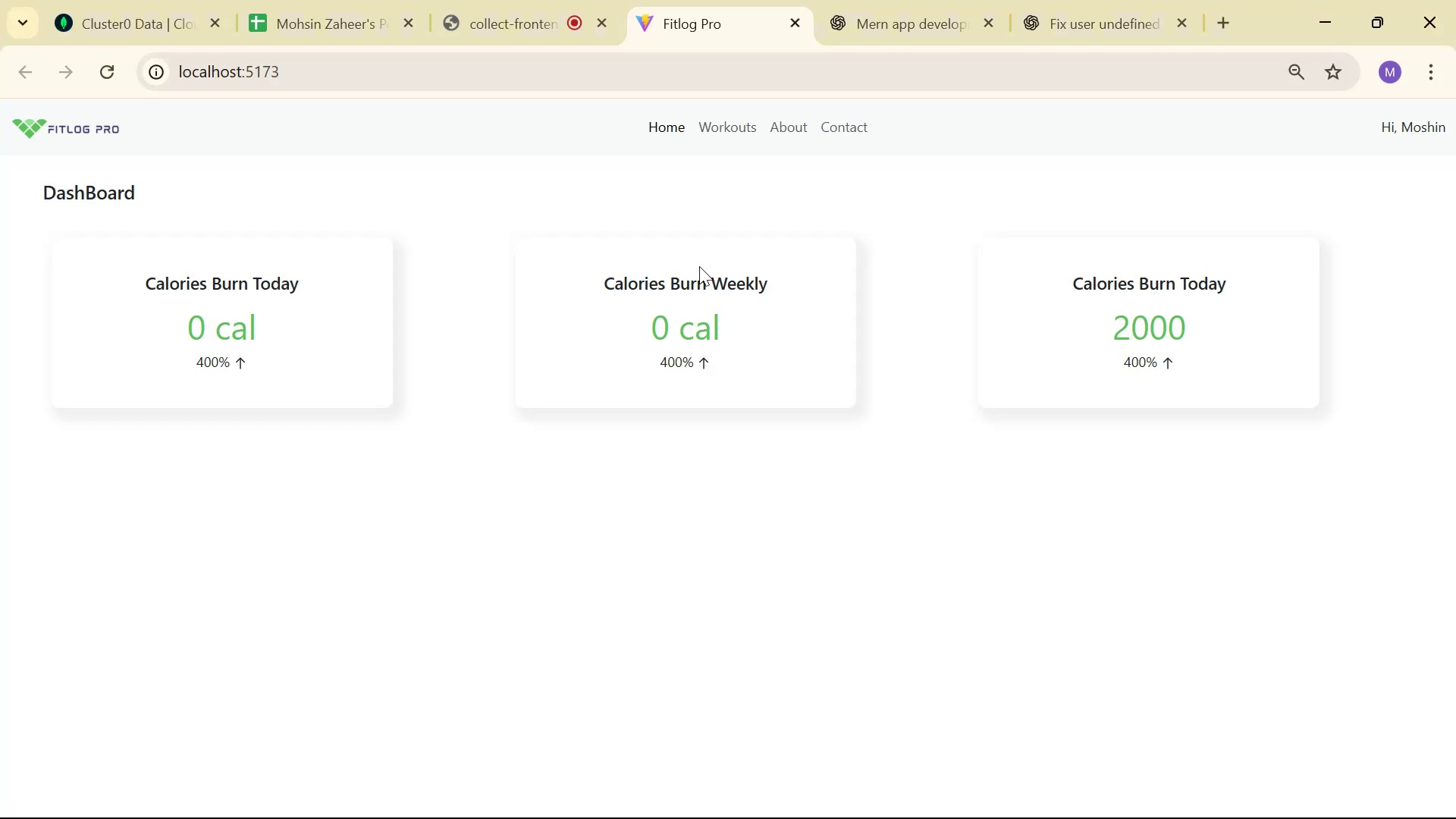 
key(Alt+AltLeft)
 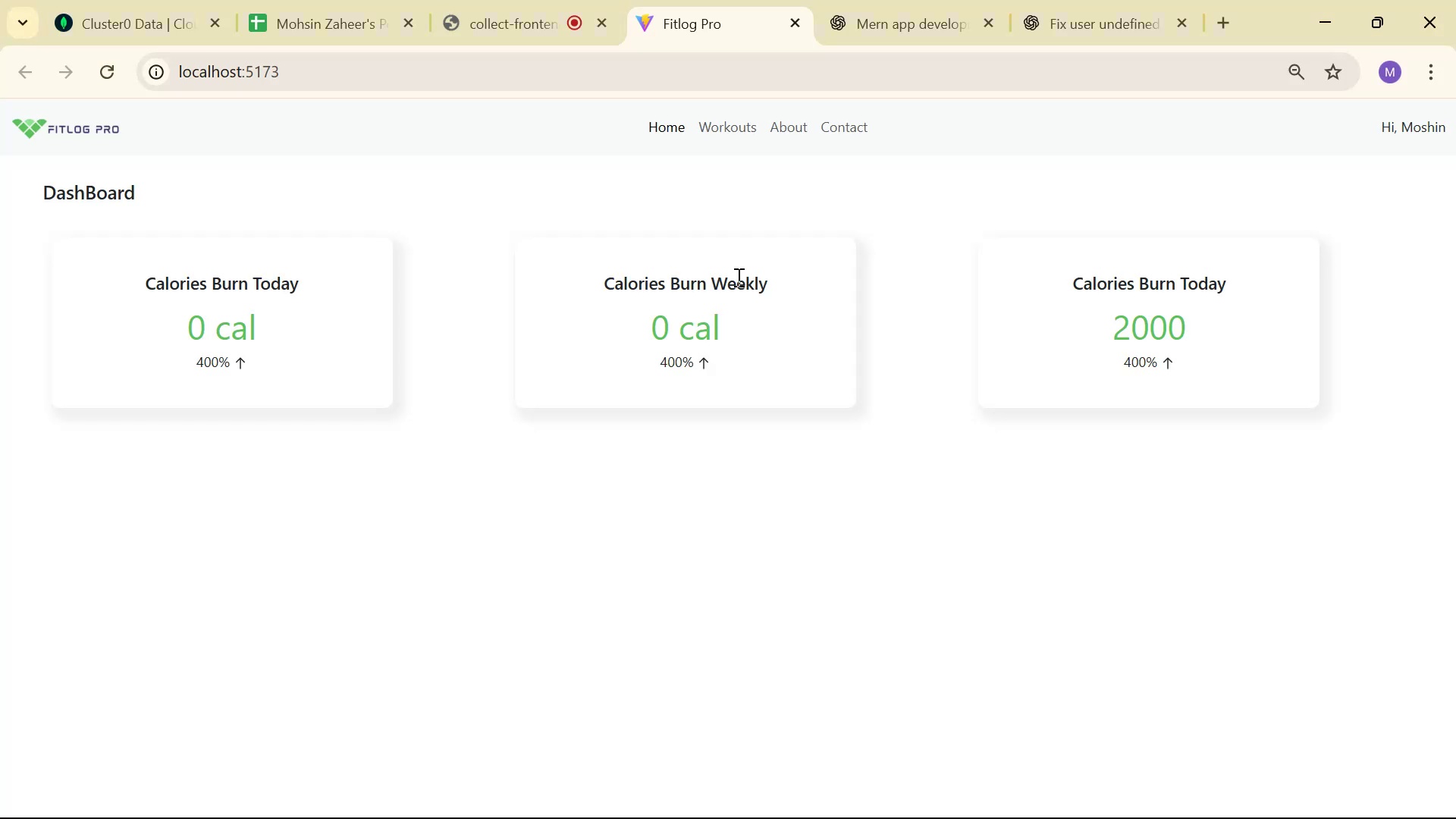 
key(Alt+Tab)
 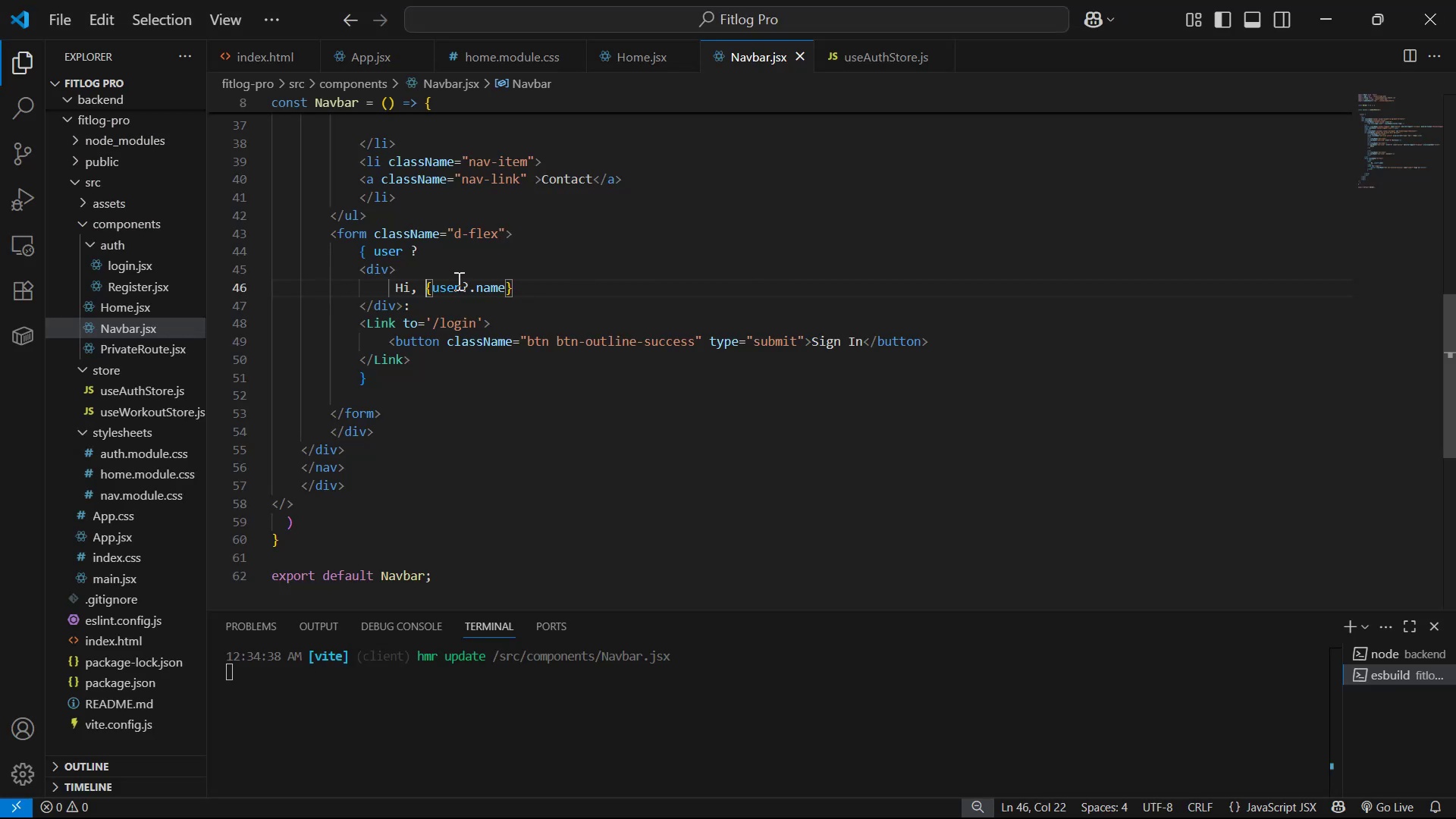 
left_click([579, 289])
 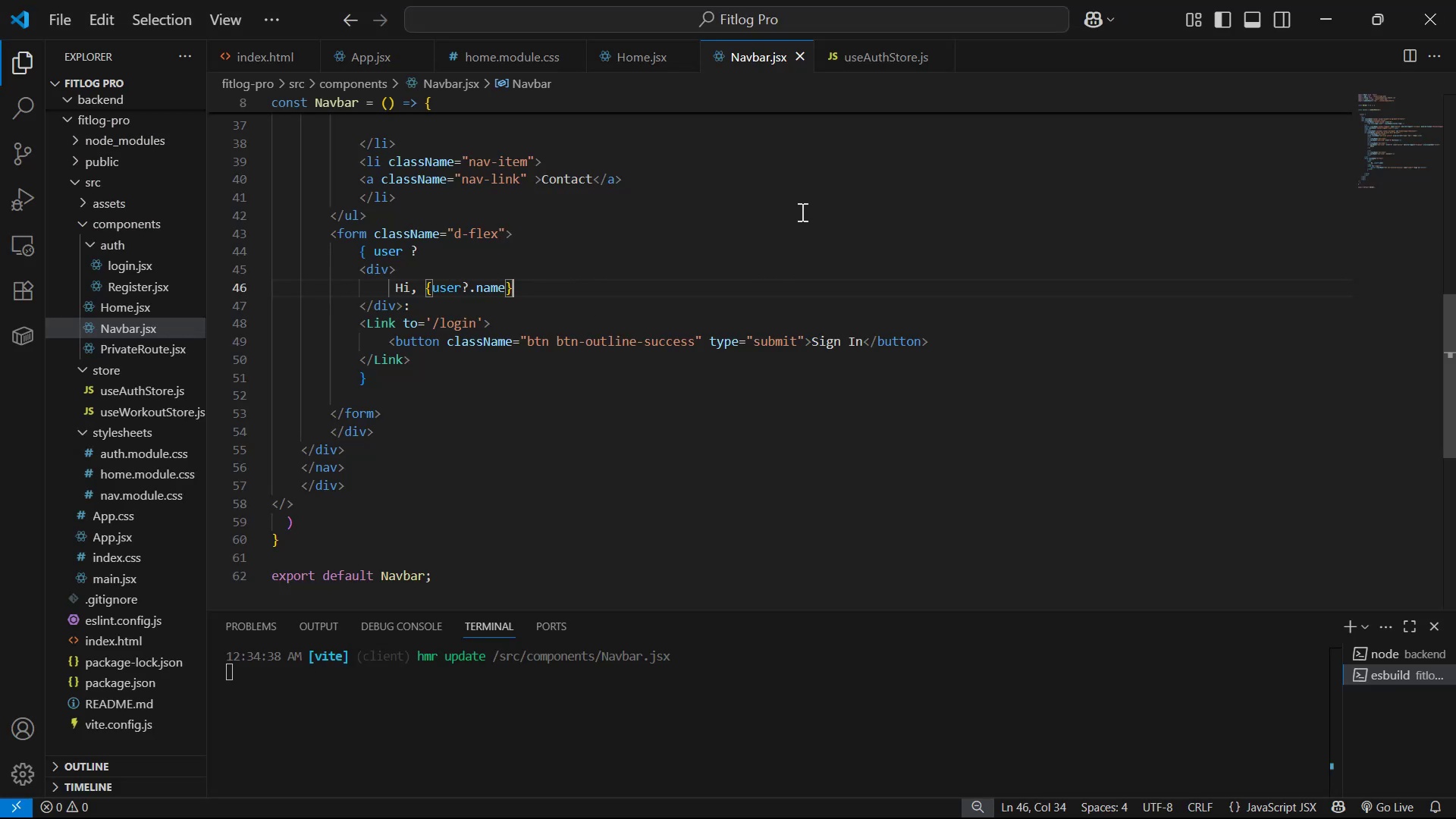 
left_click([391, 269])
 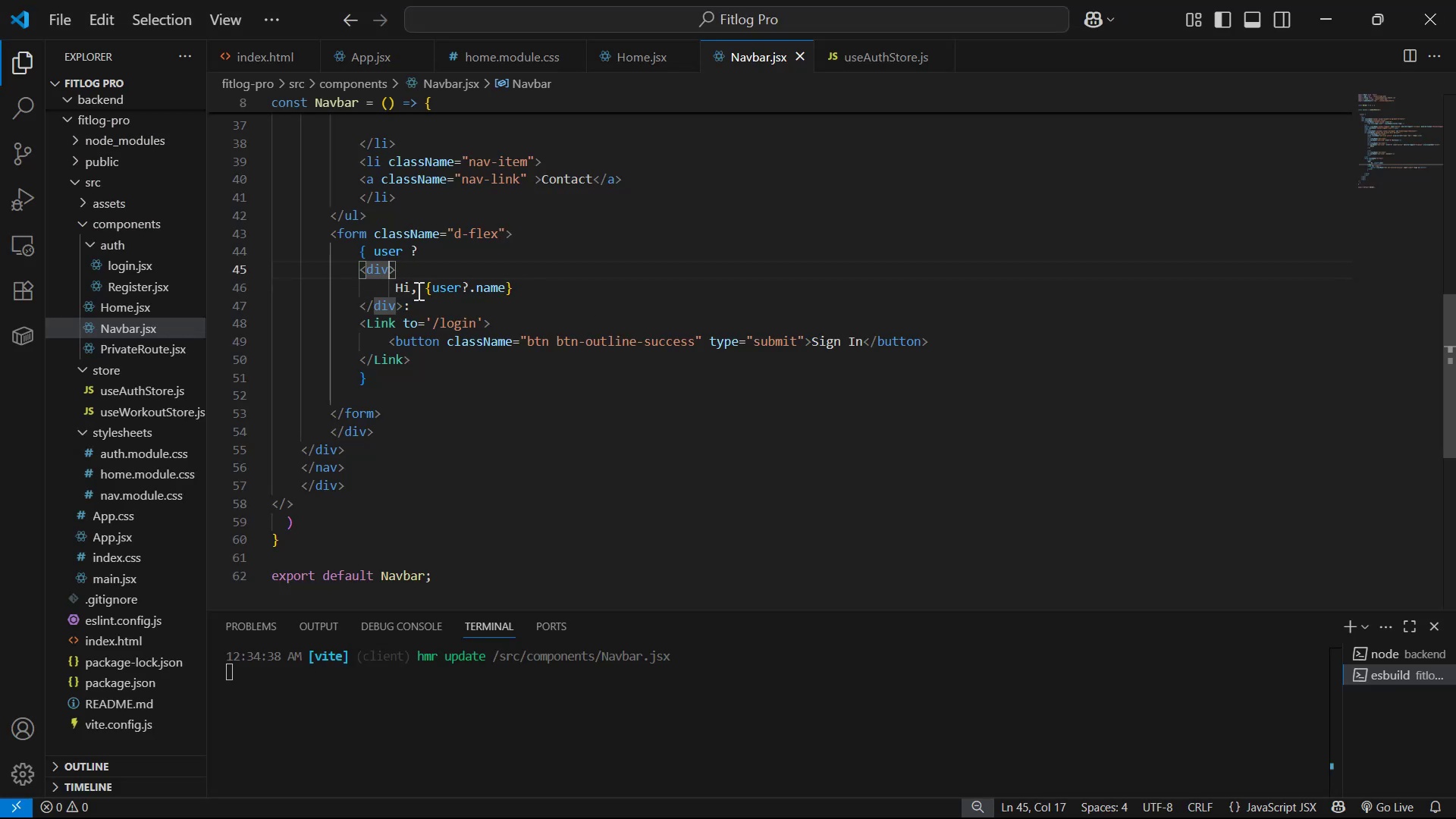 
type( cla)
 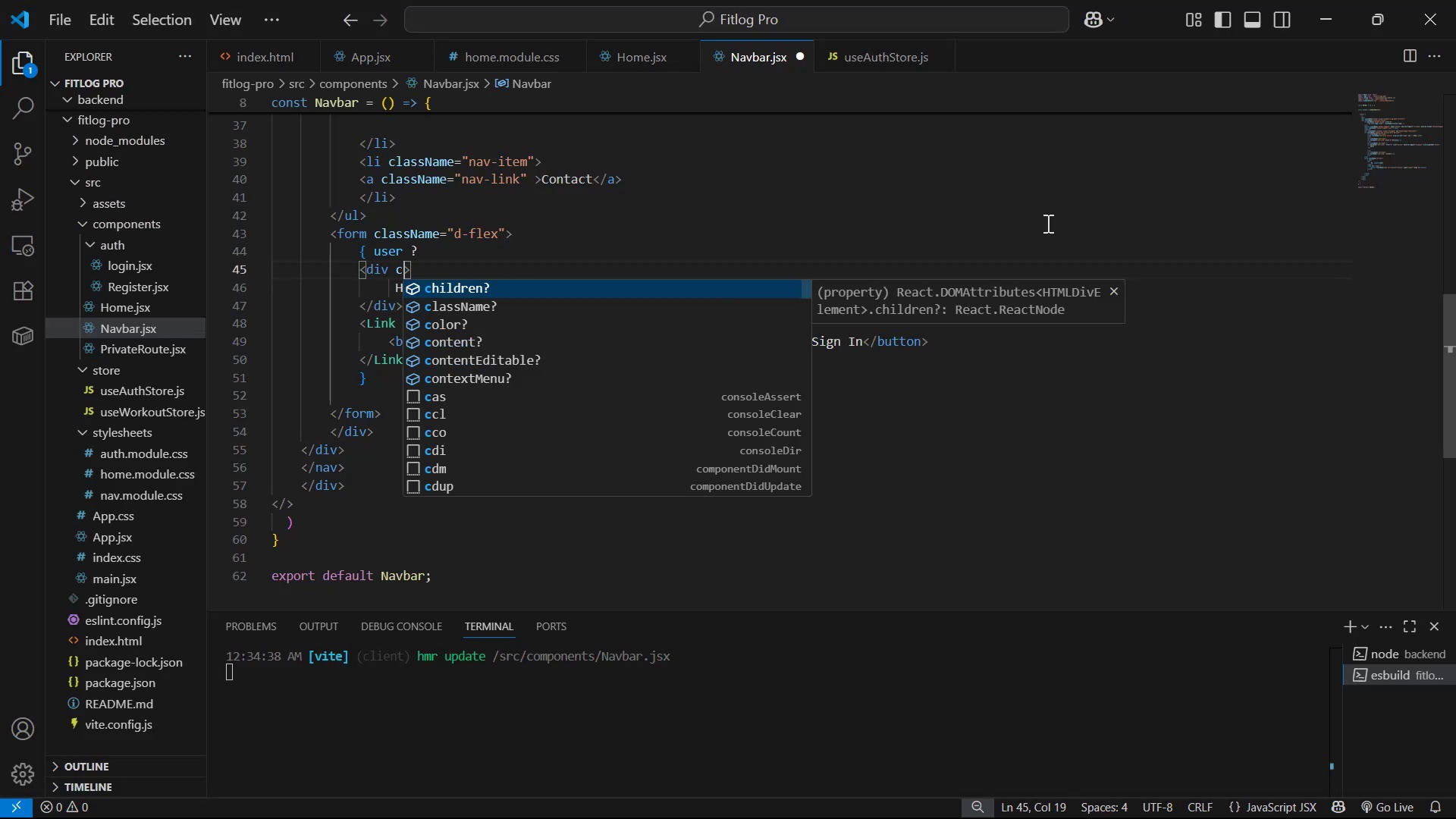 
key(Enter)
 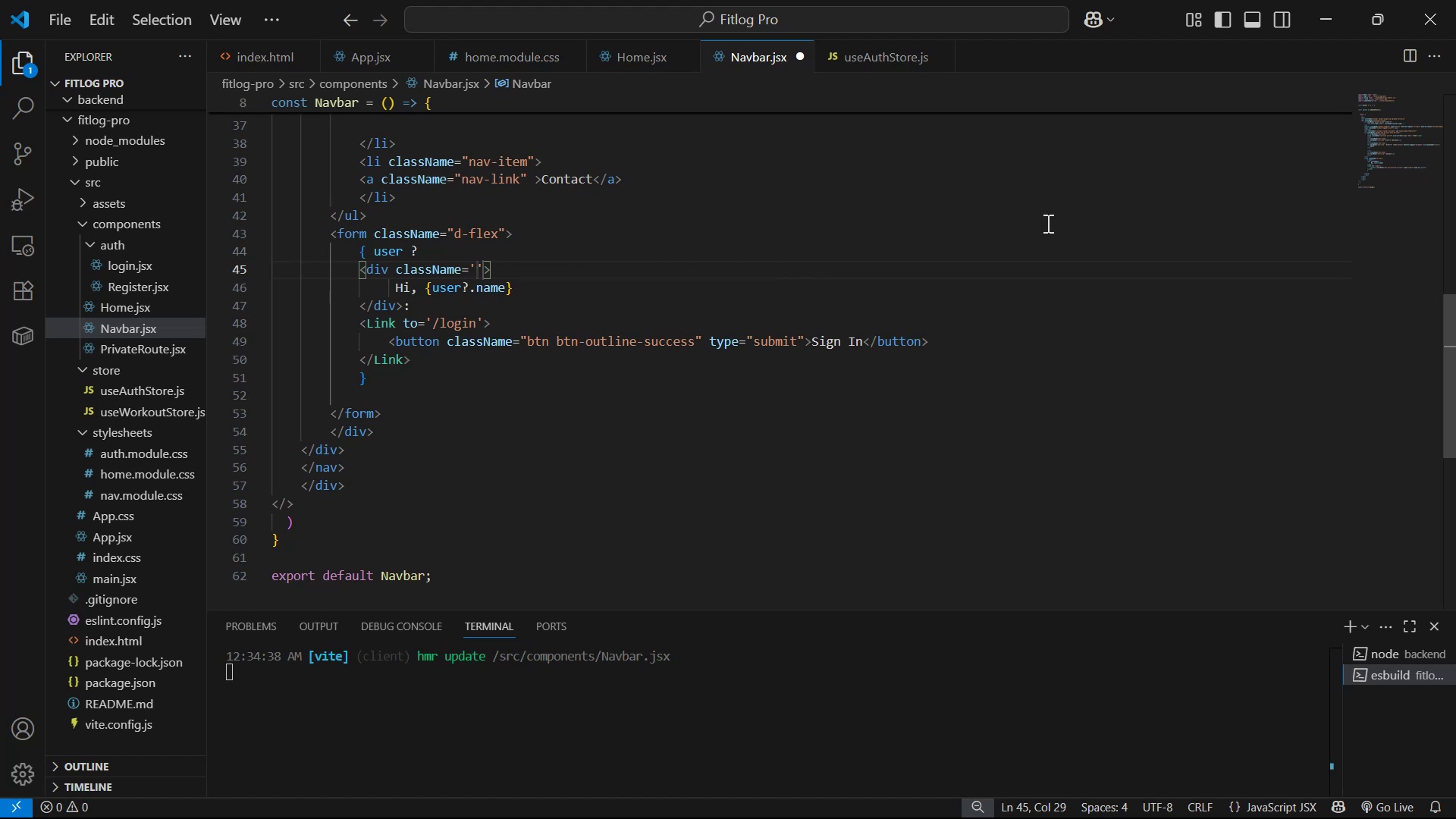 
wait(5.14)
 